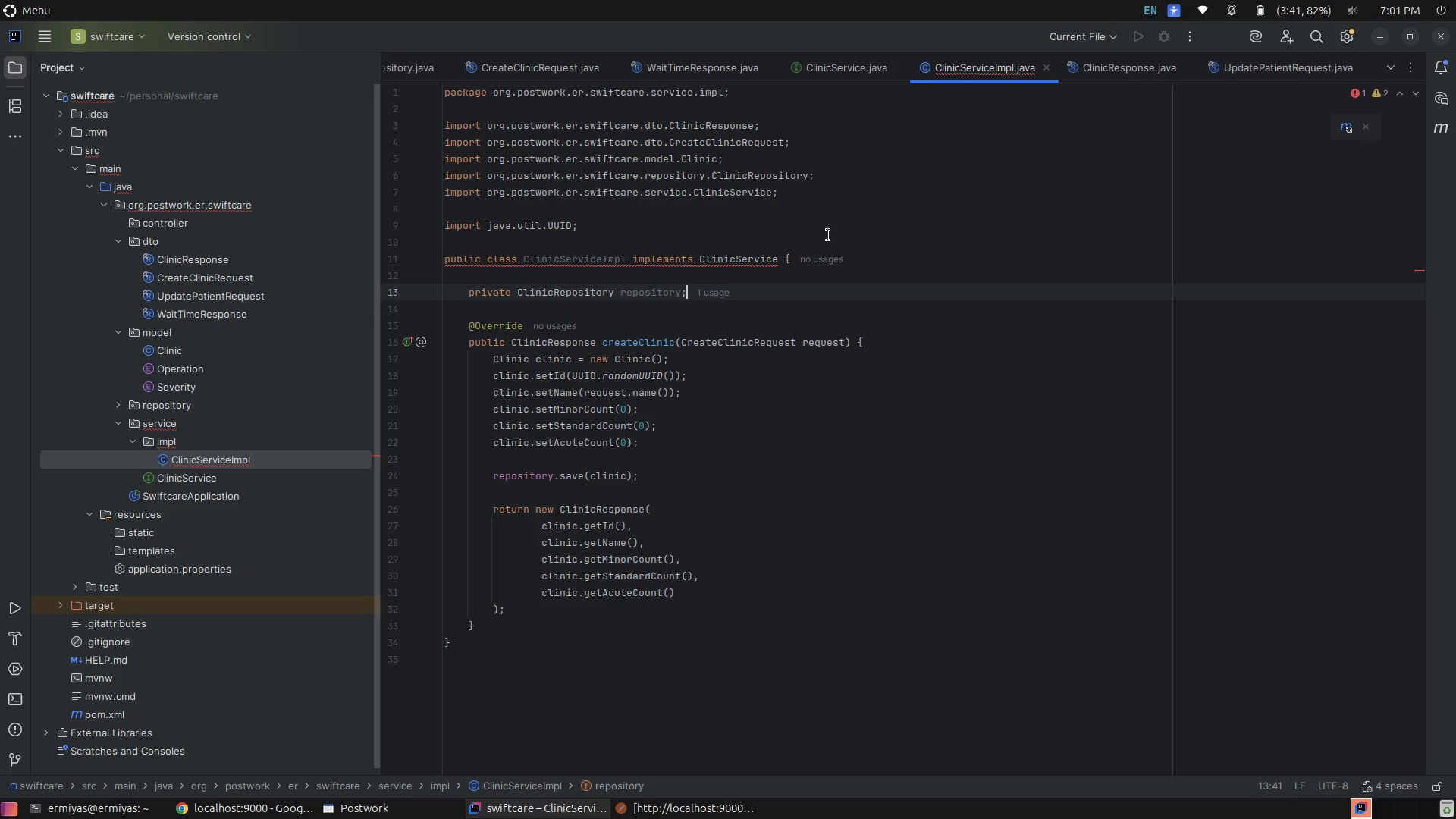 
wait(25.3)
 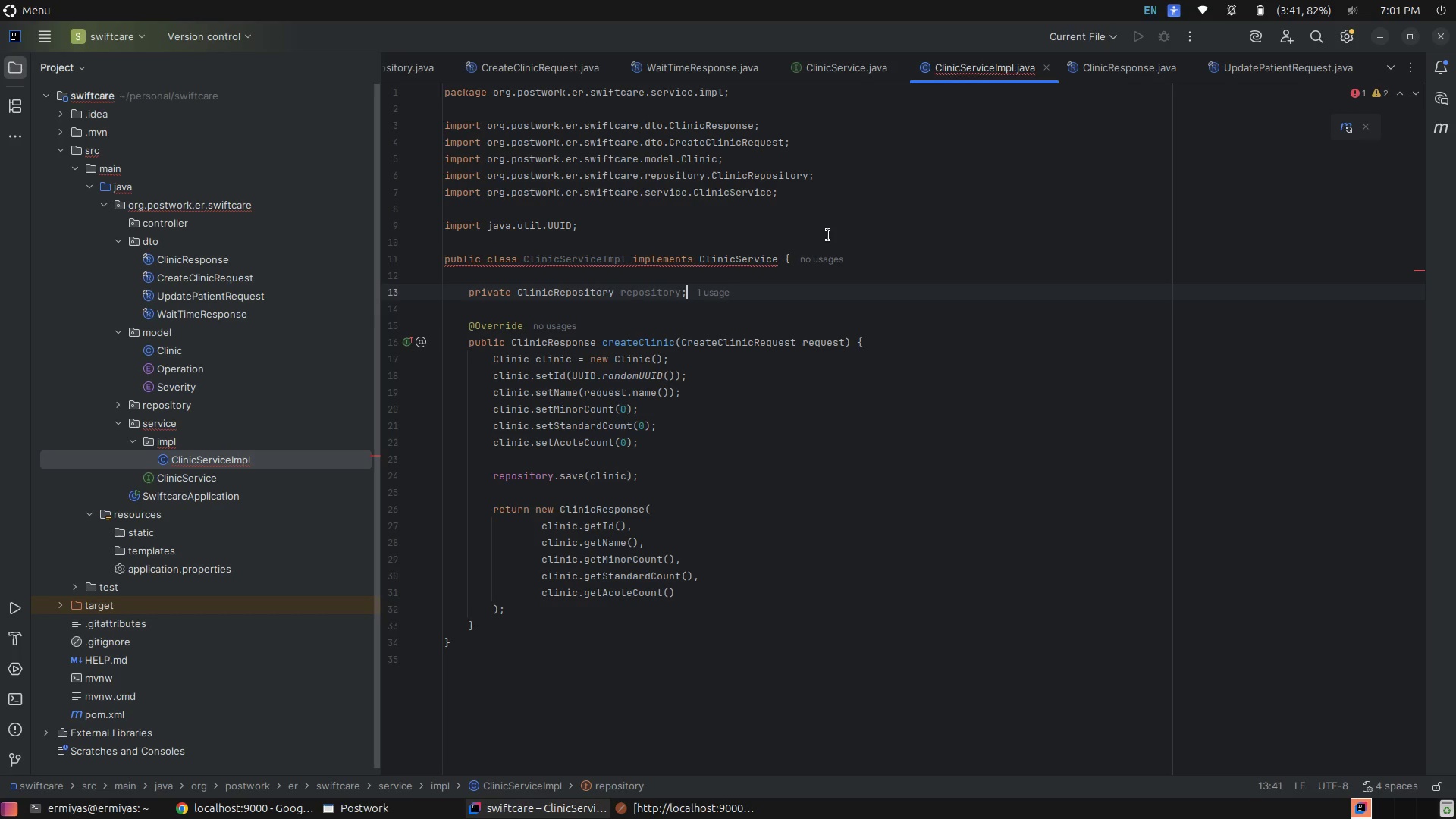 
left_click([882, 340])
 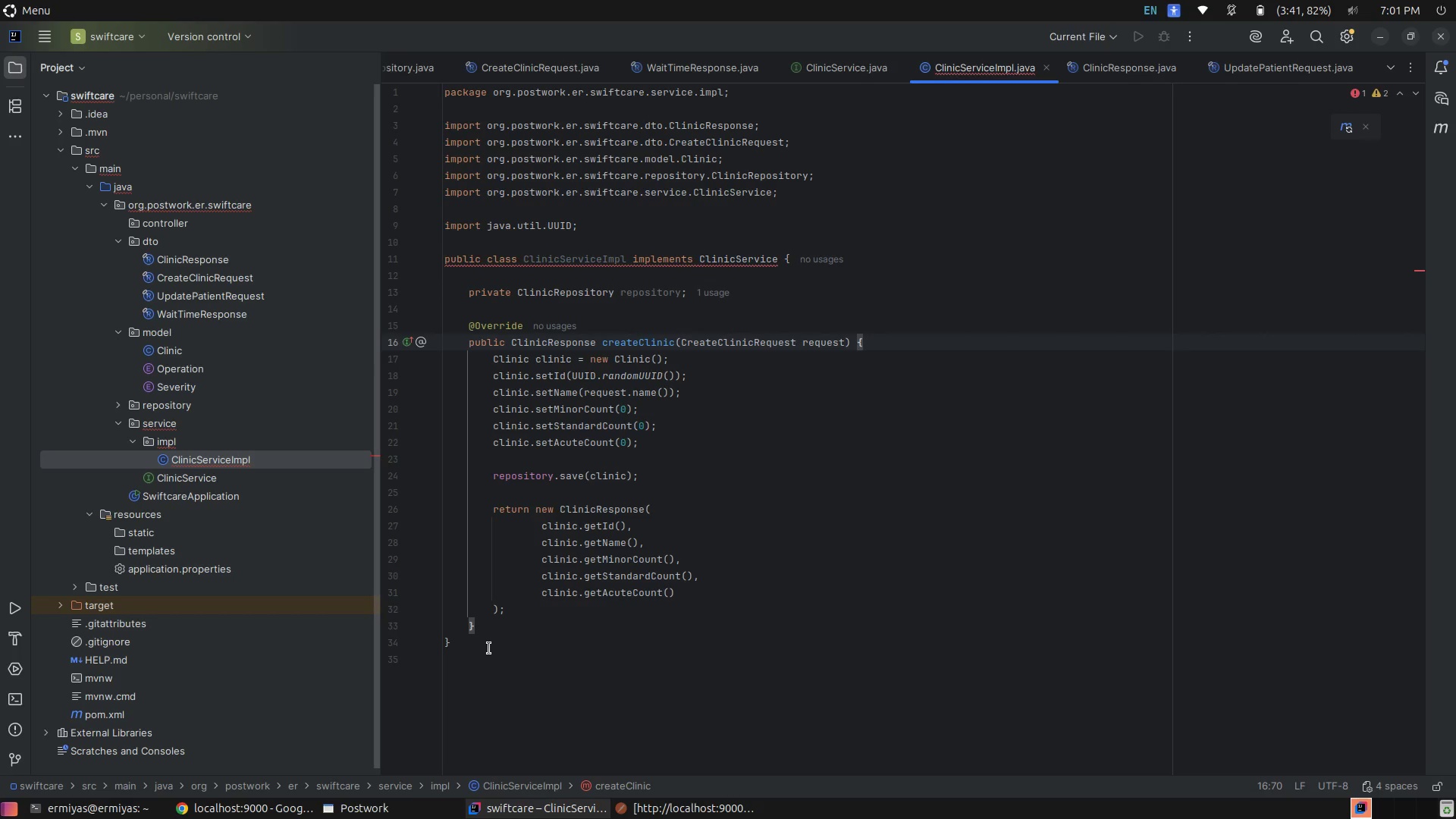 
left_click([495, 616])
 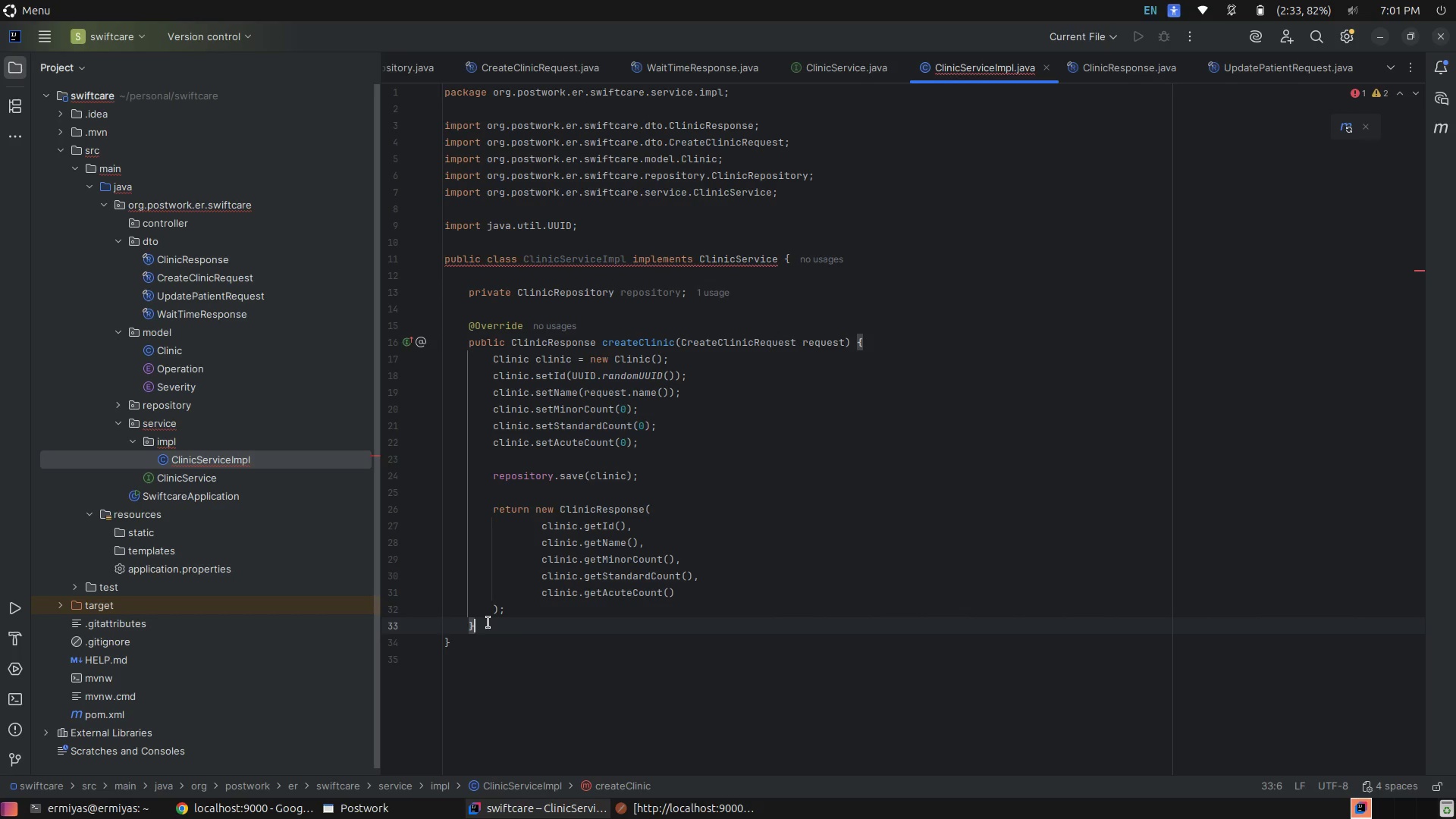 
key(Enter)
 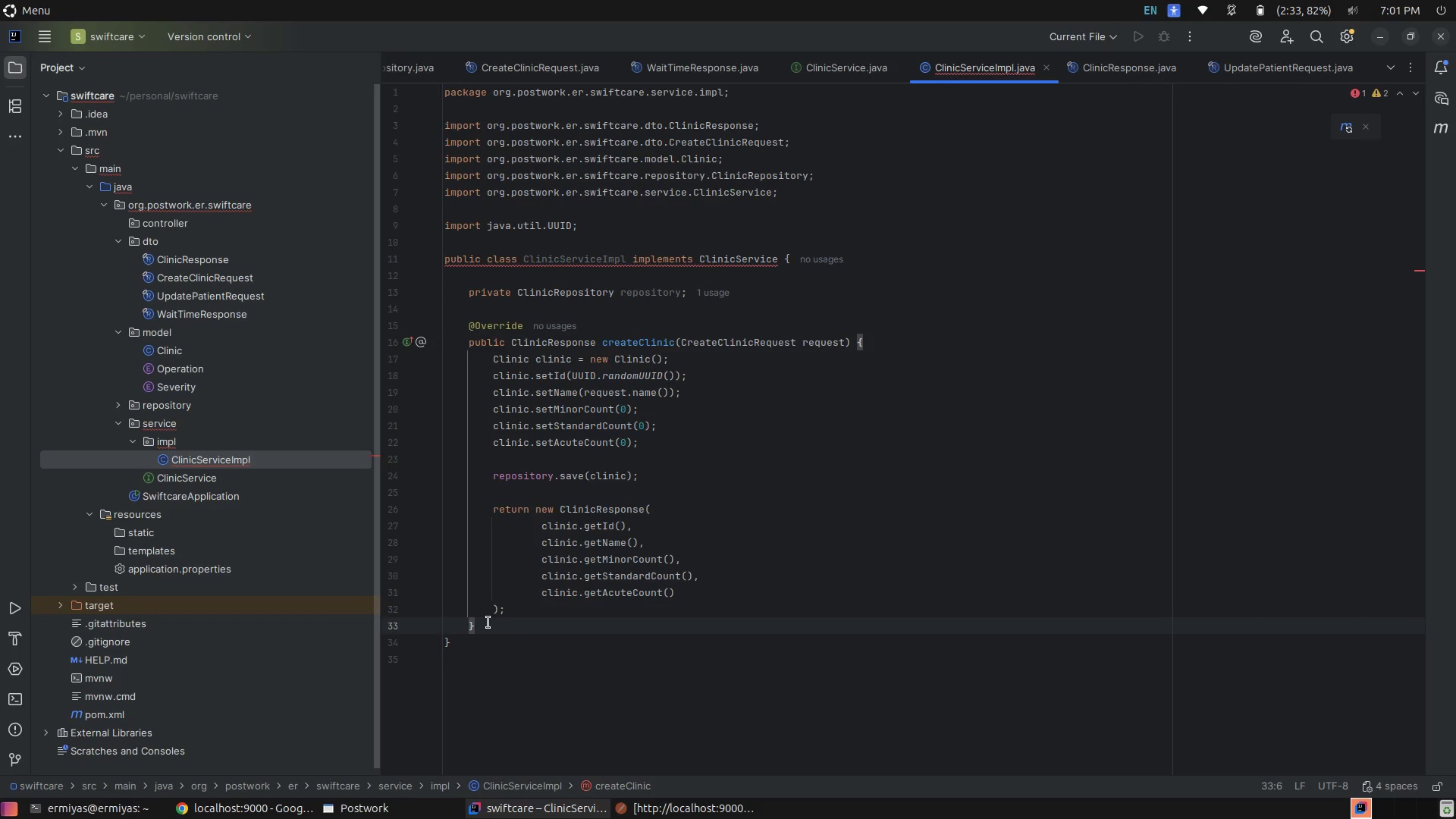 
key(Shift+ShiftRight)
 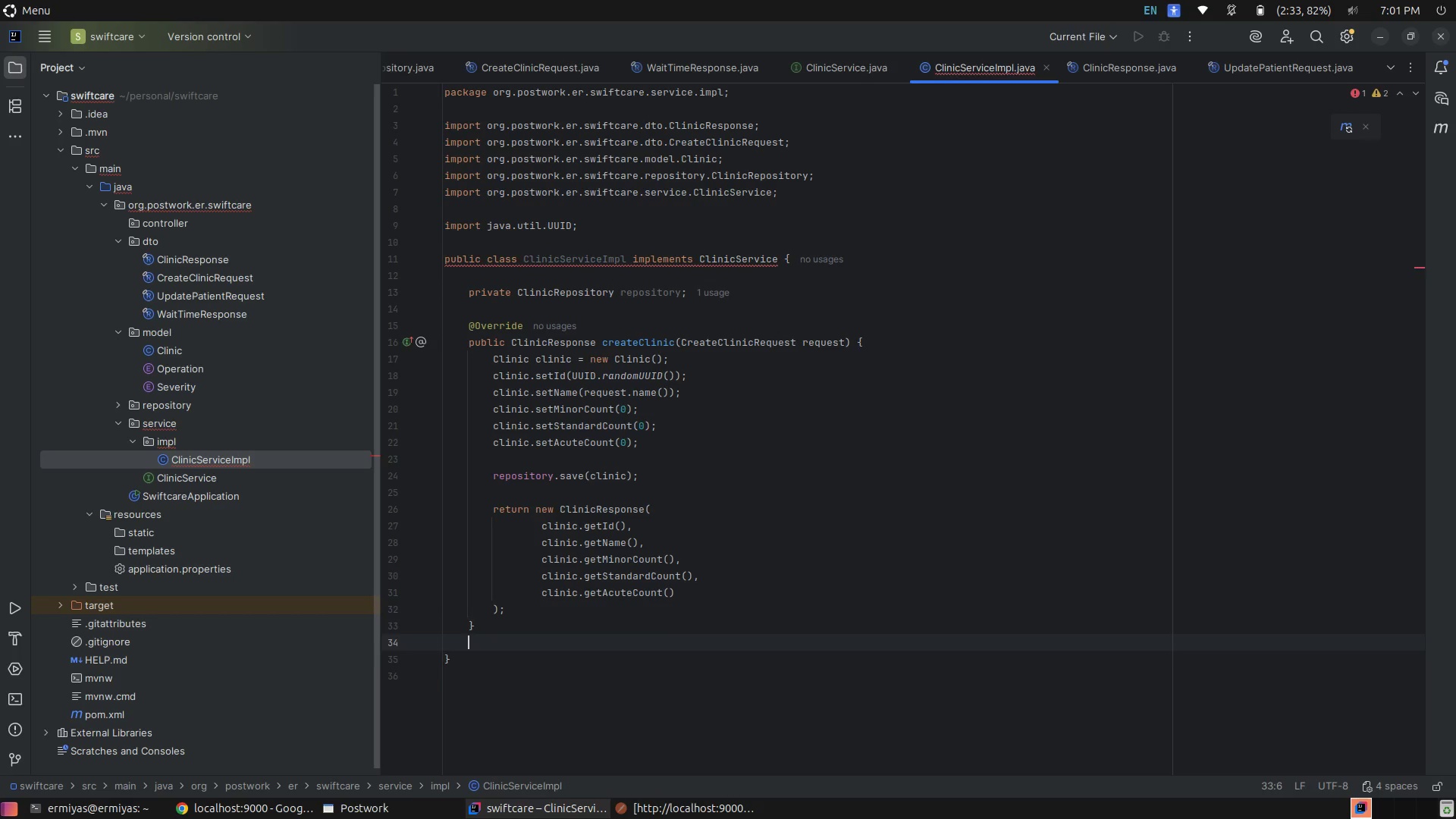 
key(Enter)
 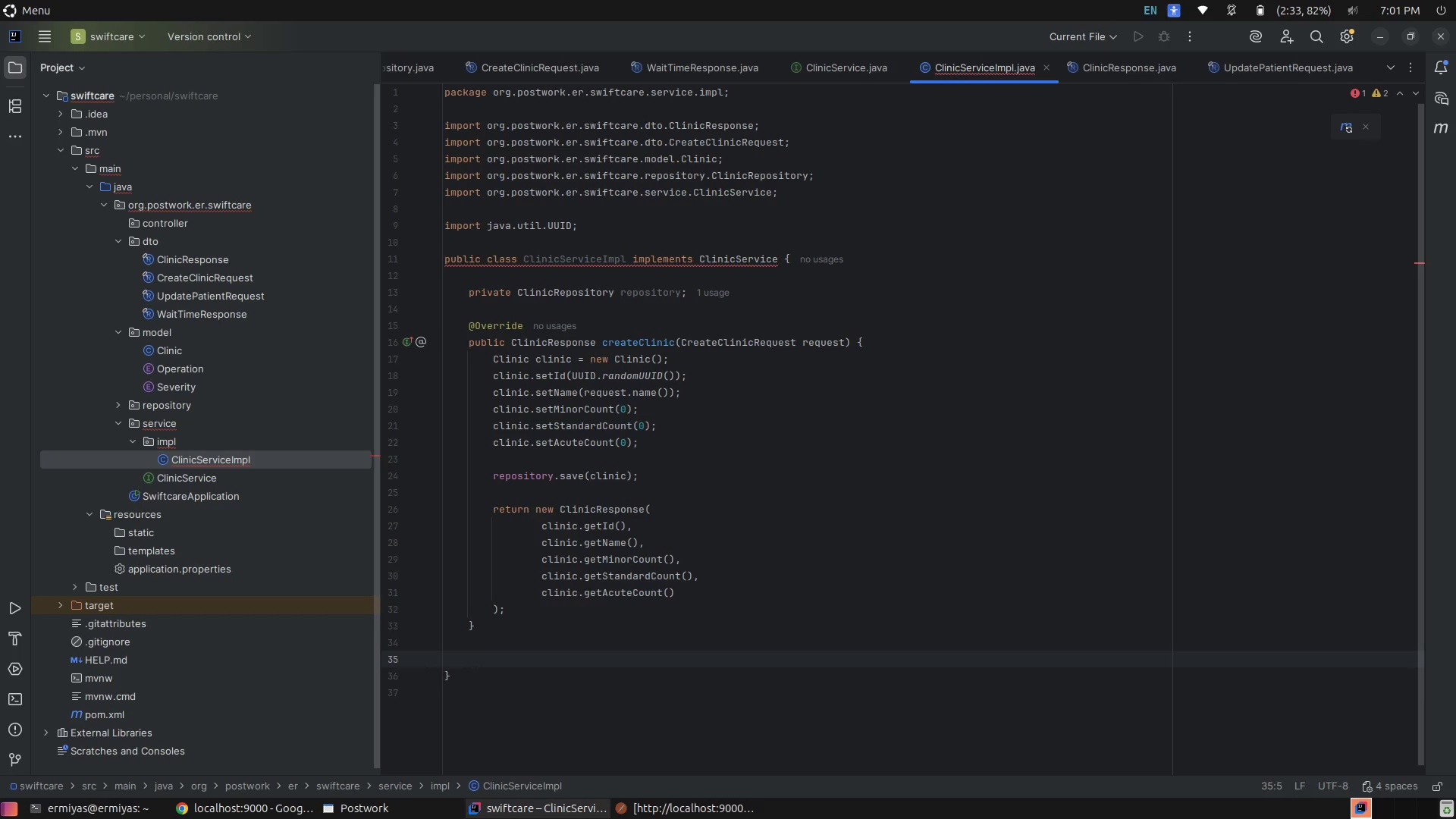 
wait(13.92)
 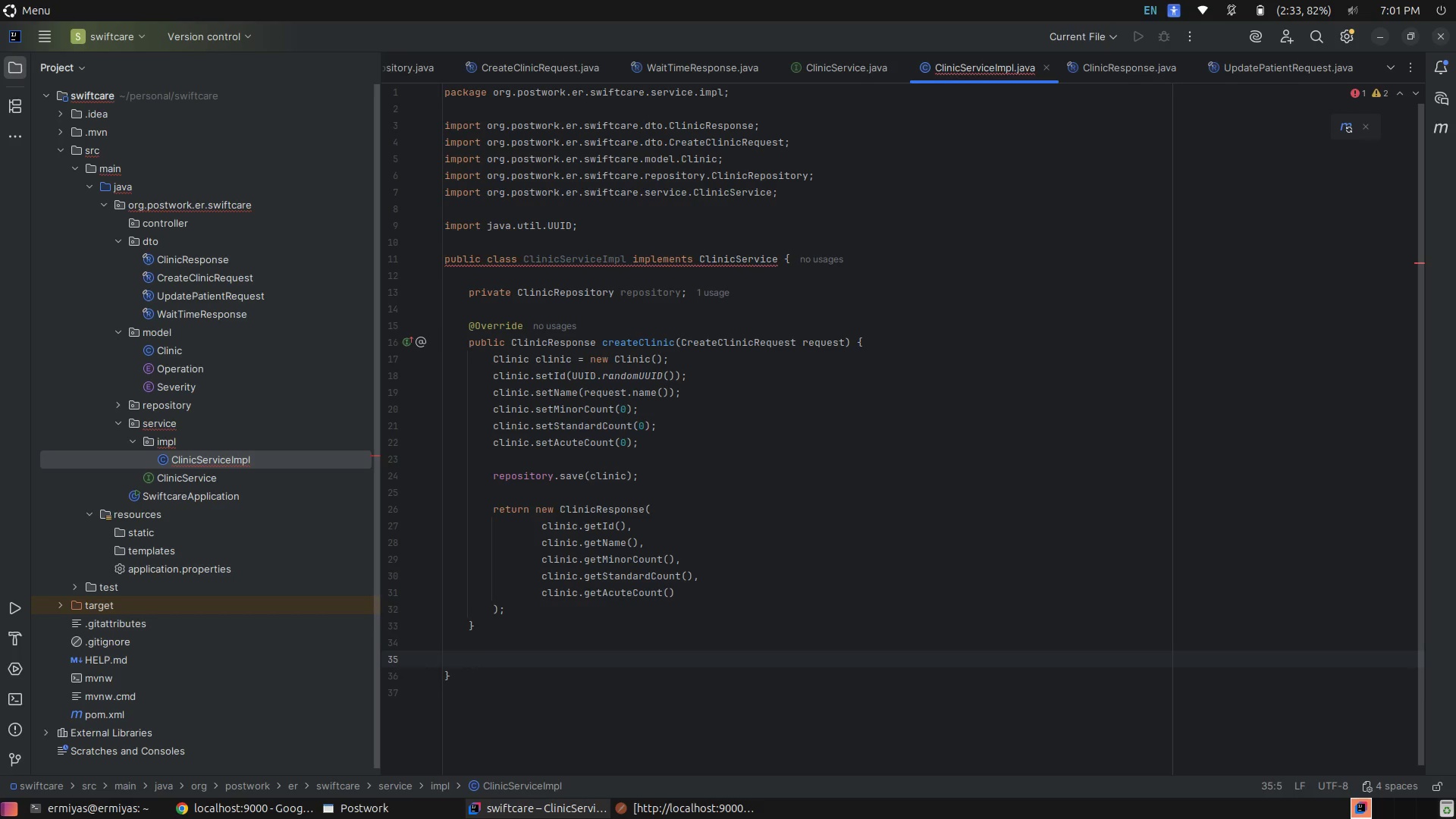 
type(pub)
key(Tab)
type(Clini)
 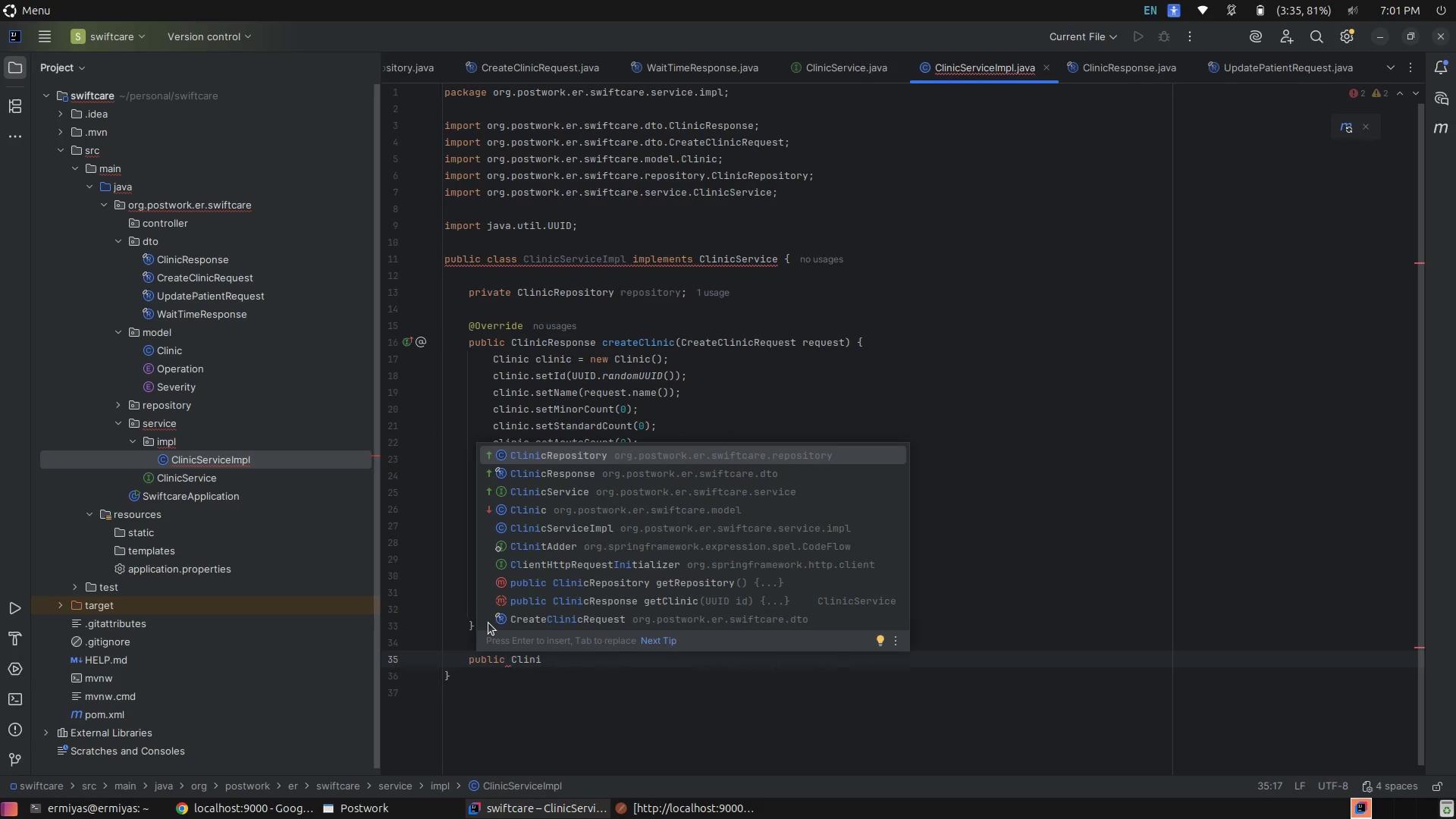 
key(ArrowDown)
 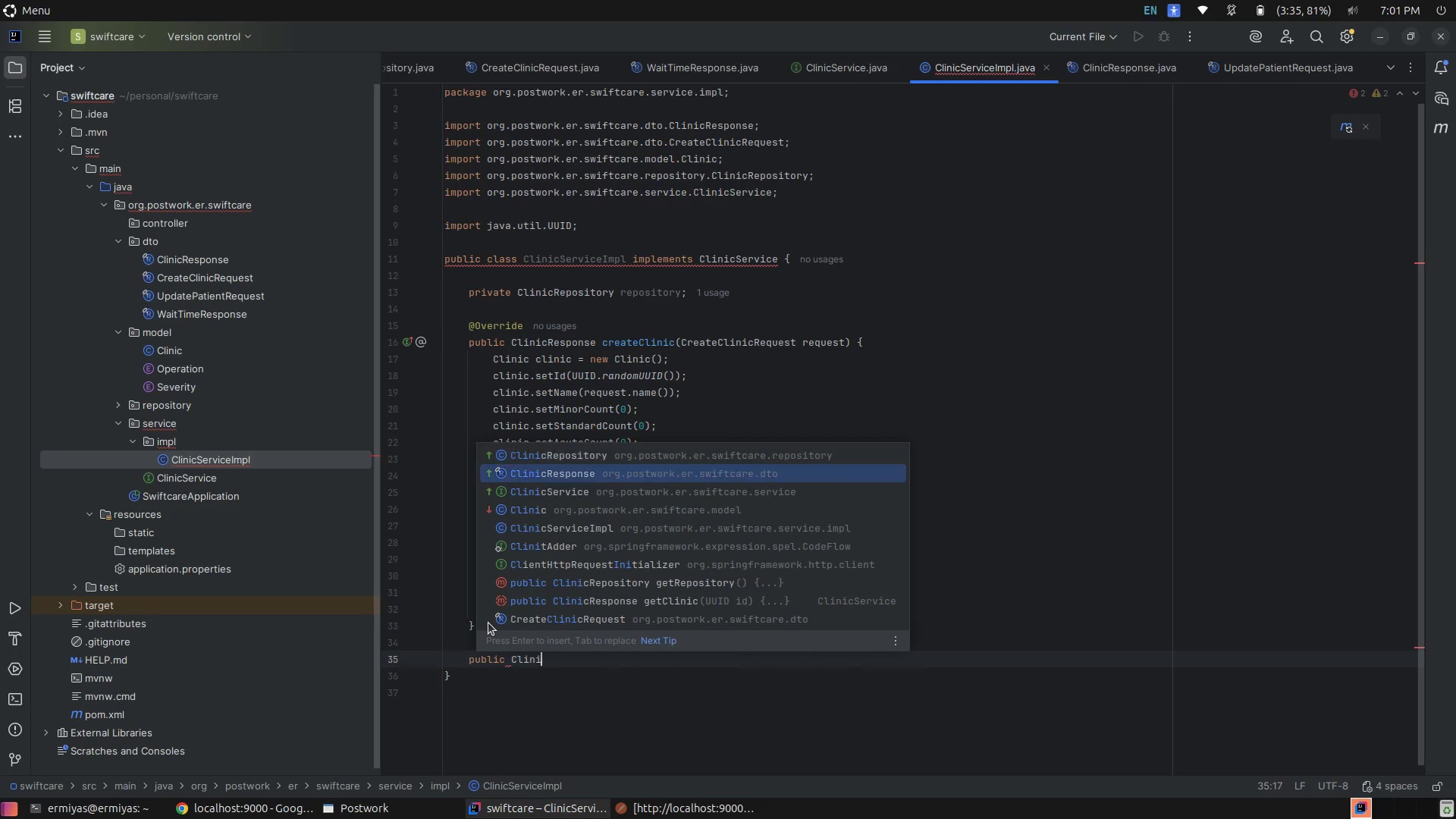 
key(Enter)
 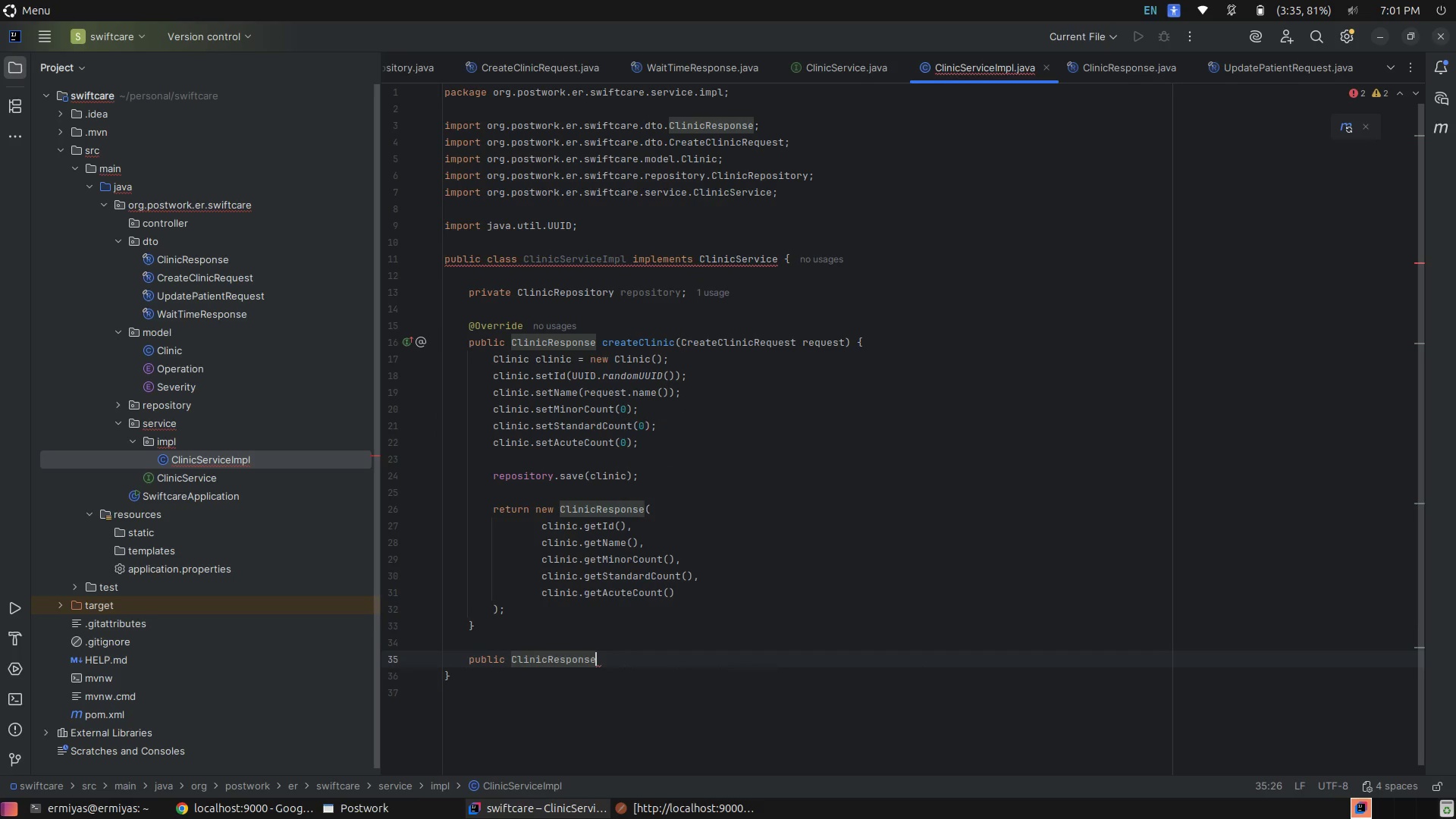 
type( getClinic(UU)
key(Tab)
type( in)
key(Backspace)
type(d)
 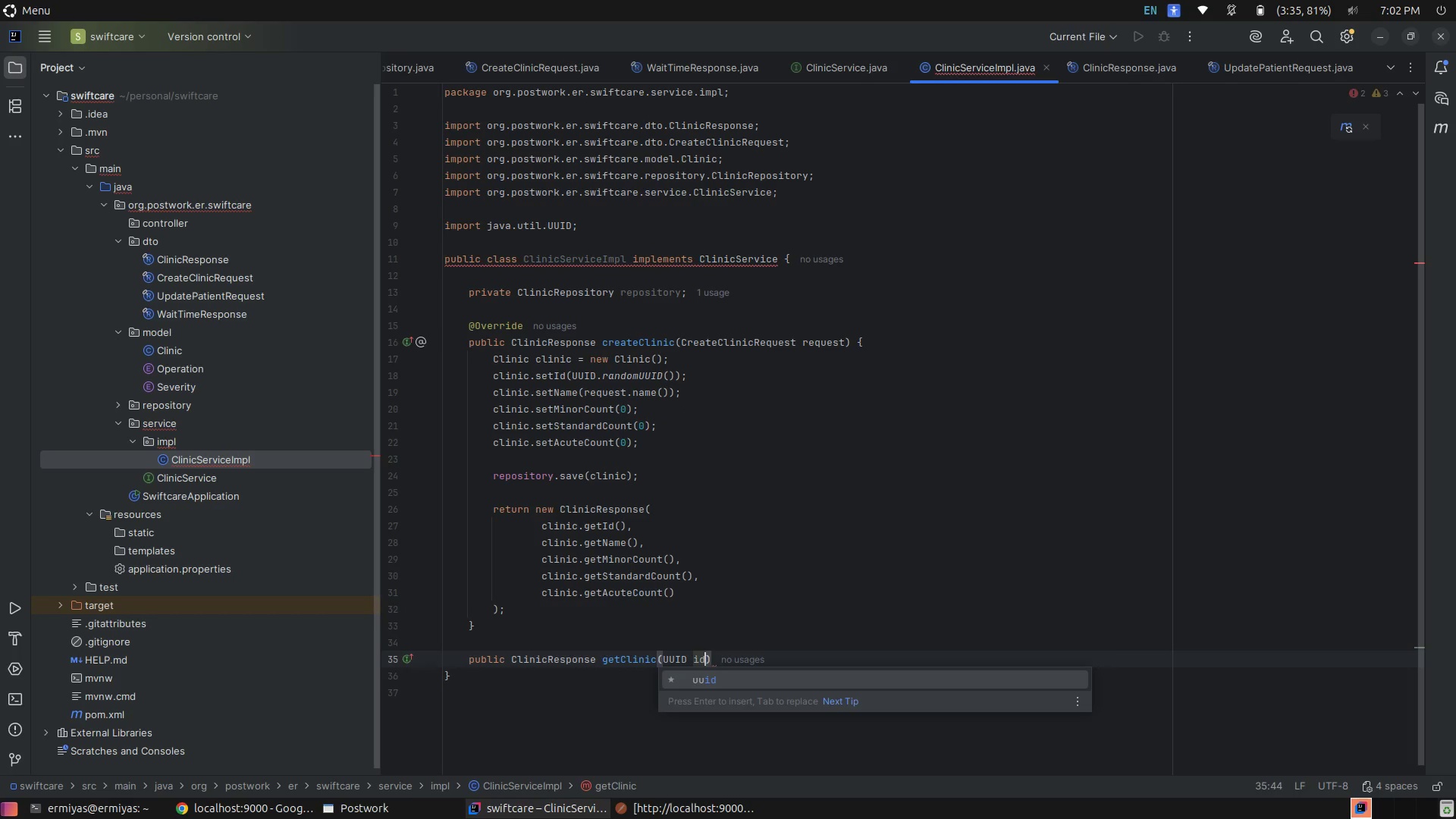 
key(ArrowRight)
 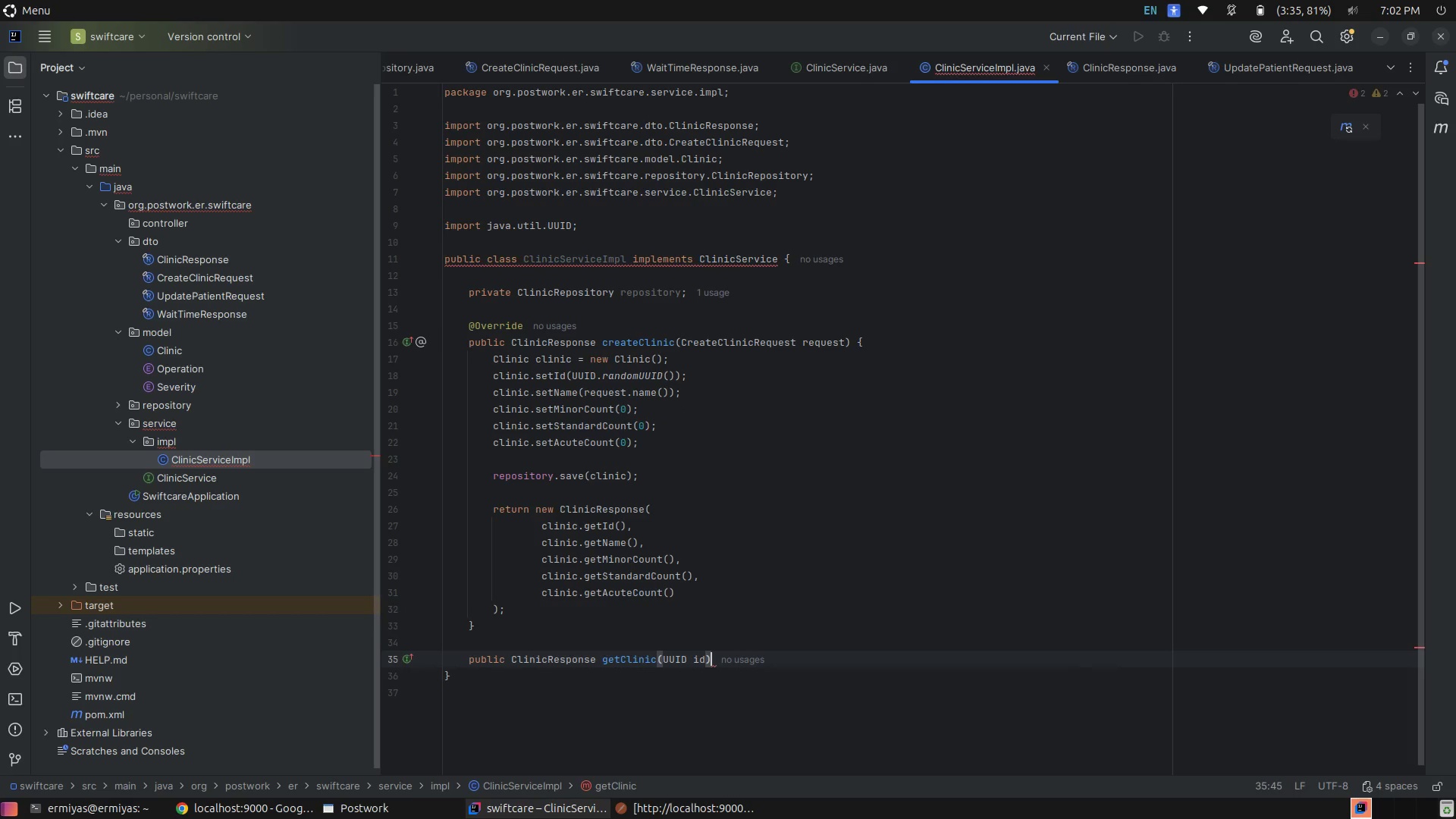 
key(Space)
 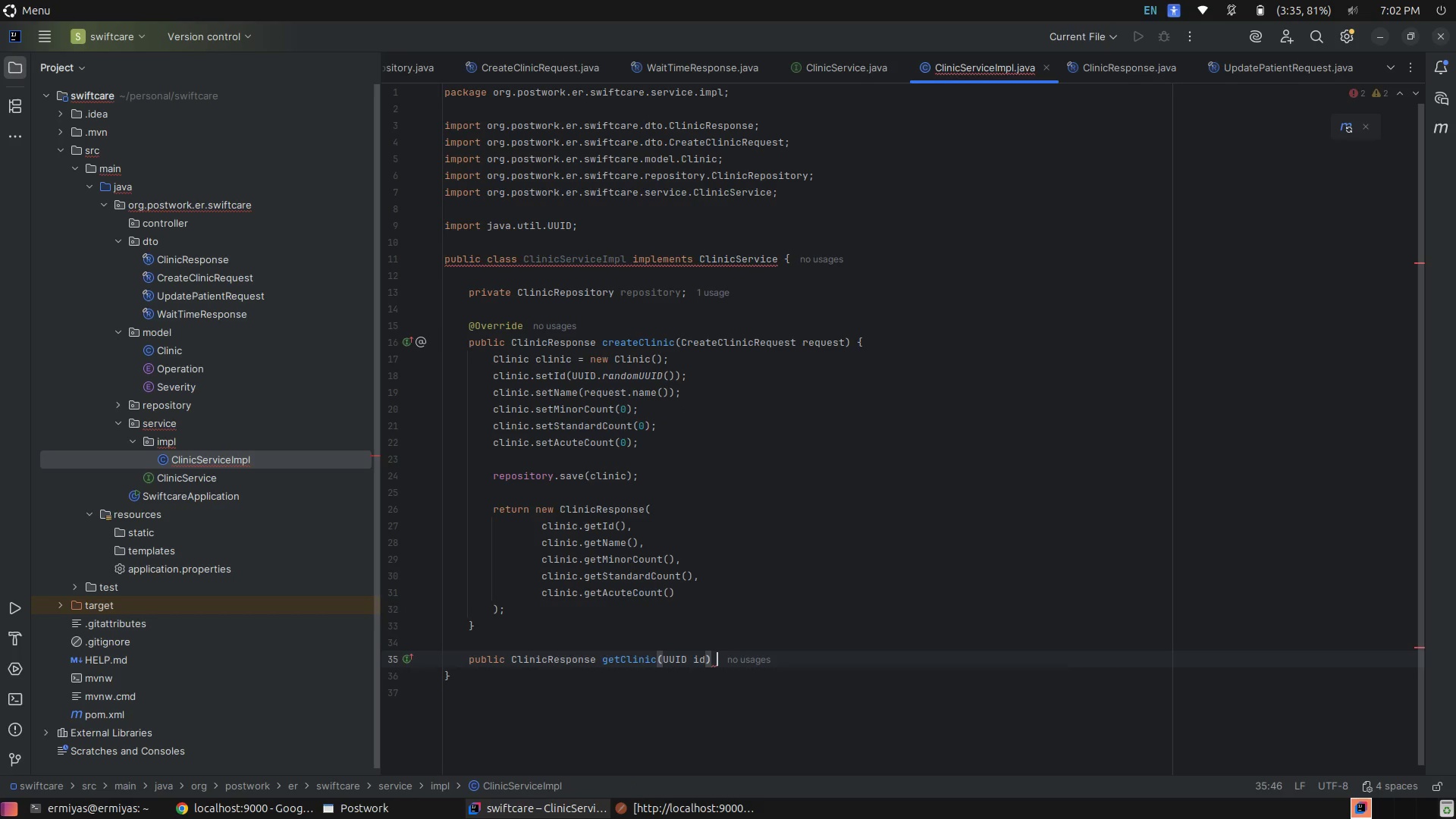 
key(Shift+BracketLeft)
 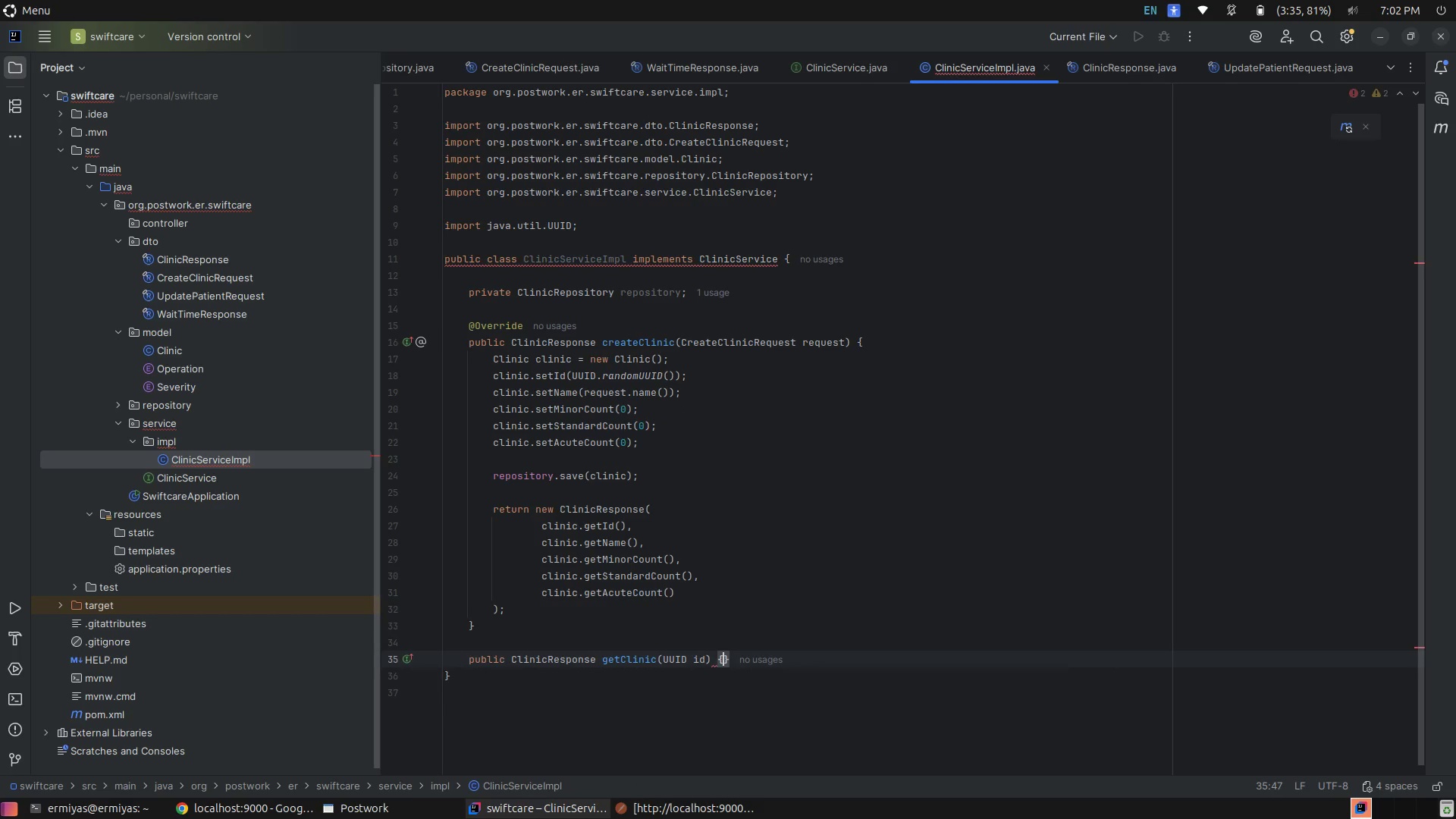 
key(Enter)
 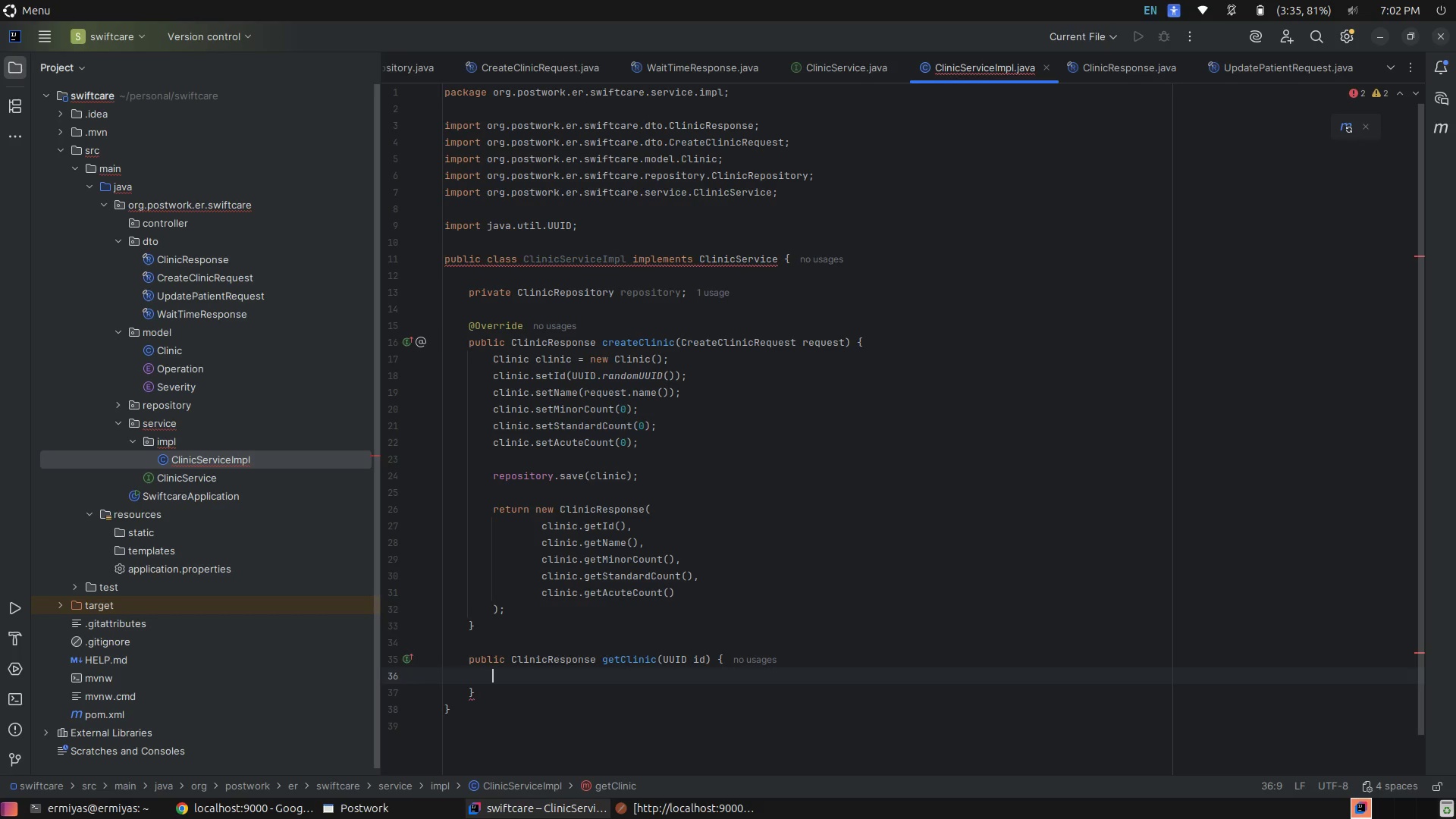 
type(Cli)
key(Tab)
type( cli)
key(Tab)
type( = gtC)
 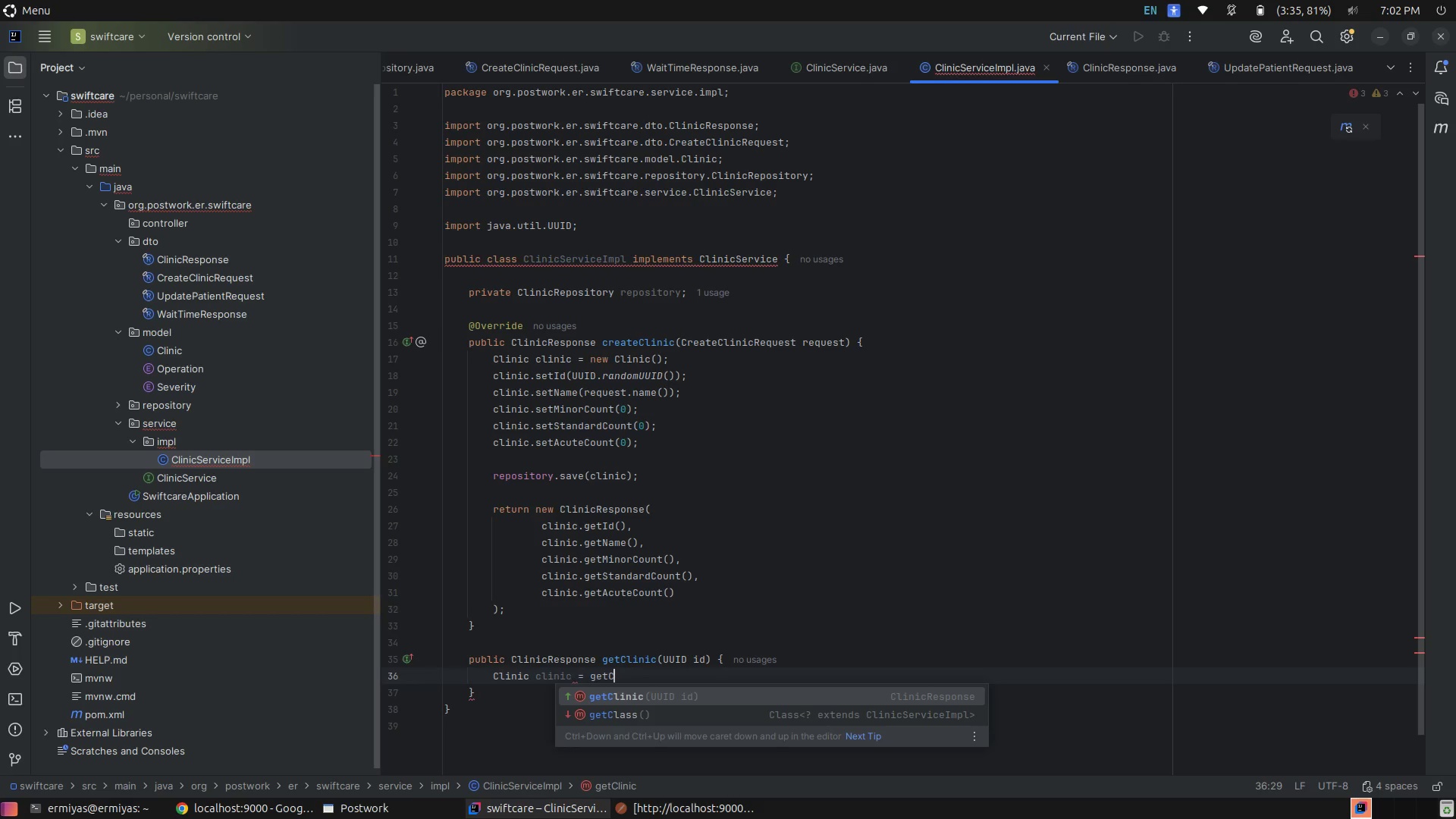 
hold_key(key=E, duration=0.32)
 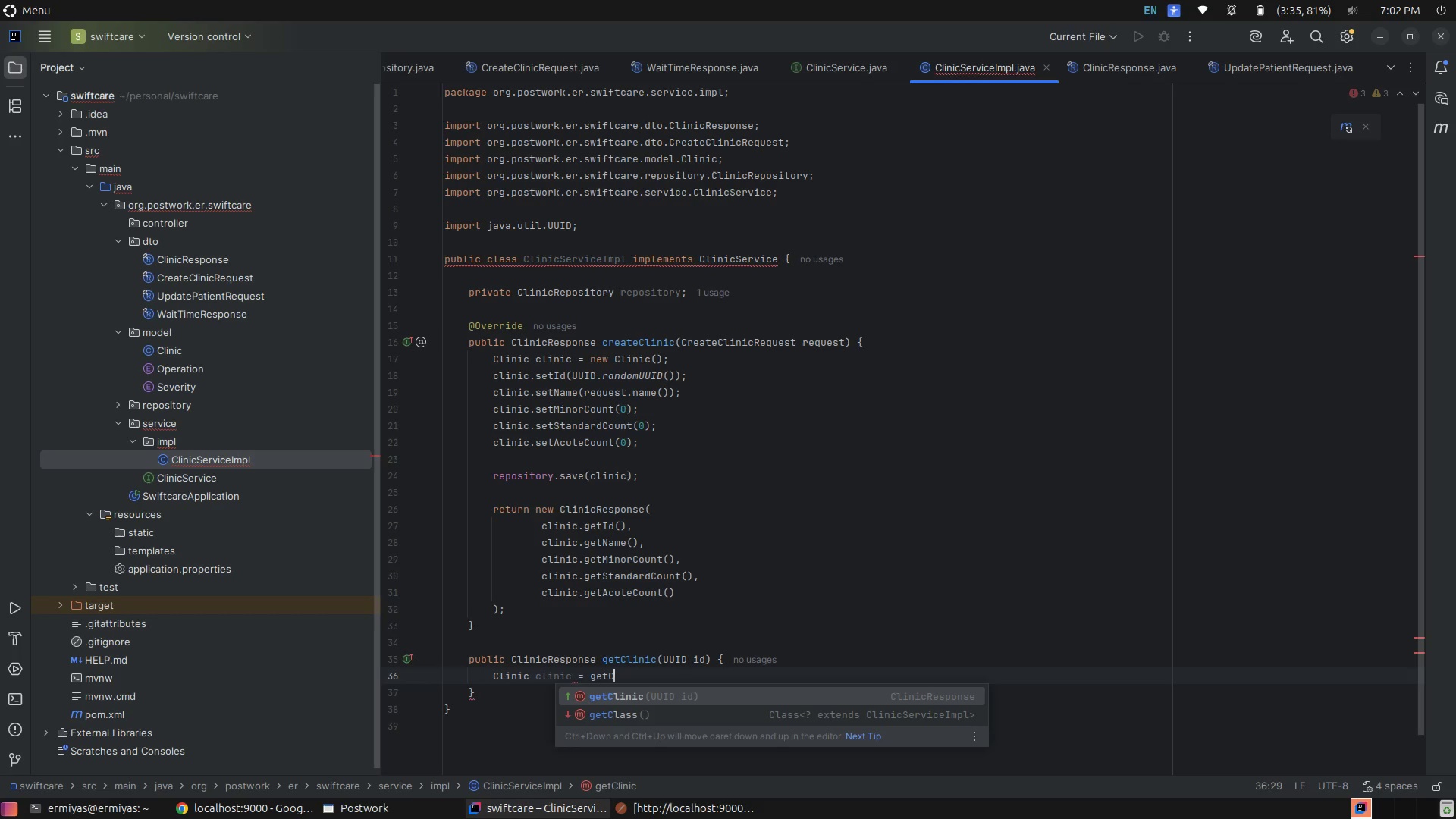 
wait(6.74)
 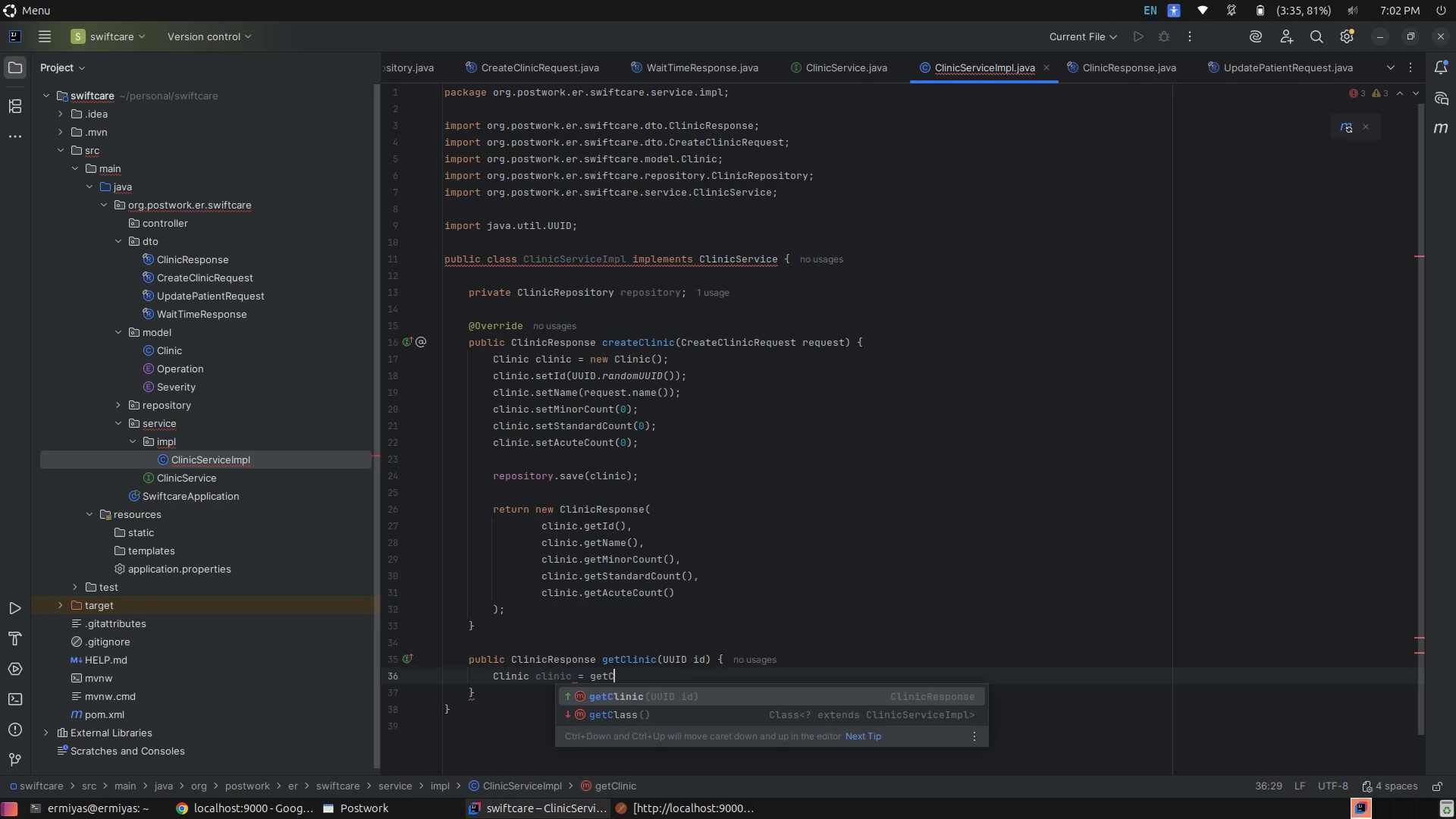 
key(Backspace)
 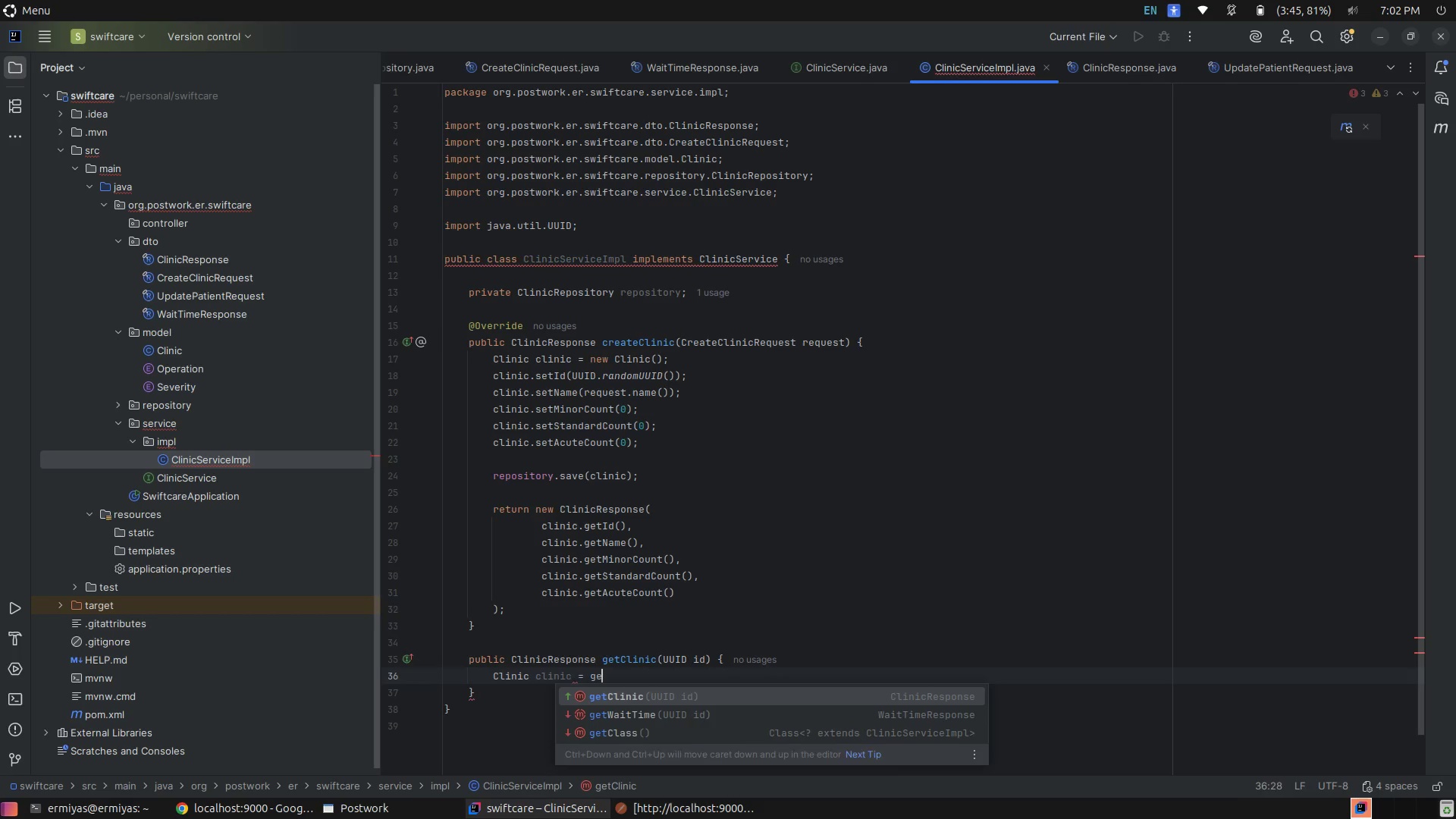 
hold_key(key=Backspace, duration=0.47)
 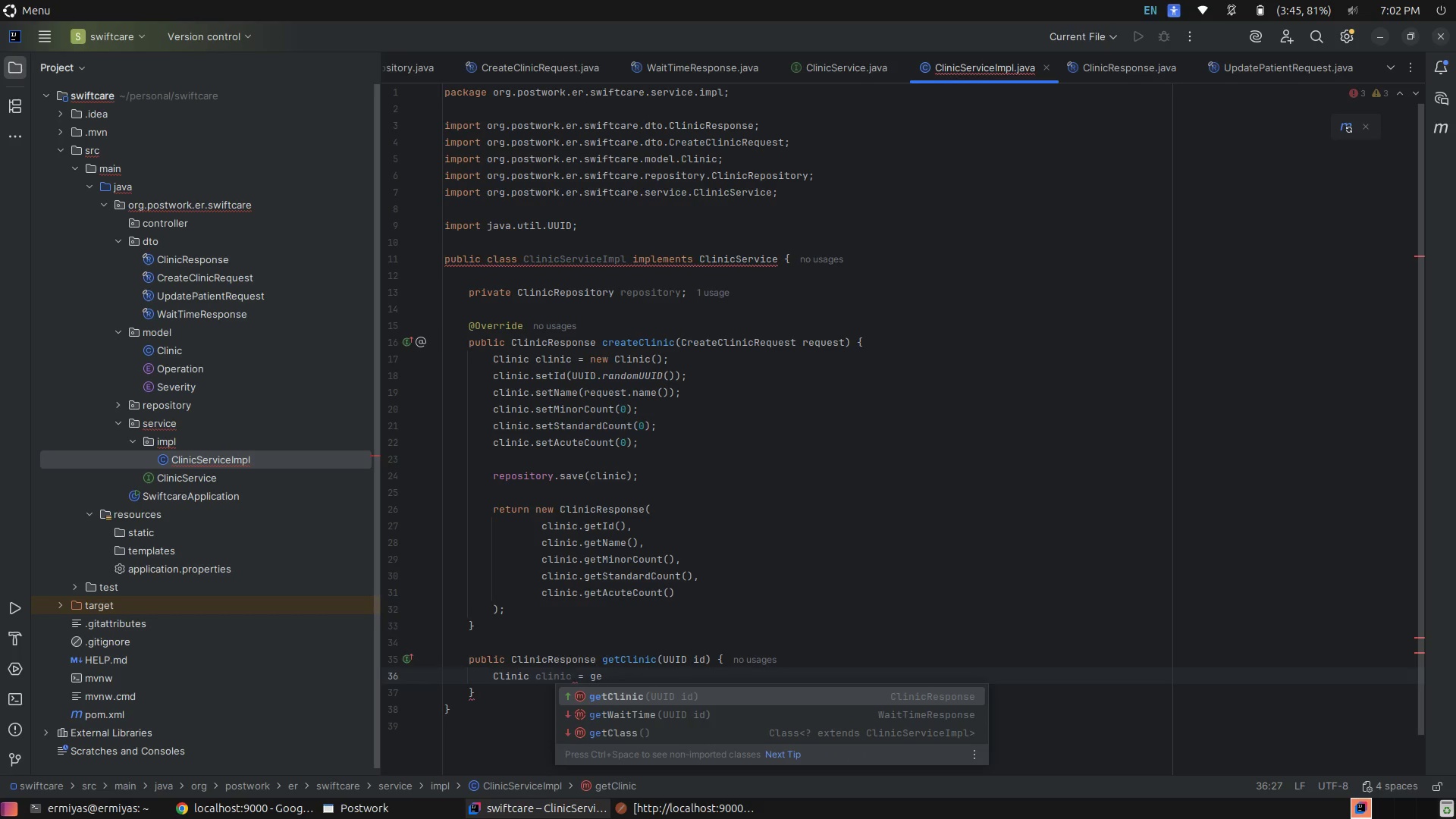 
key(Backspace)
 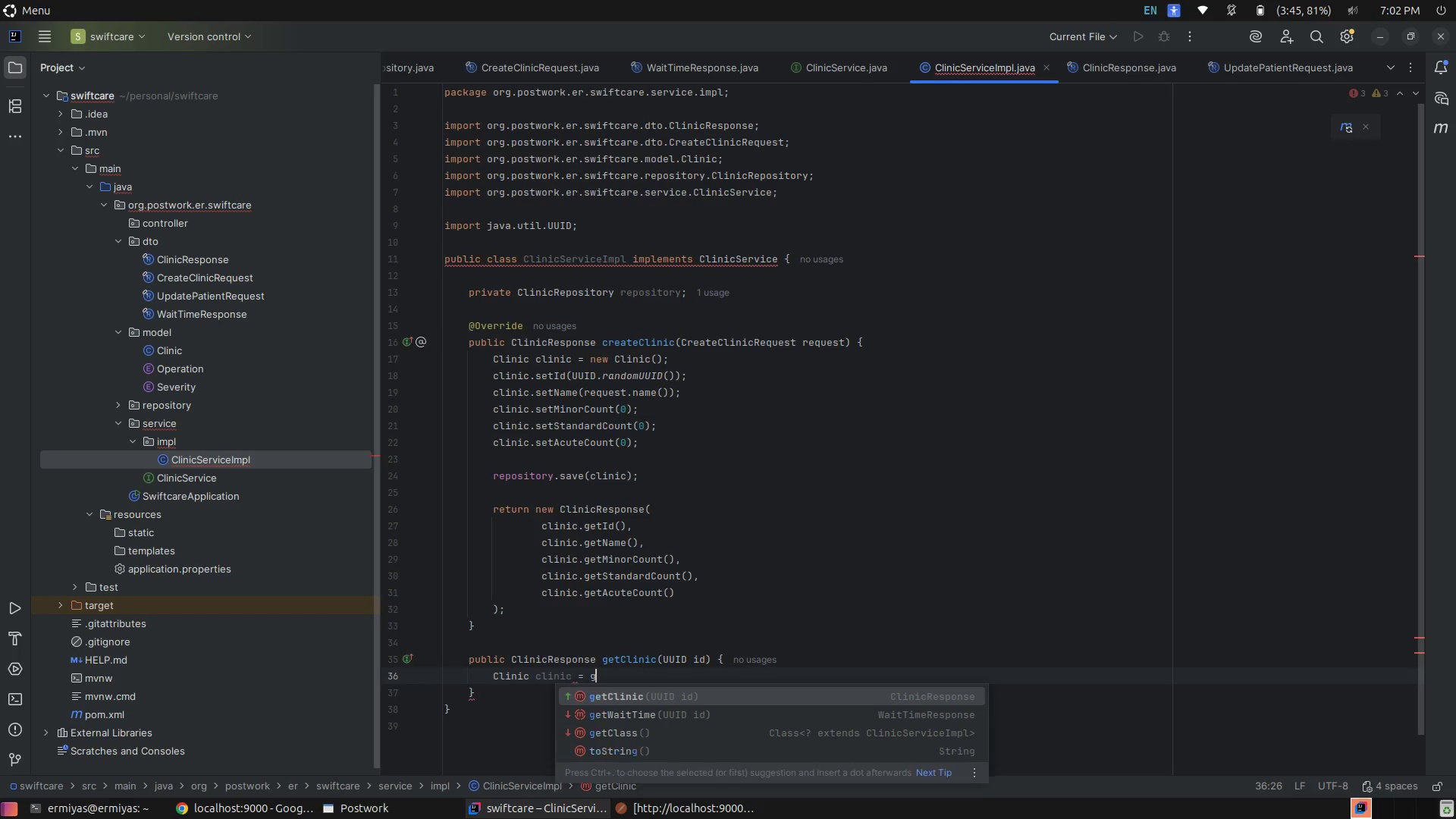 
key(Backspace)
 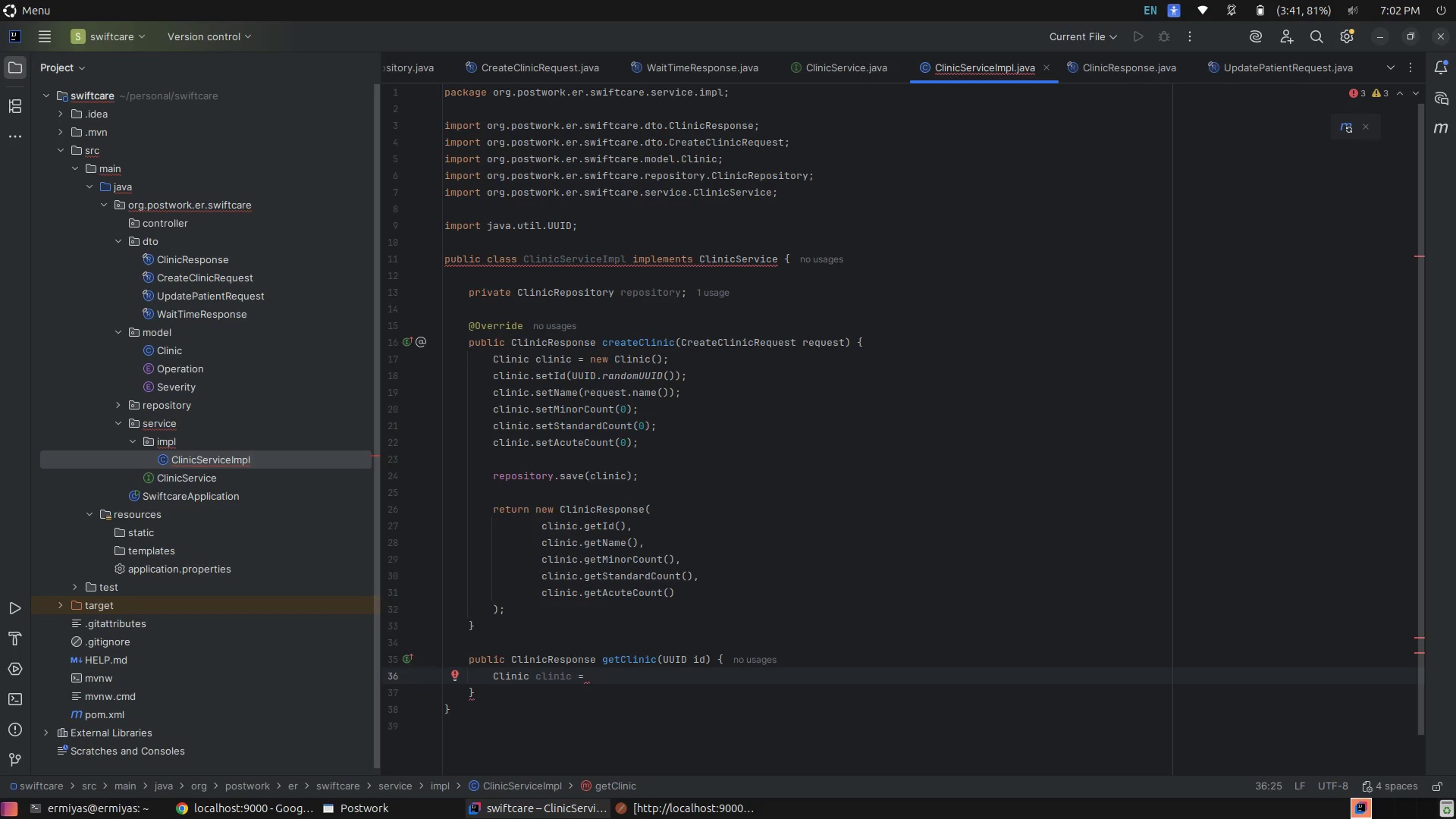 
wait(34.66)
 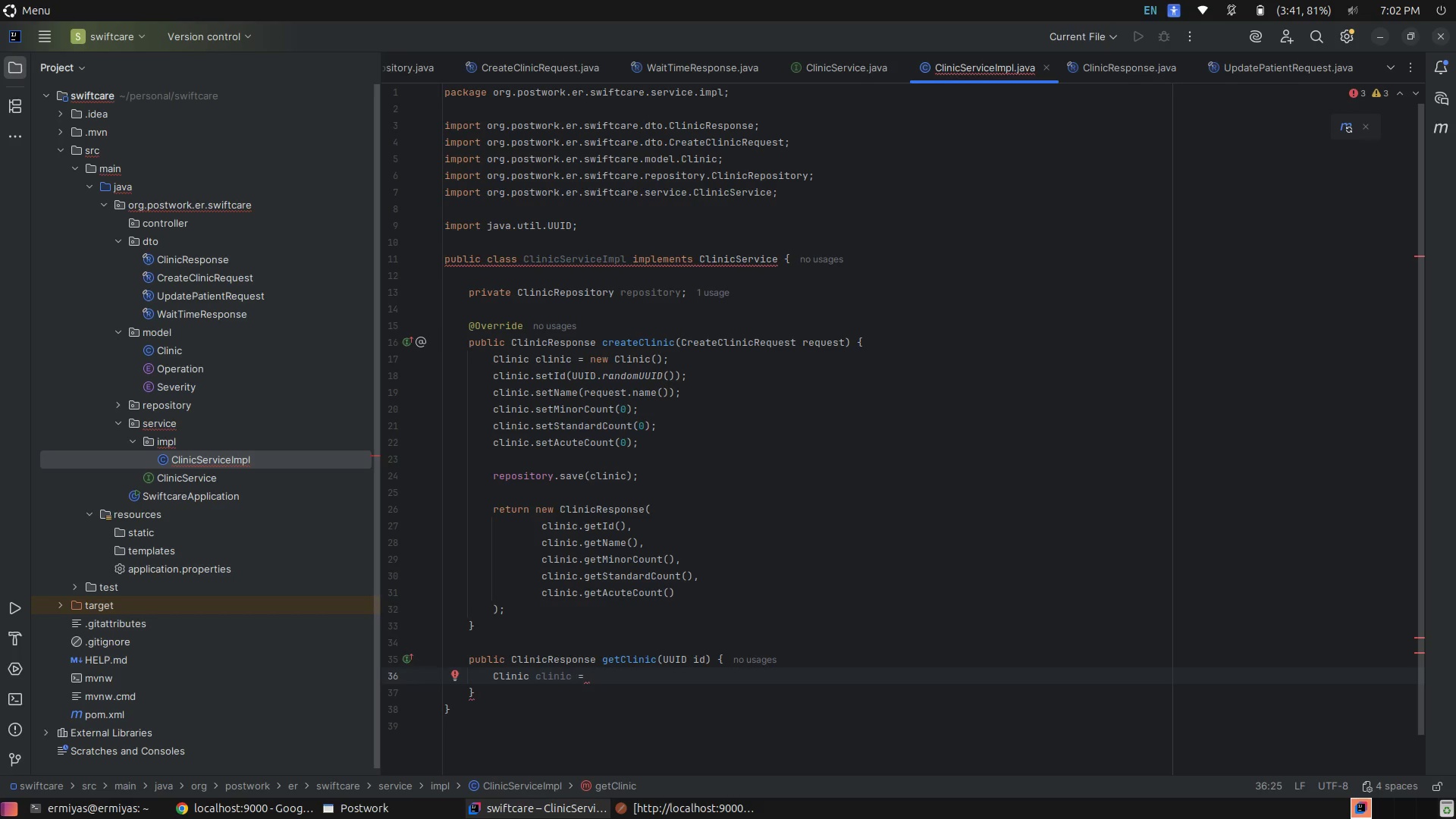 
key(Backspace)
key(Backspace)
key(Backspace)
key(Backspace)
key(Backspace)
key(Backspace)
key(Backspace)
type(e)
key(Backspace)
type(rep)
key(Tab)
key(Backspace)
key(Backspace)
key(Backspace)
key(Backspace)
key(Backspace)
type(re)
key(Tab)
type( )
key(Backspace)
type(re)
key(Tab)
type(.g)
key(Backspace)
type(fi)
 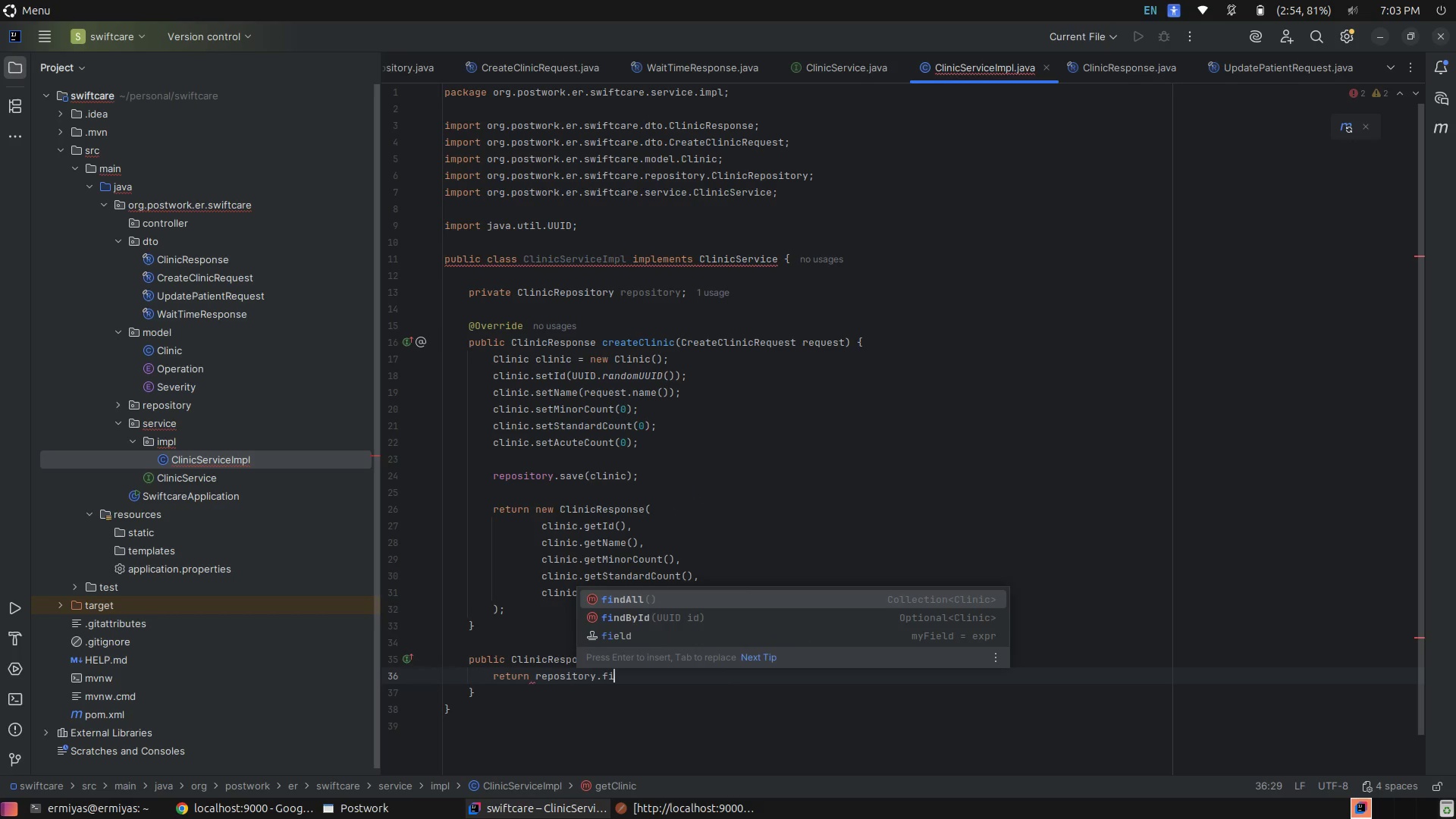 
key(ArrowDown)
 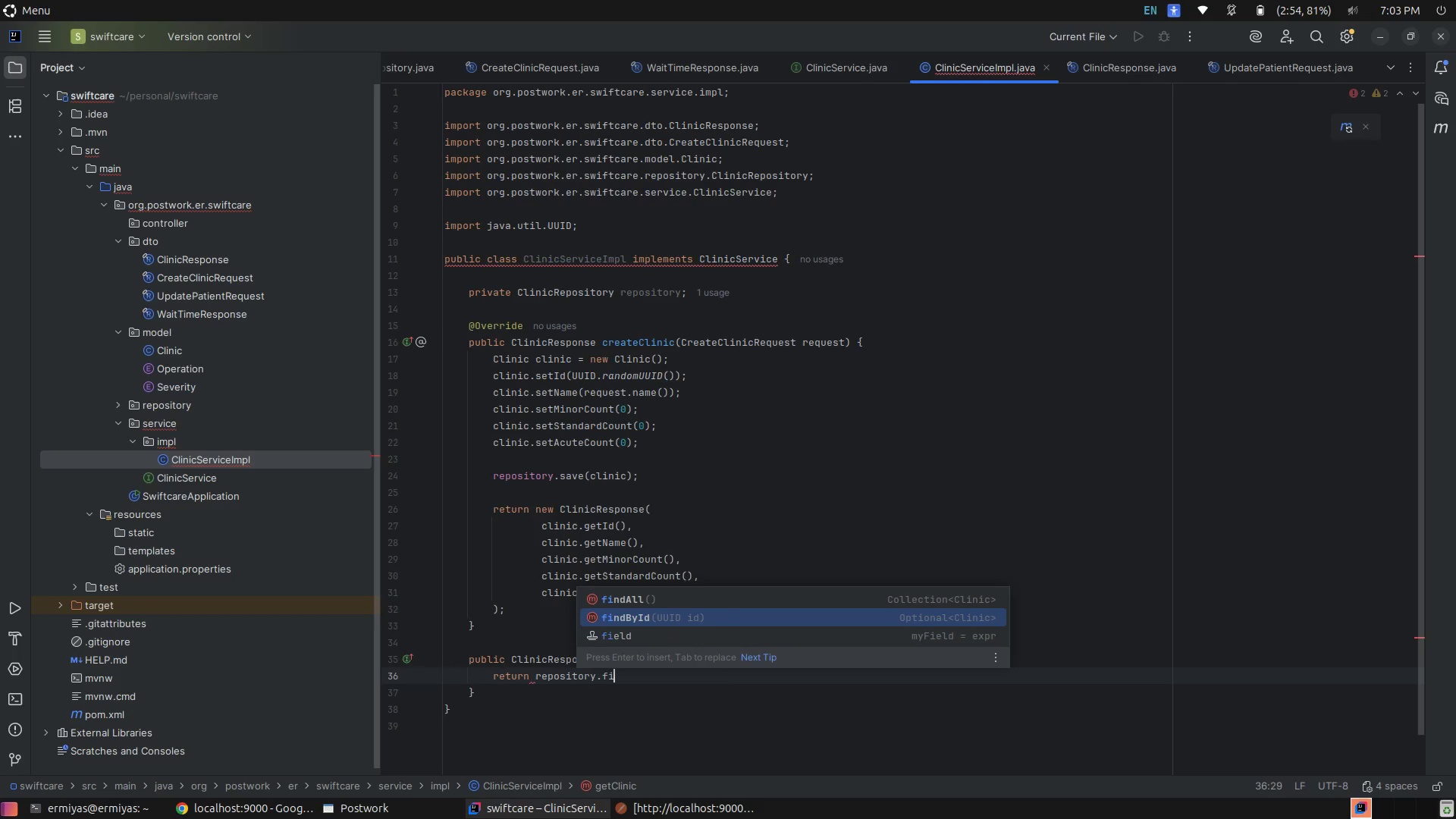 
key(Shift+ShiftRight)
 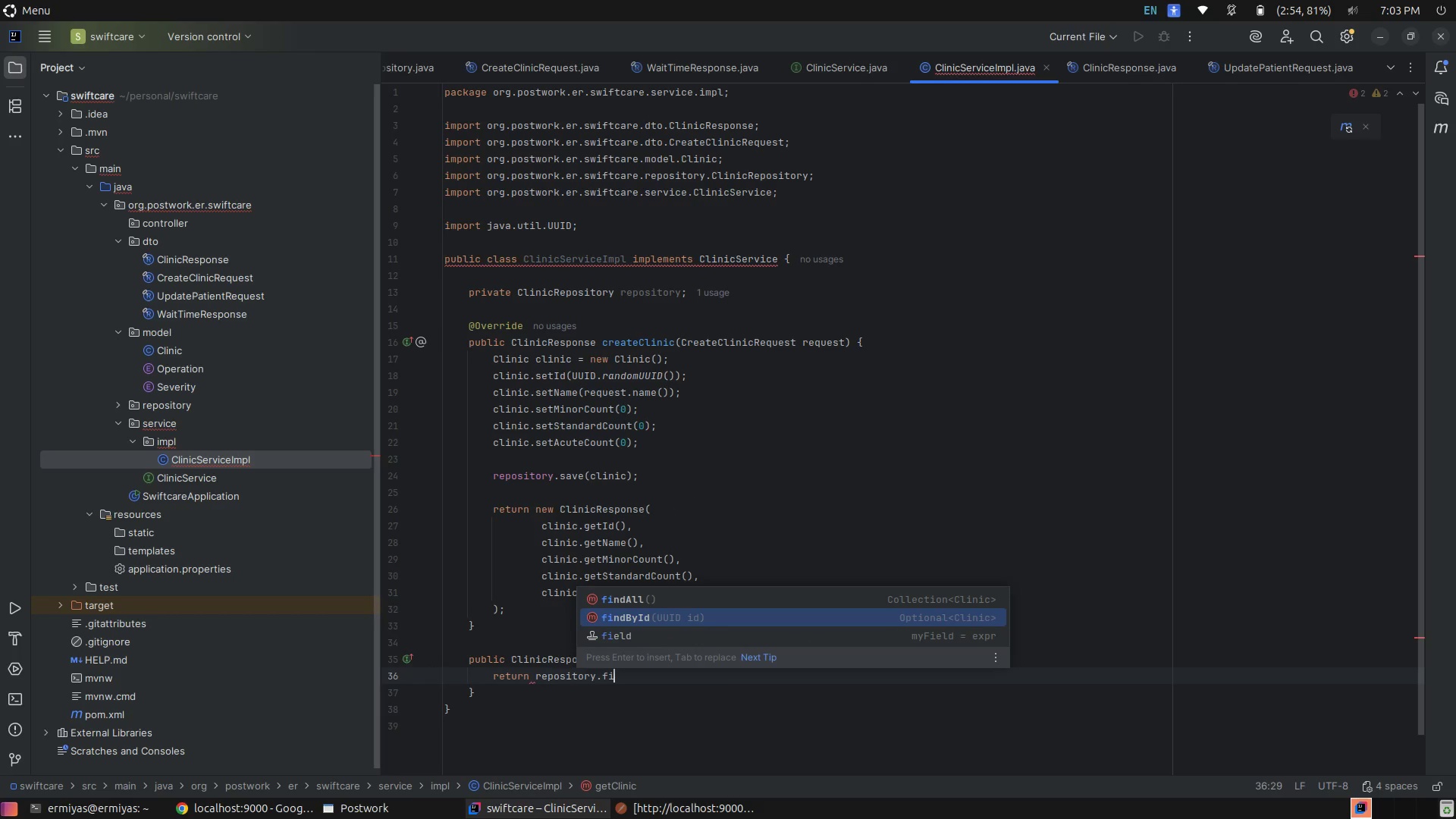 
key(Enter)
 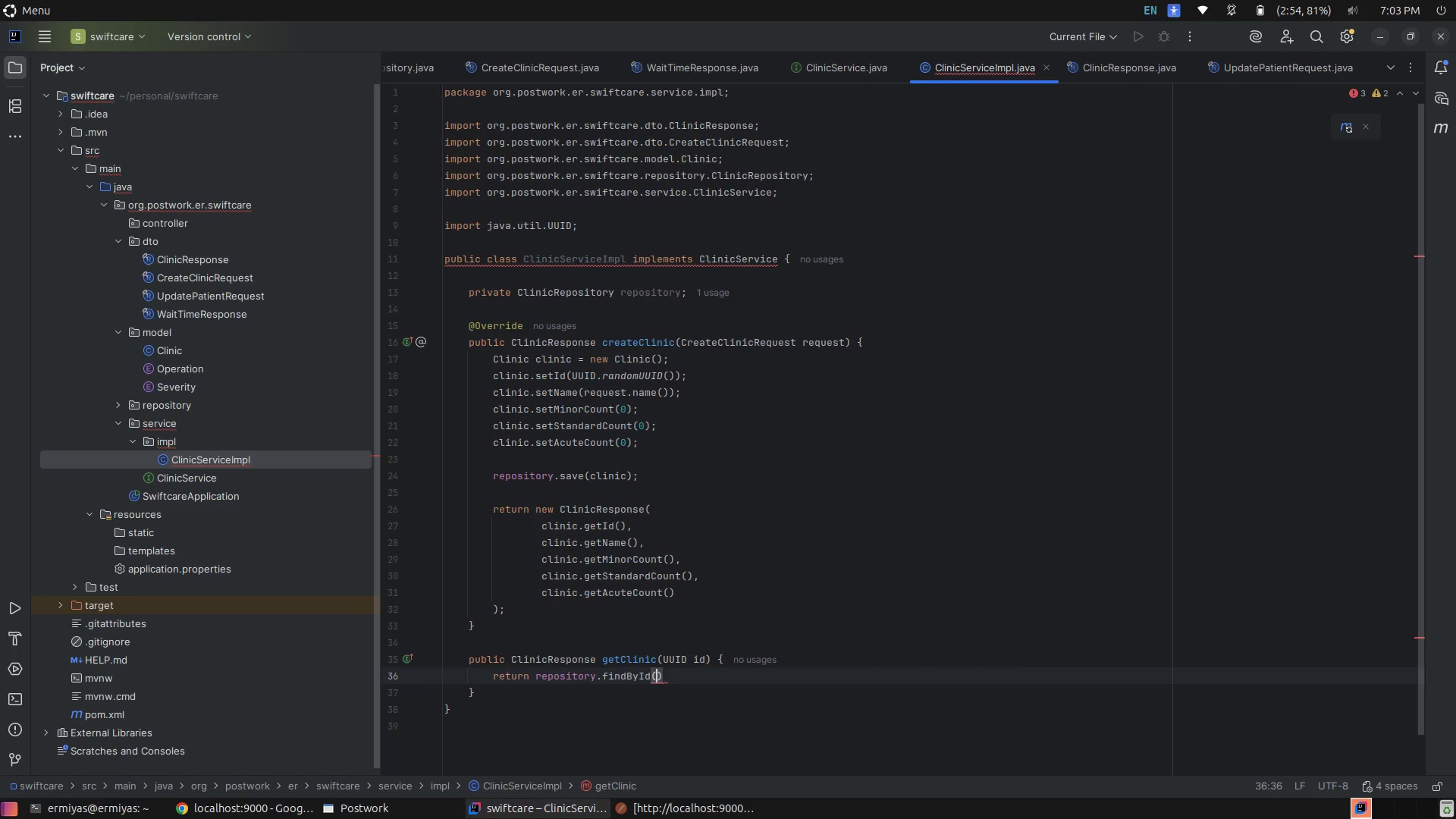 
type(id)
 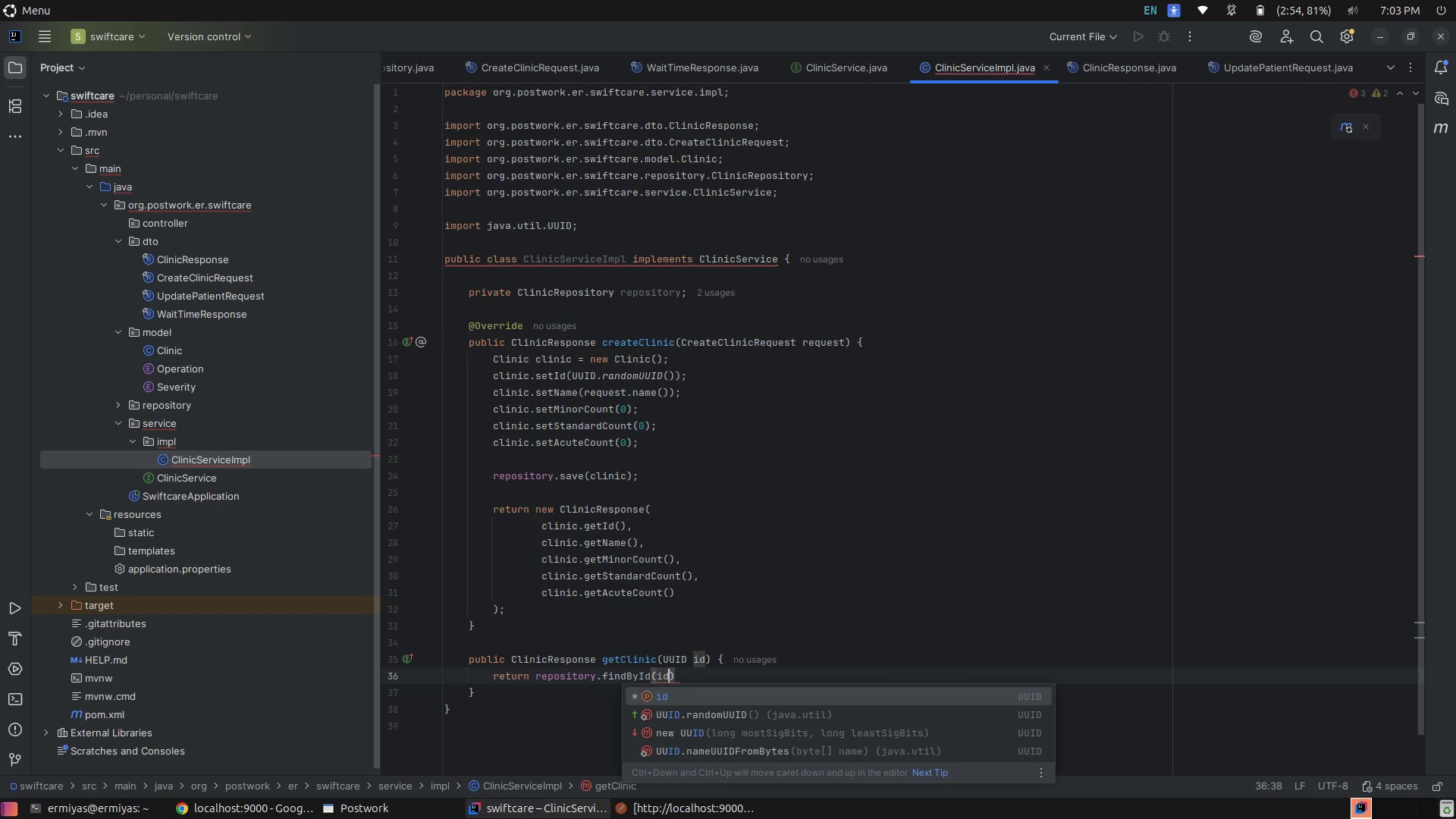 
key(ArrowRight)
 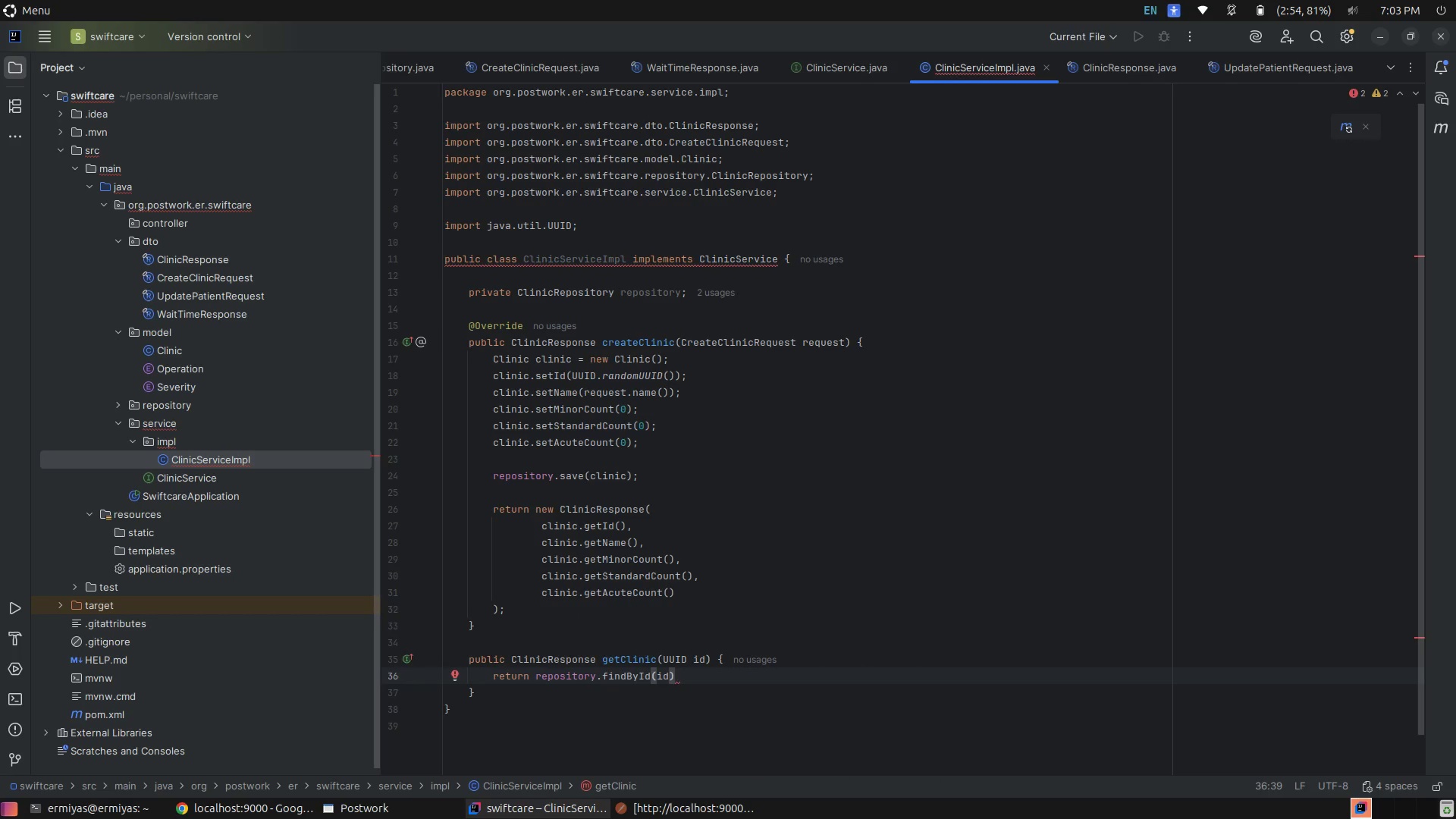 
wait(6.01)
 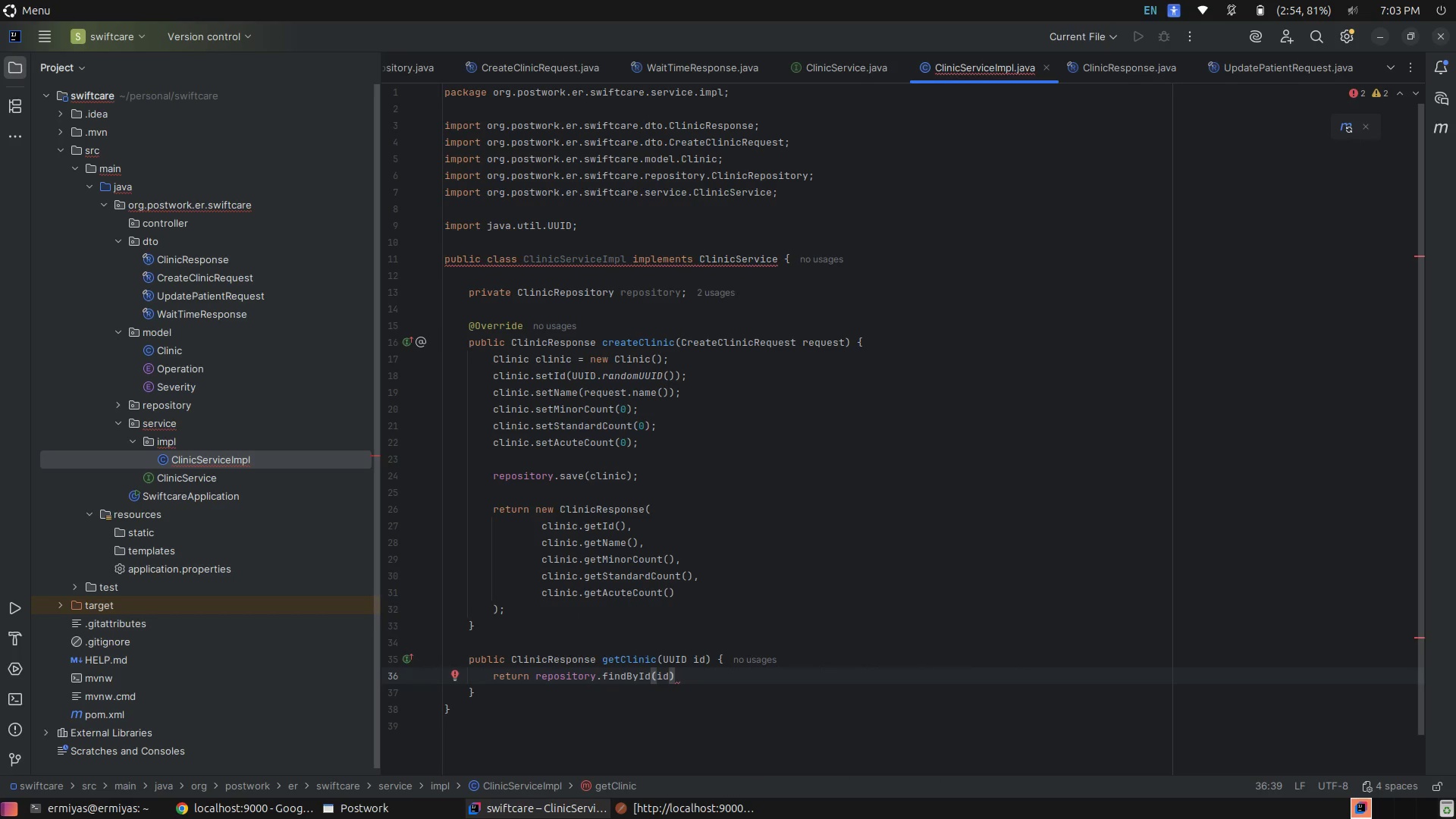 
key(Enter)
 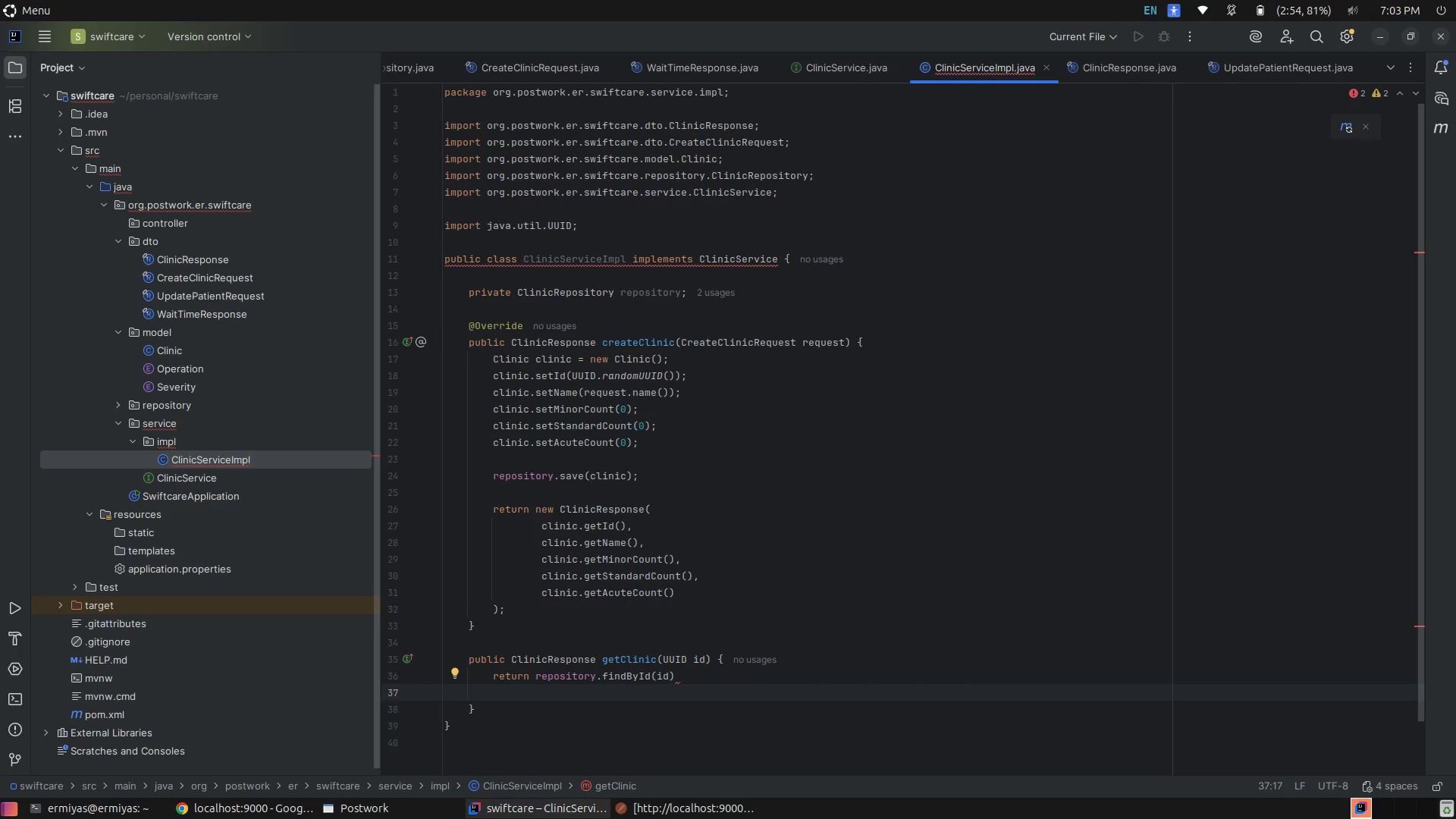 
type(.op)
key(Backspace)
type(r)
 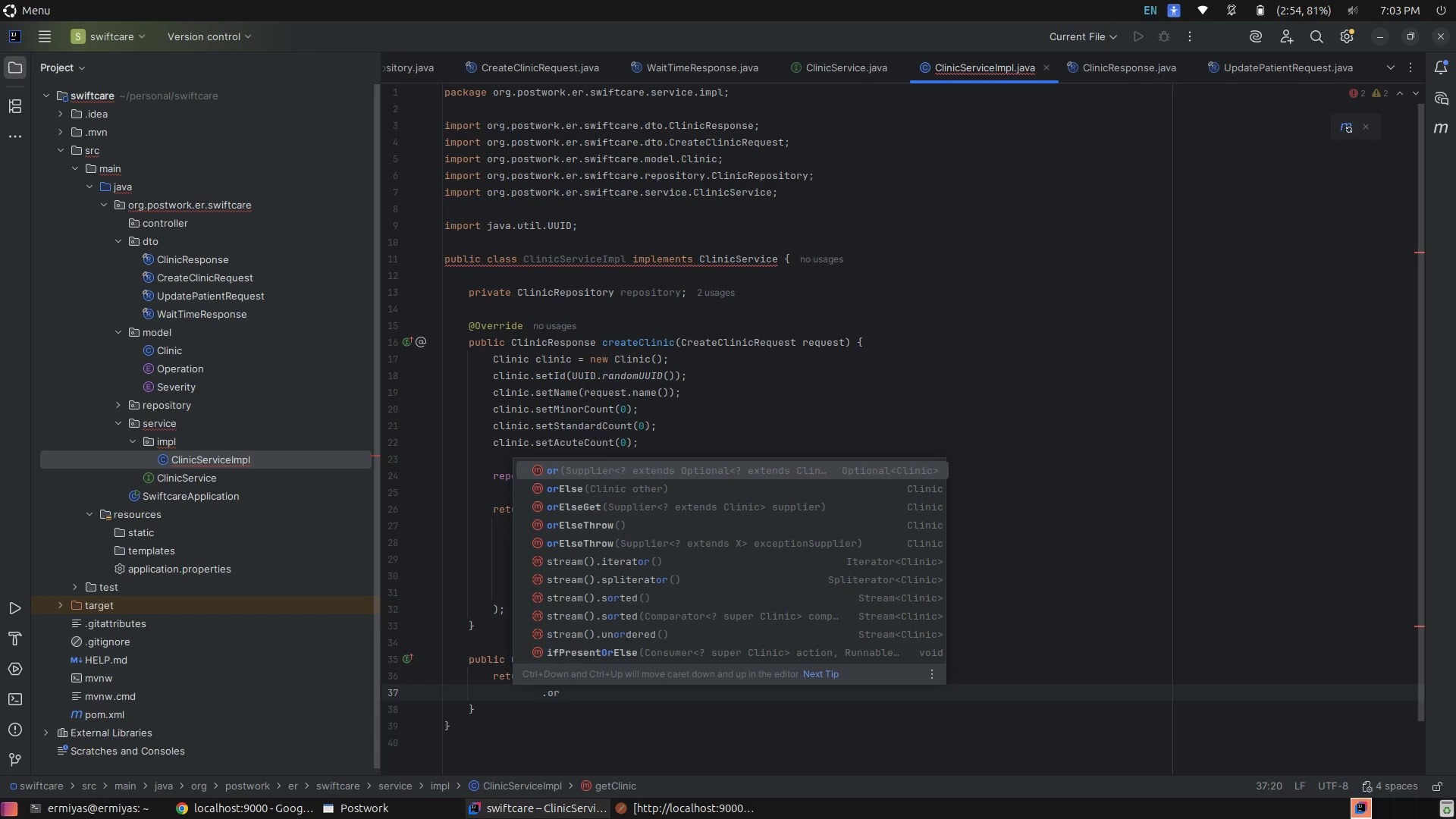 
key(ArrowDown)
 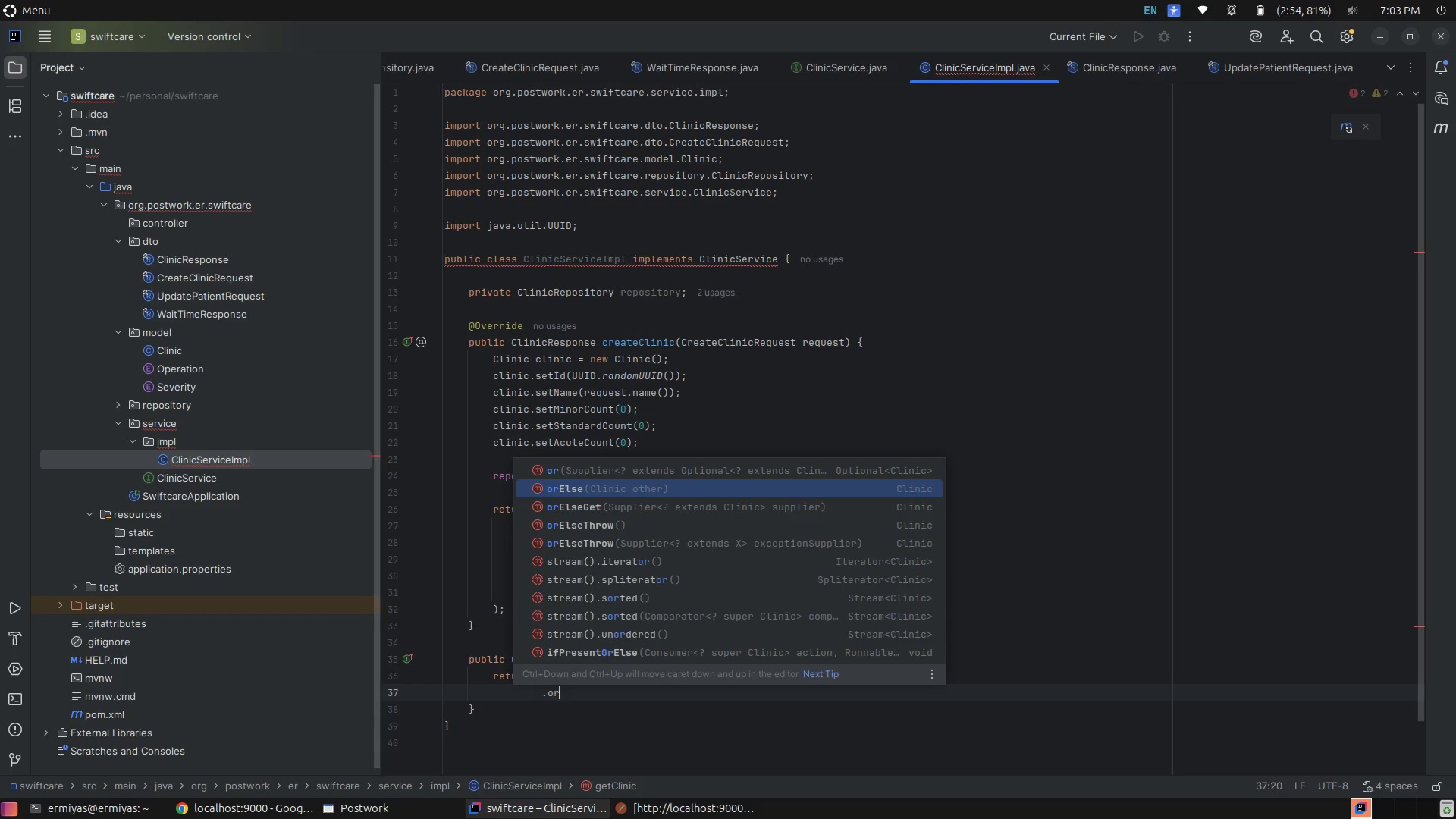 
key(ArrowDown)
 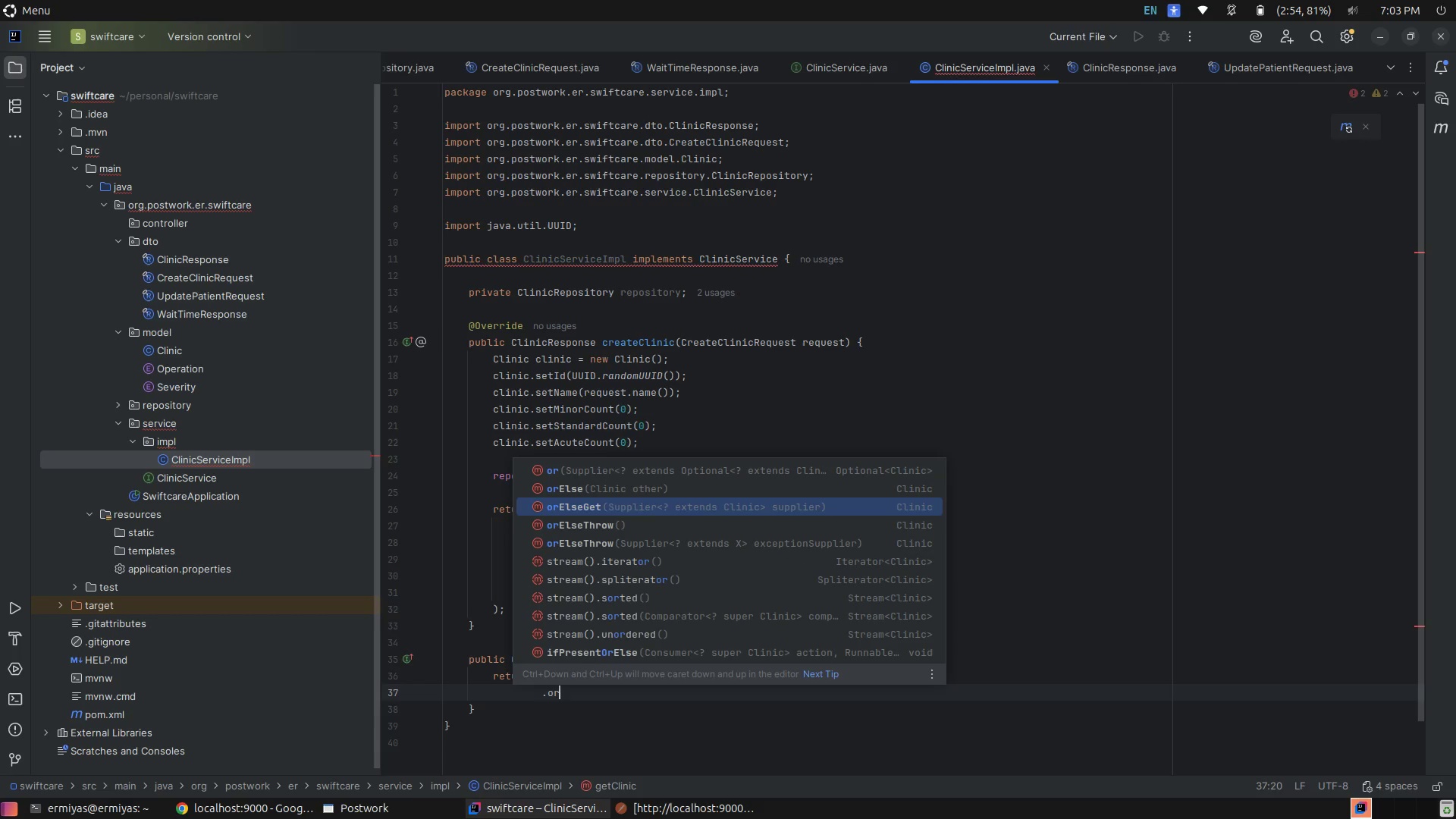 
key(ArrowDown)
 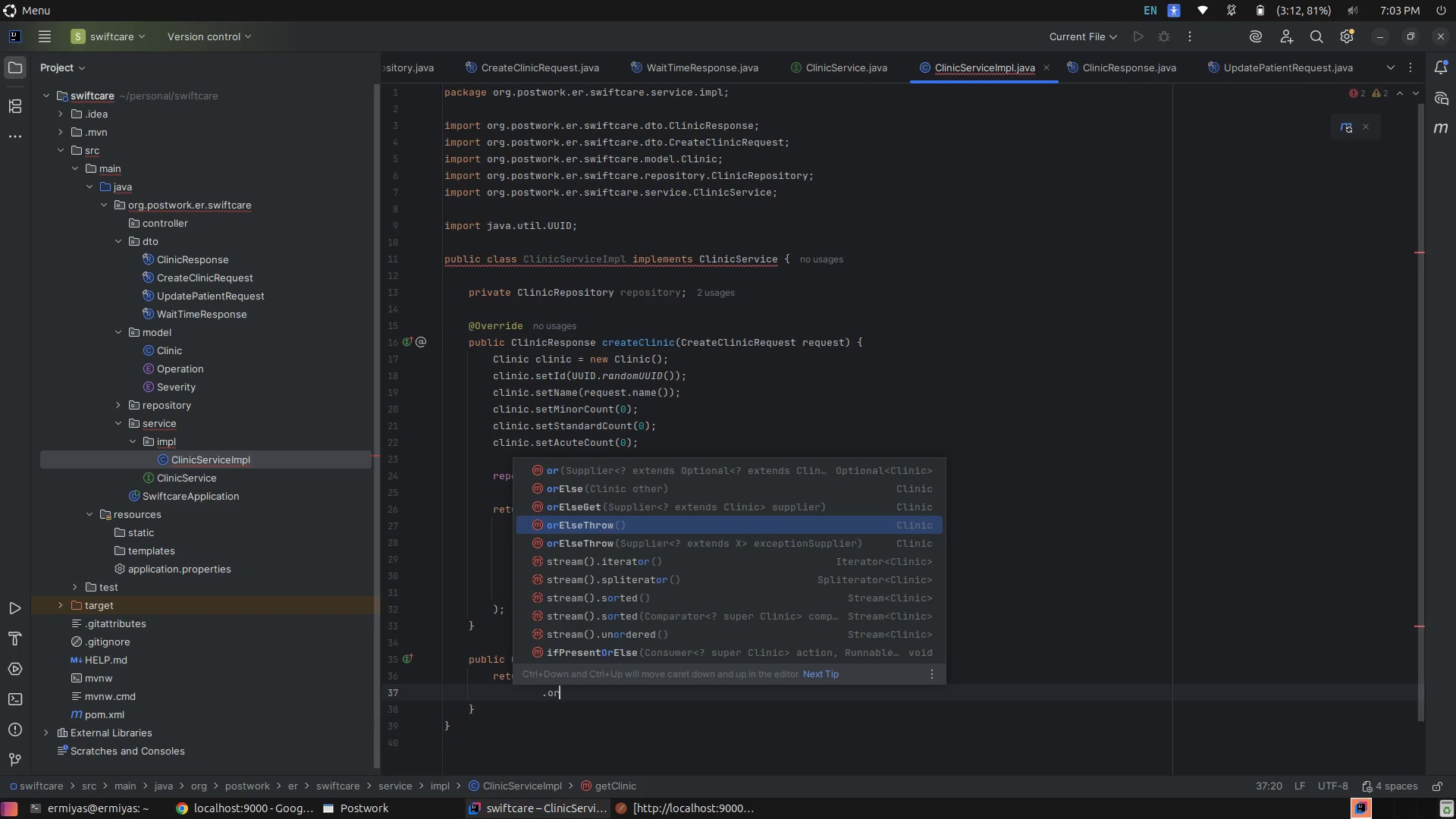 
wait(7.36)
 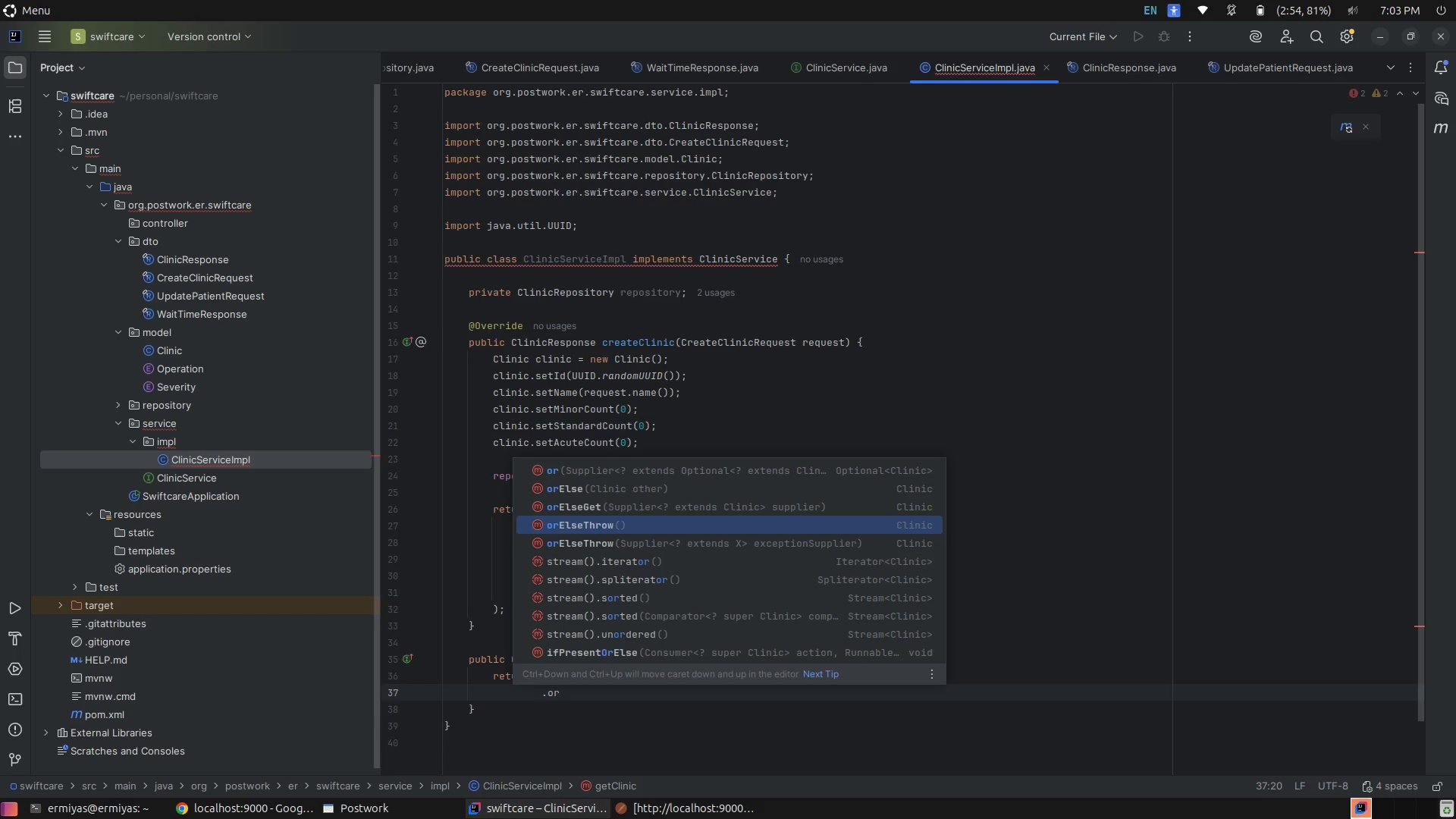 
key(Enter)
 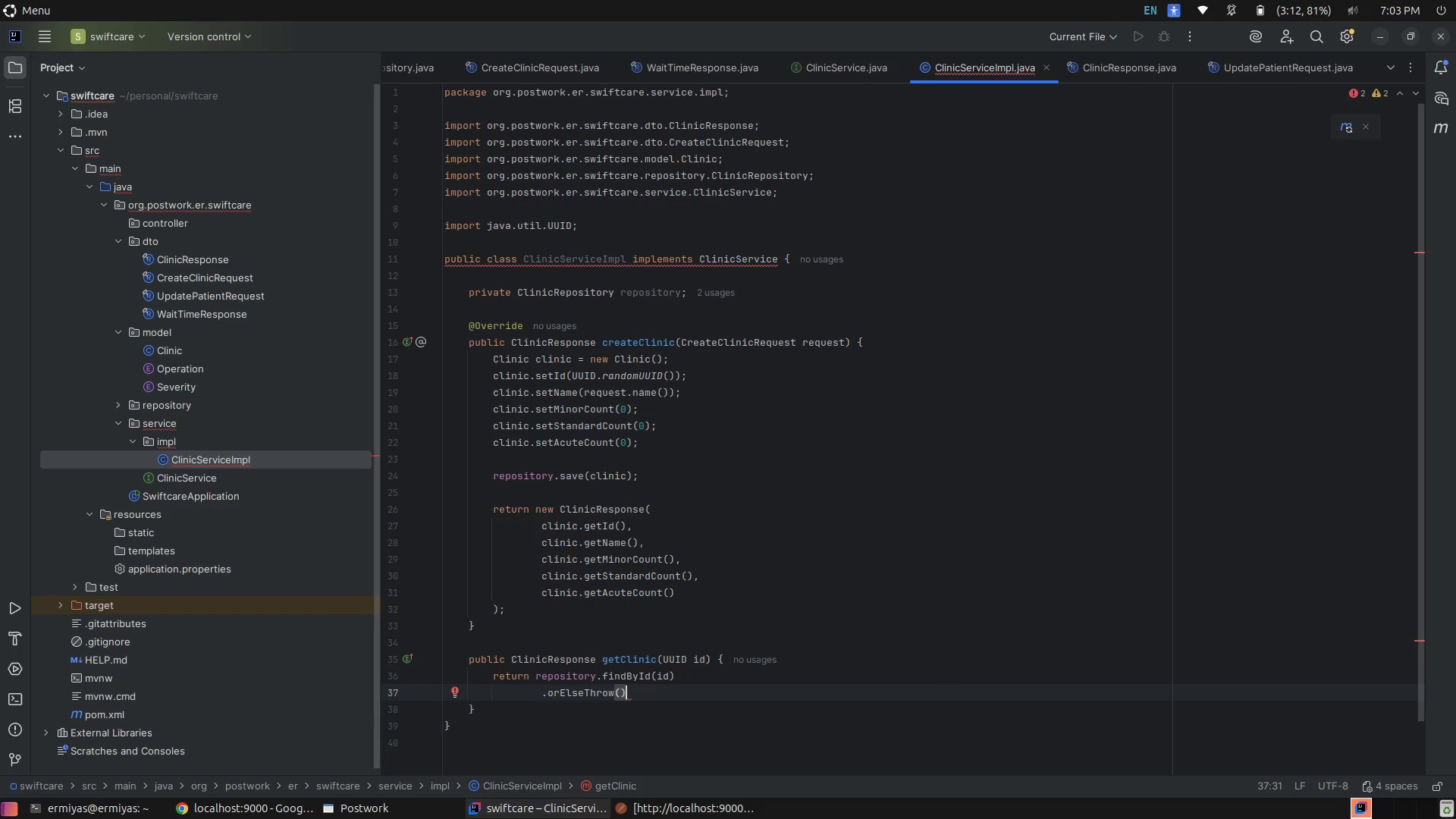 
type( -. )
key(Backspace)
key(Backspace)
type(> nw)
 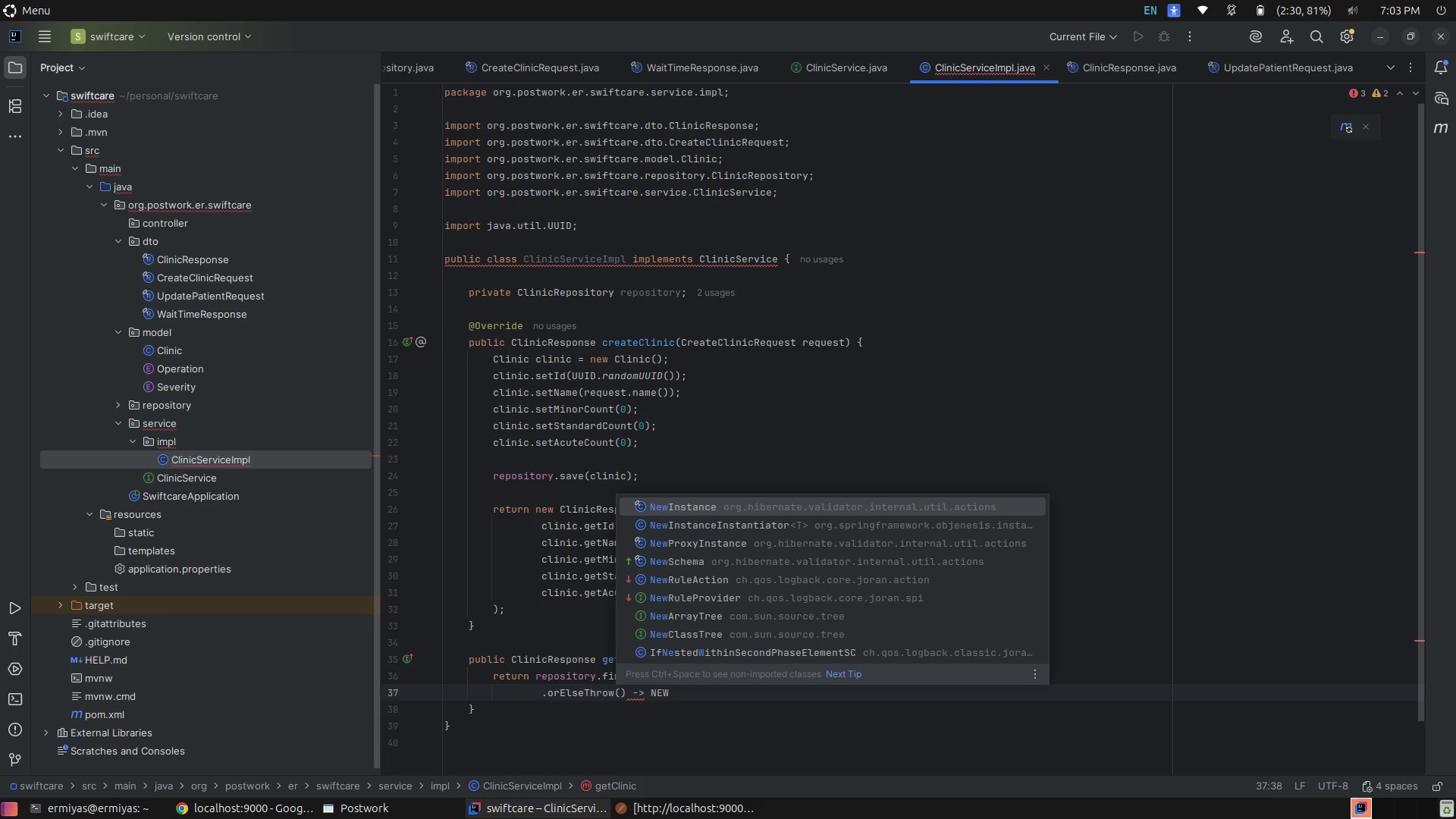 
hold_key(key=CapsLock, duration=0.55)
 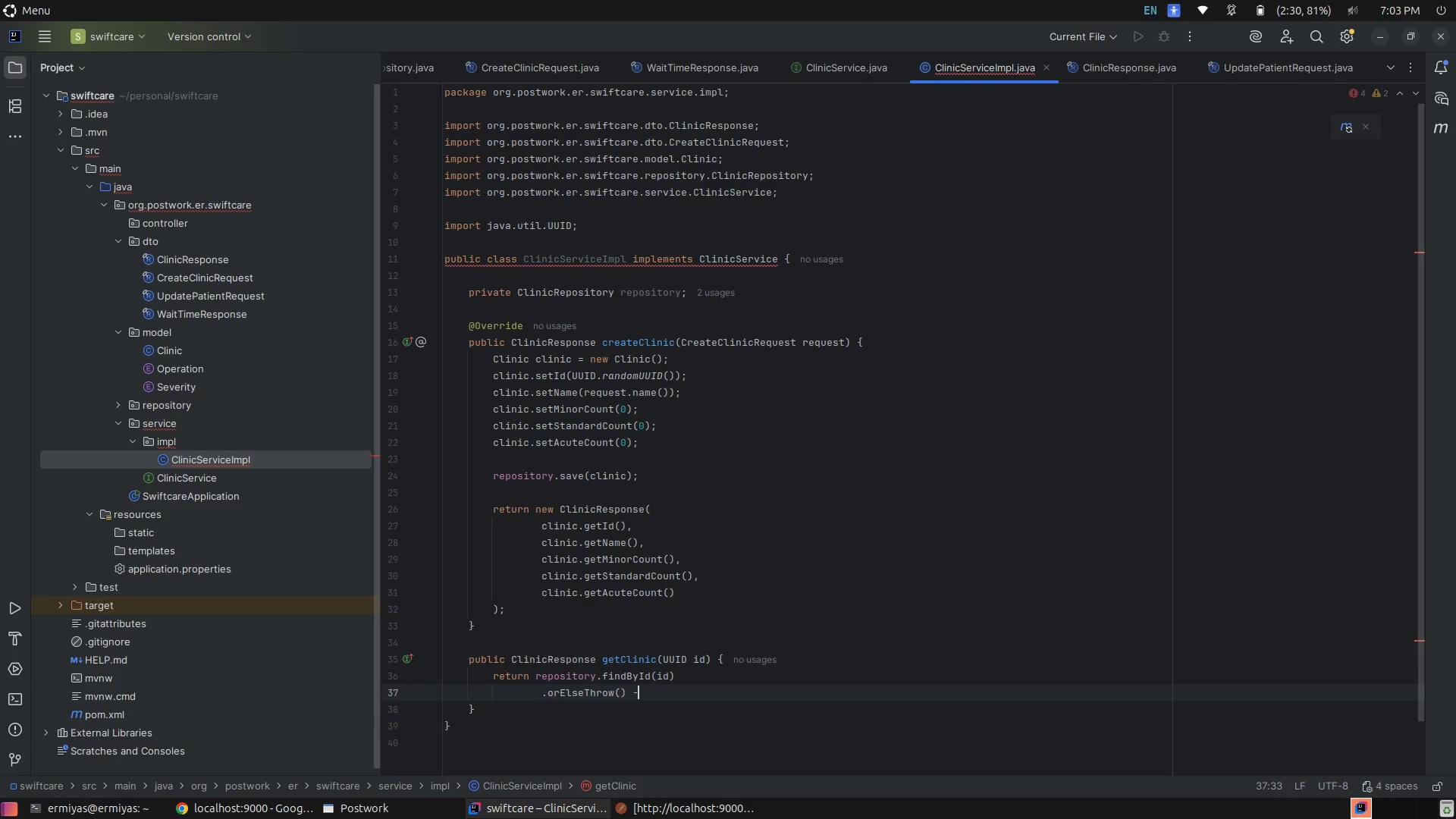 
hold_key(key=E, duration=0.31)
 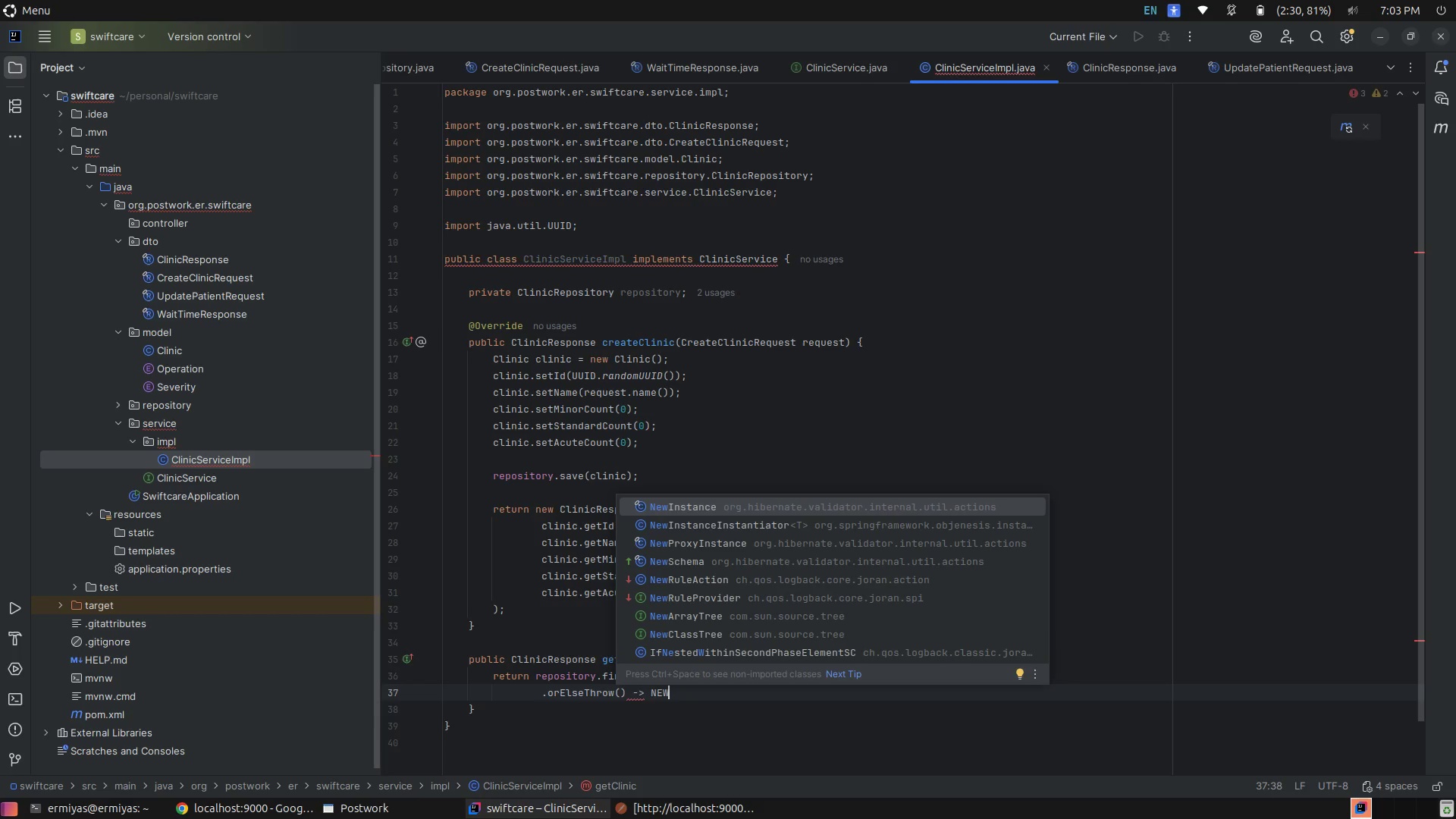 
type( )
key(Backspace)
key(Backspace)
key(Backspace)
key(Backspace)
type(new ResourceNo)
 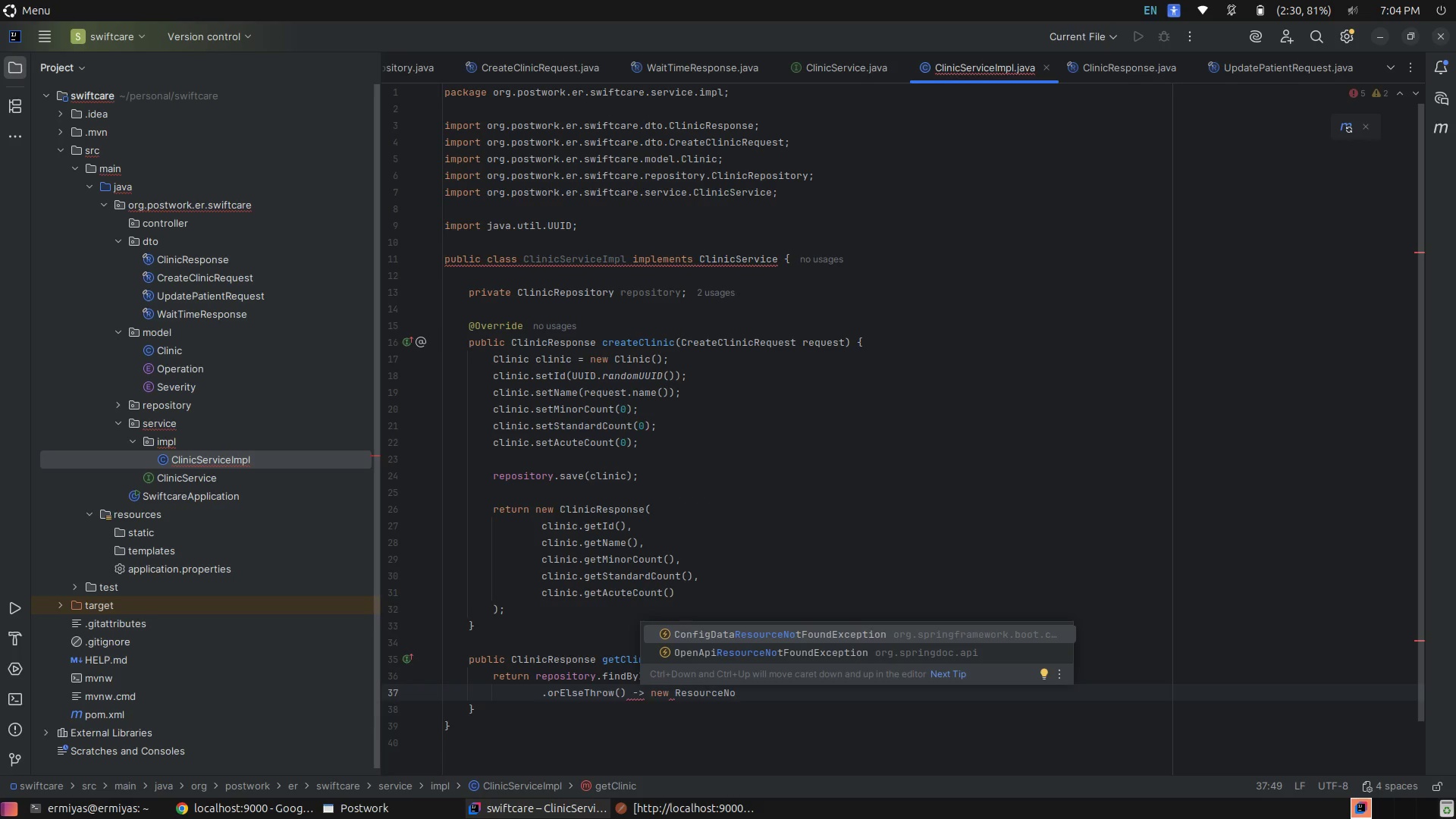 
wait(30.14)
 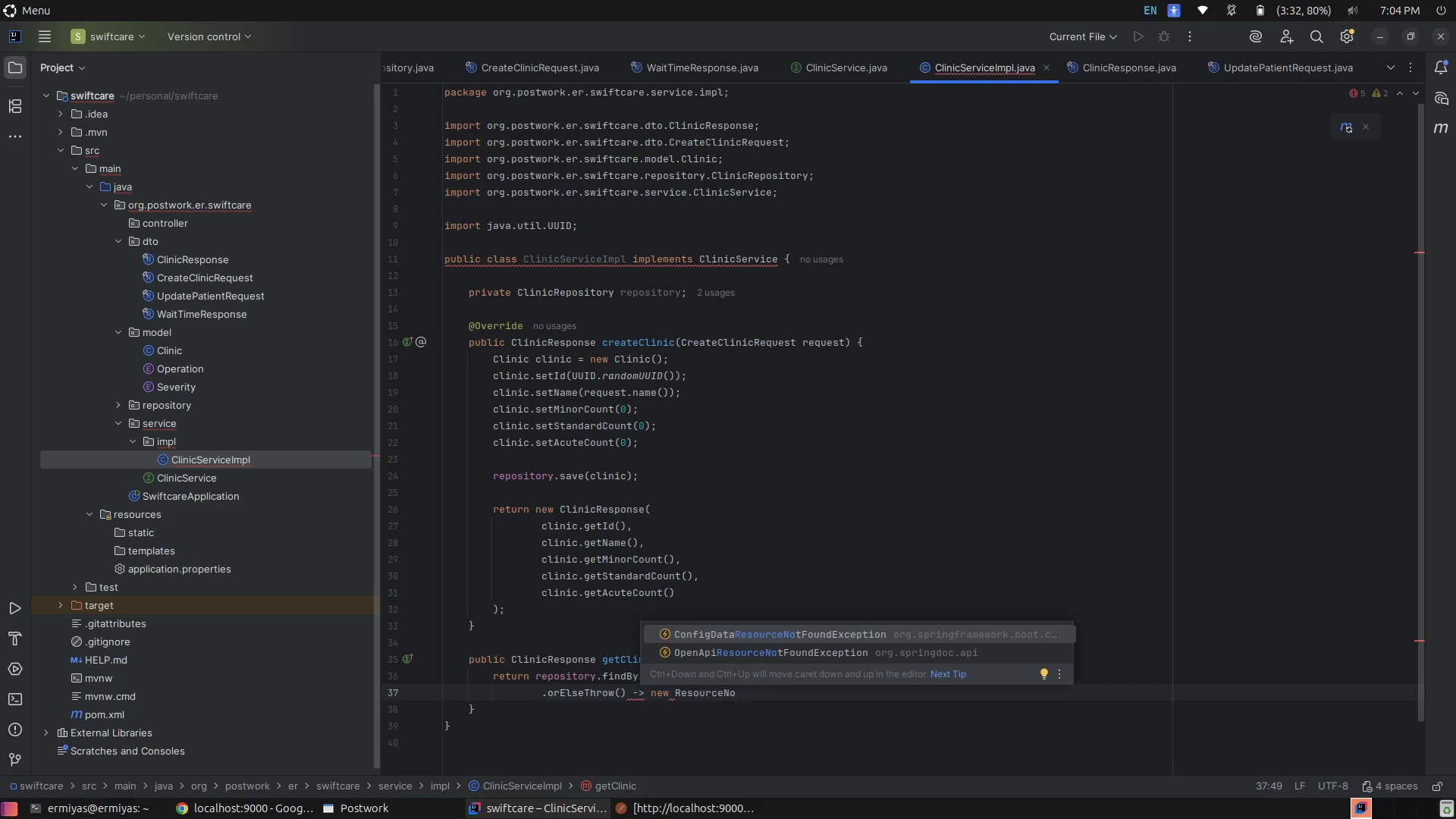 
hold_key(key=Backspace, duration=1.08)
 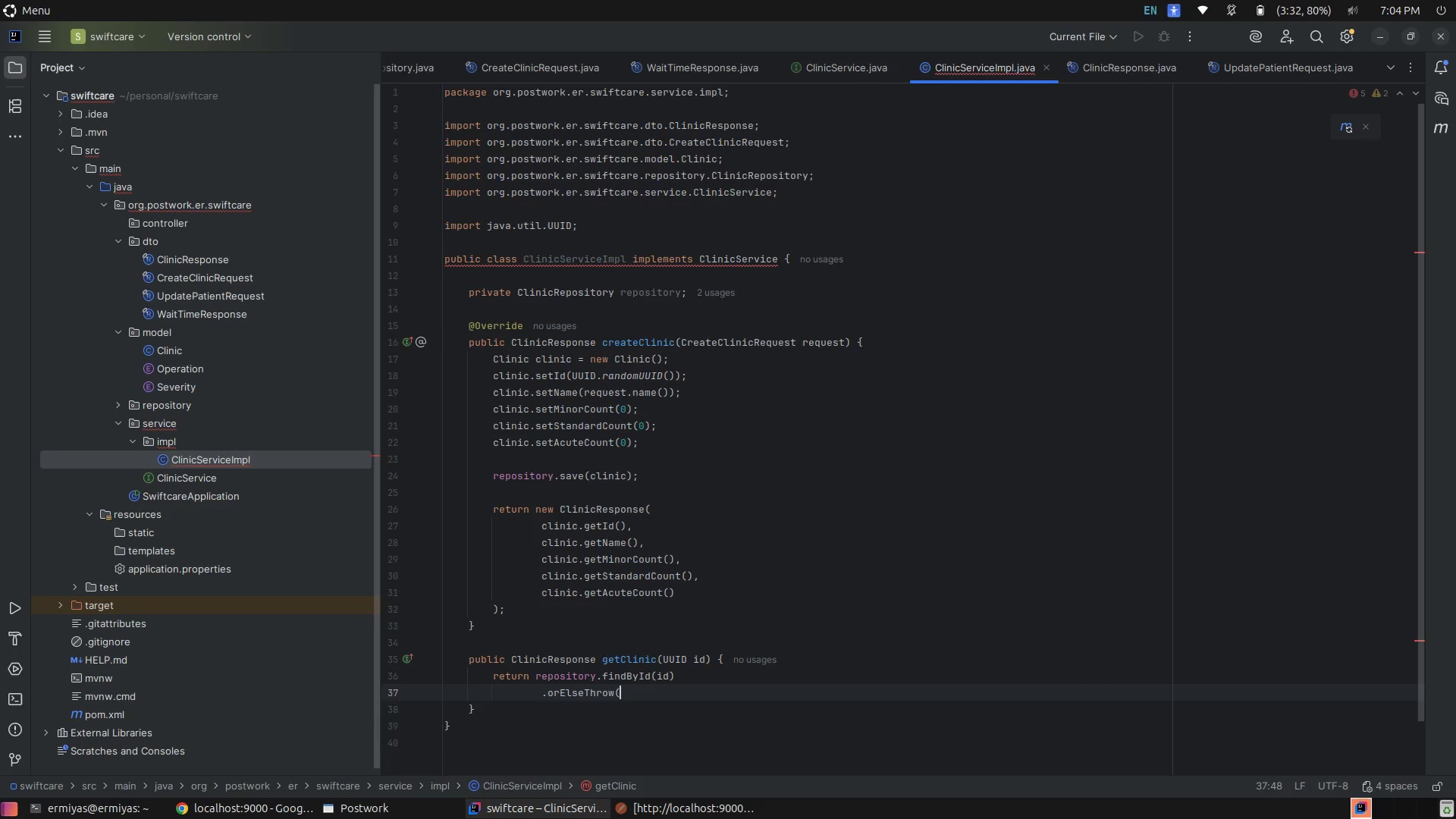 
key(Backspace)
 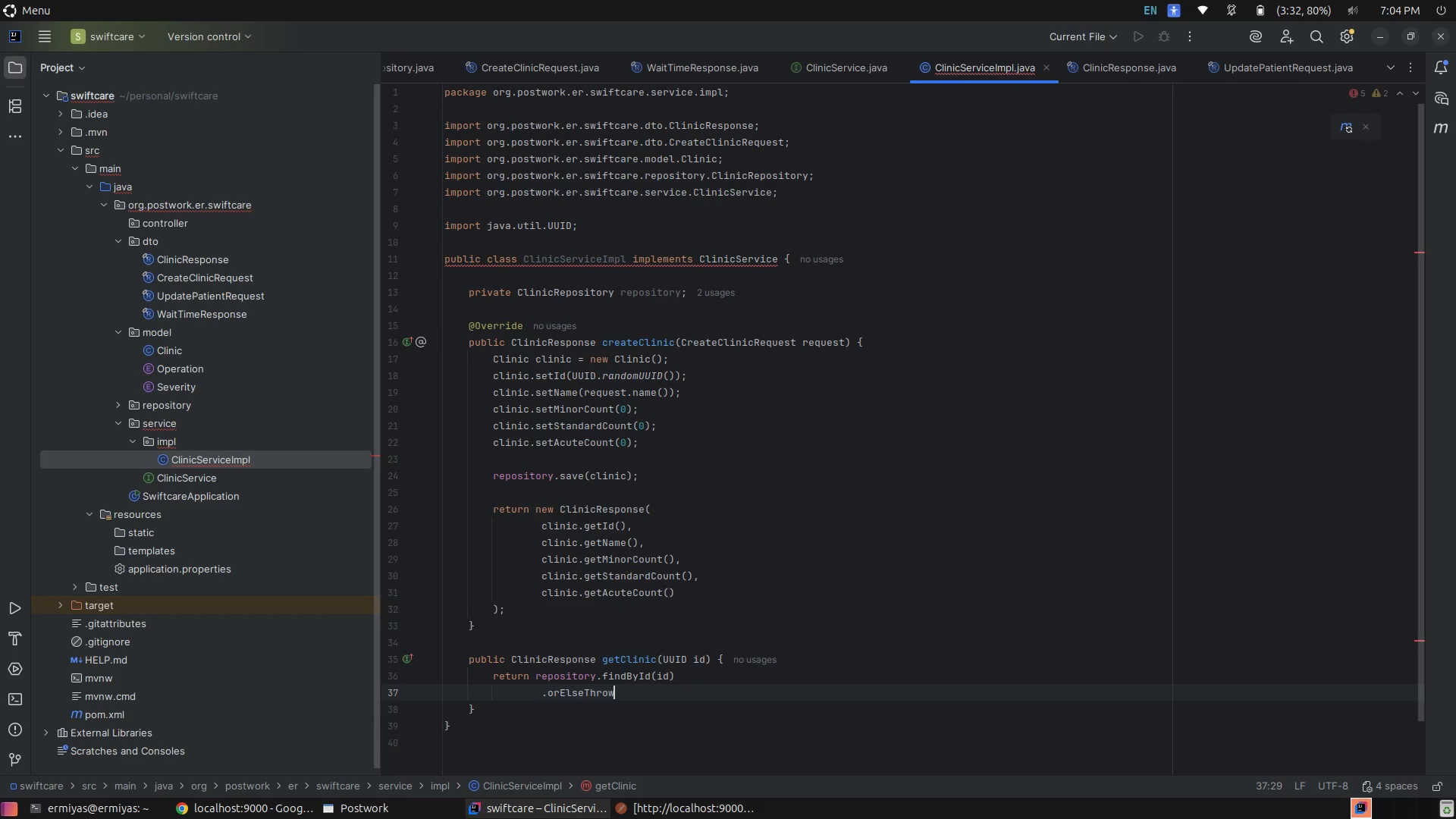 
hold_key(key=Backspace, duration=0.73)
 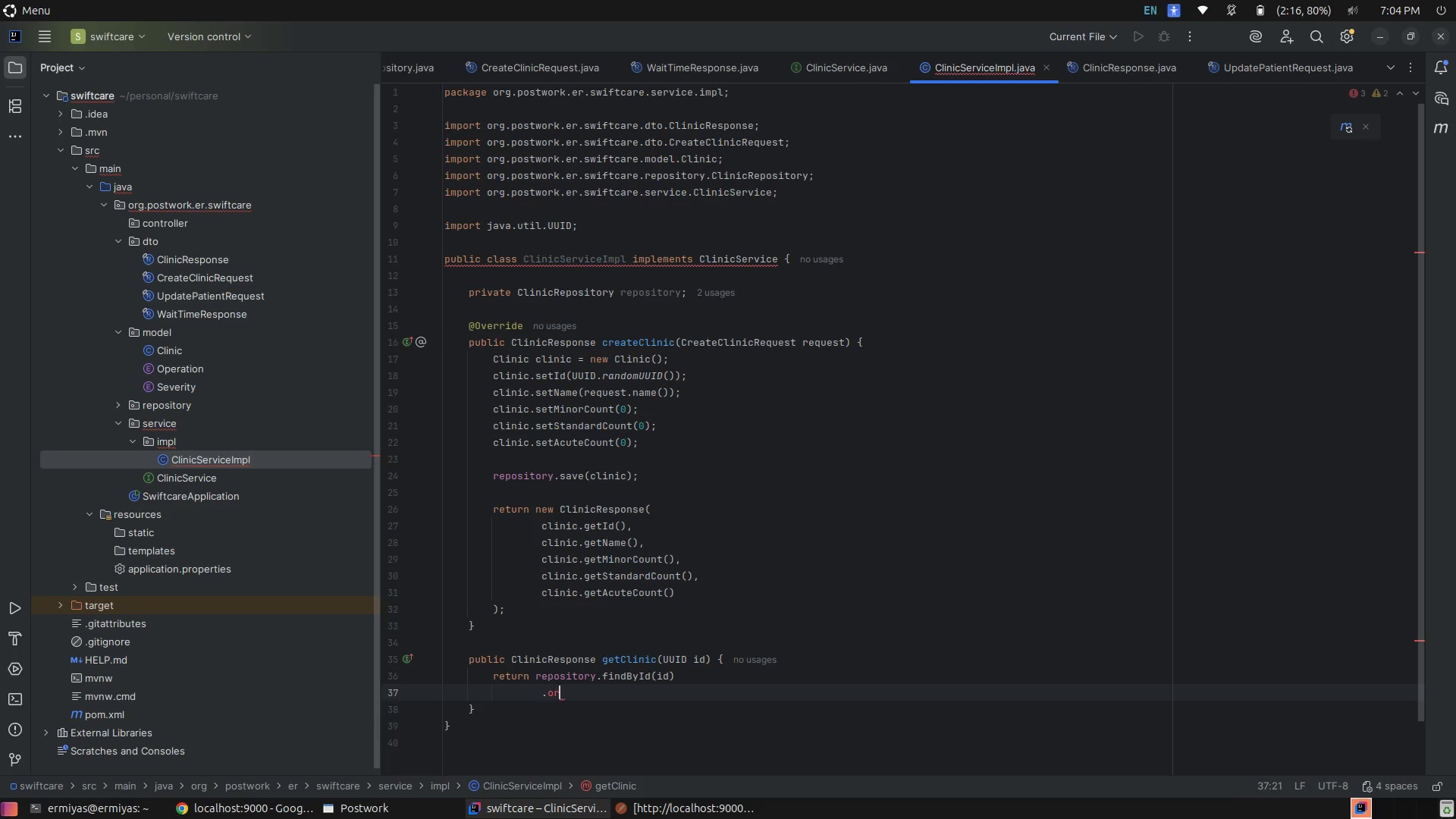 
key(Backspace)
 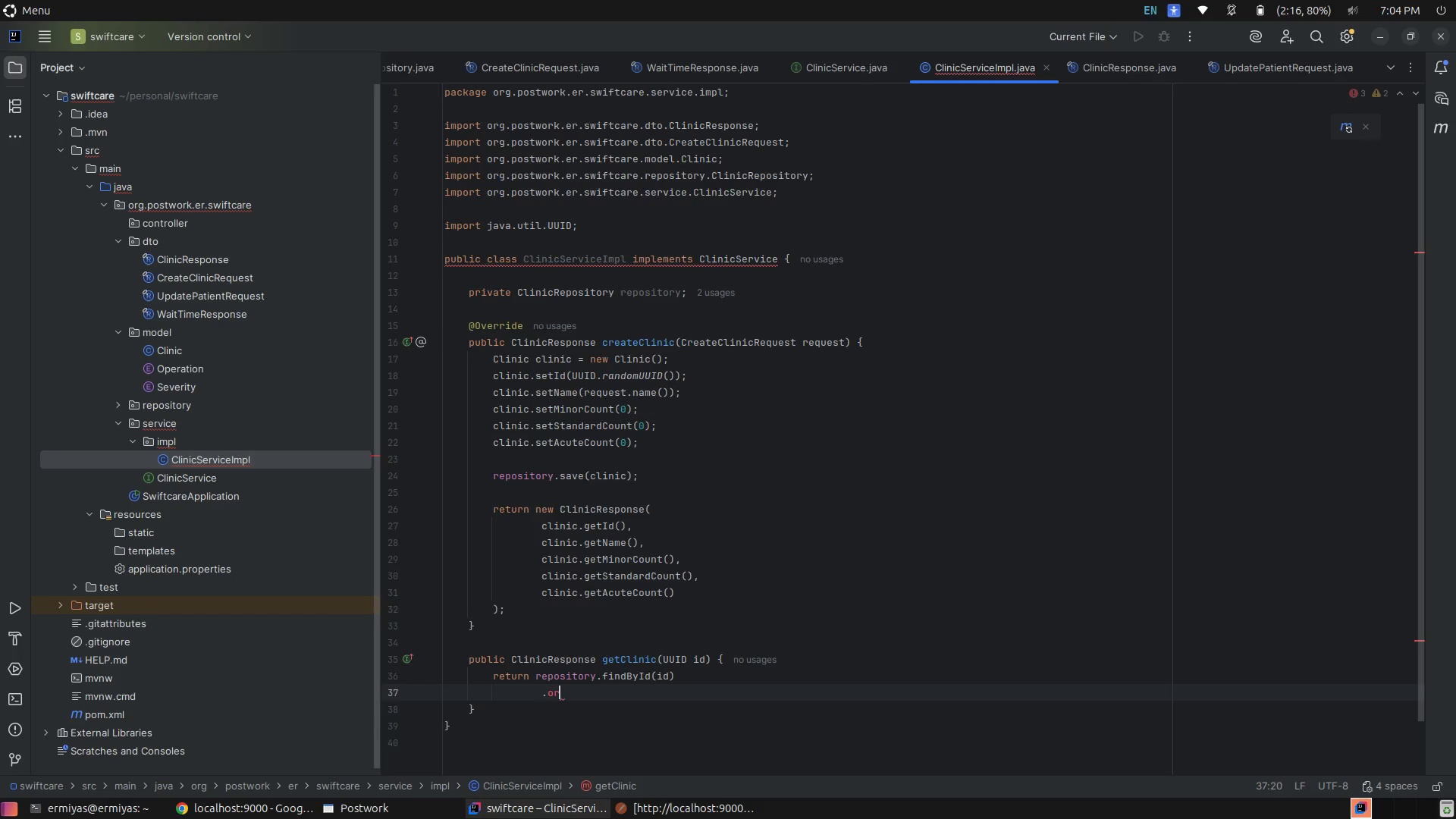 
key(Backspace)
 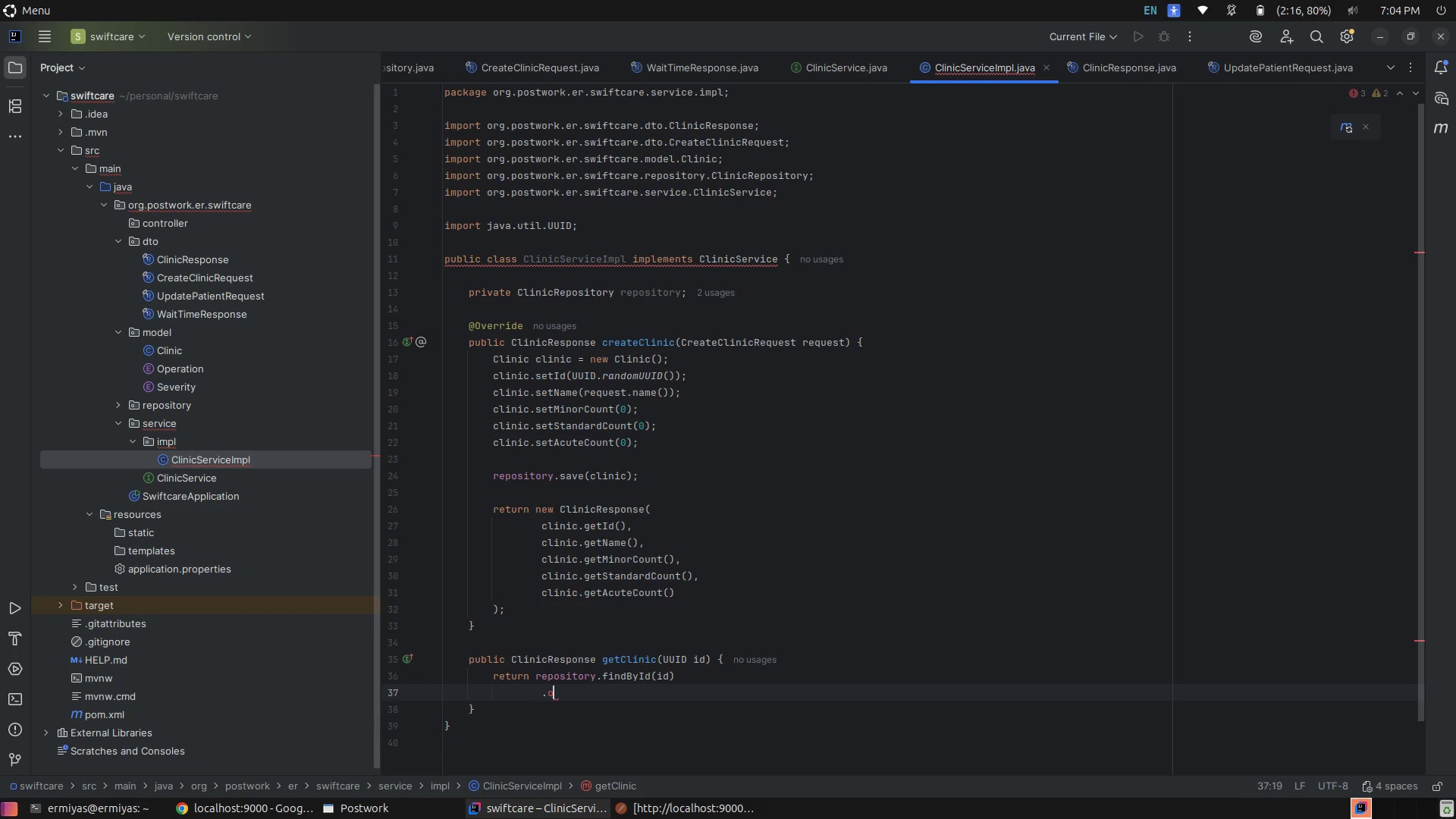 
key(Backspace)
 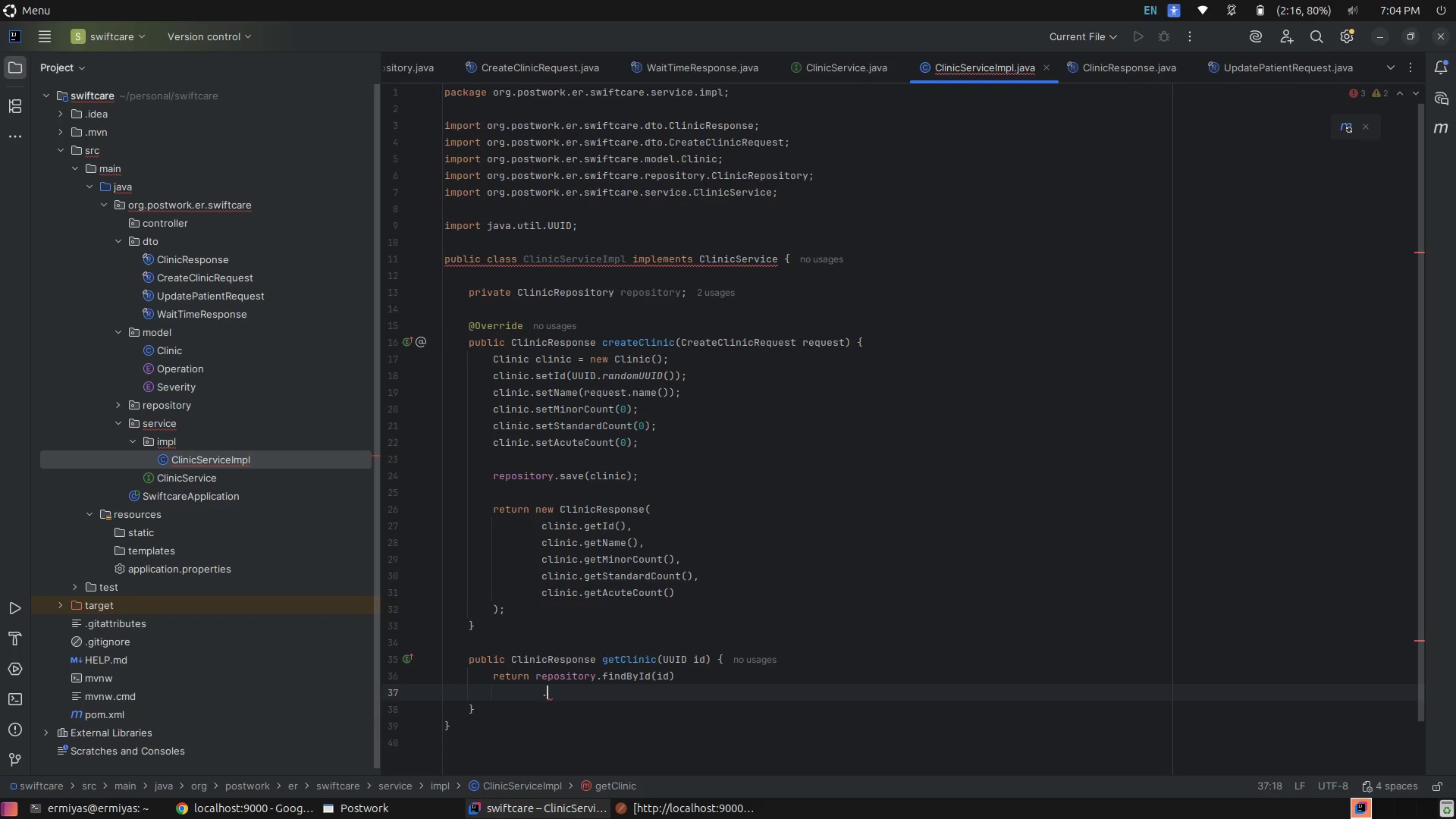 
key(Backspace)
 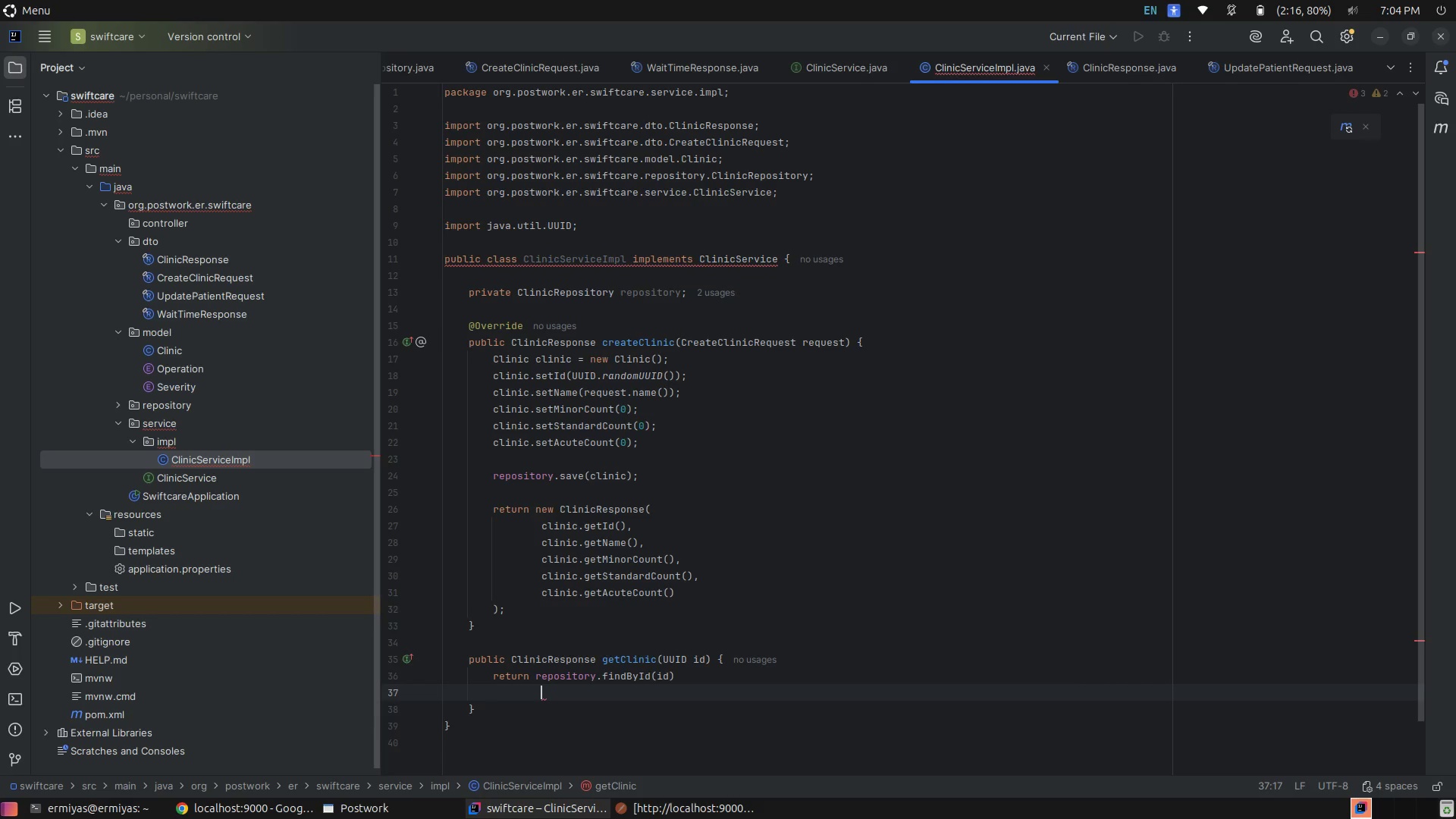 
key(Backspace)
 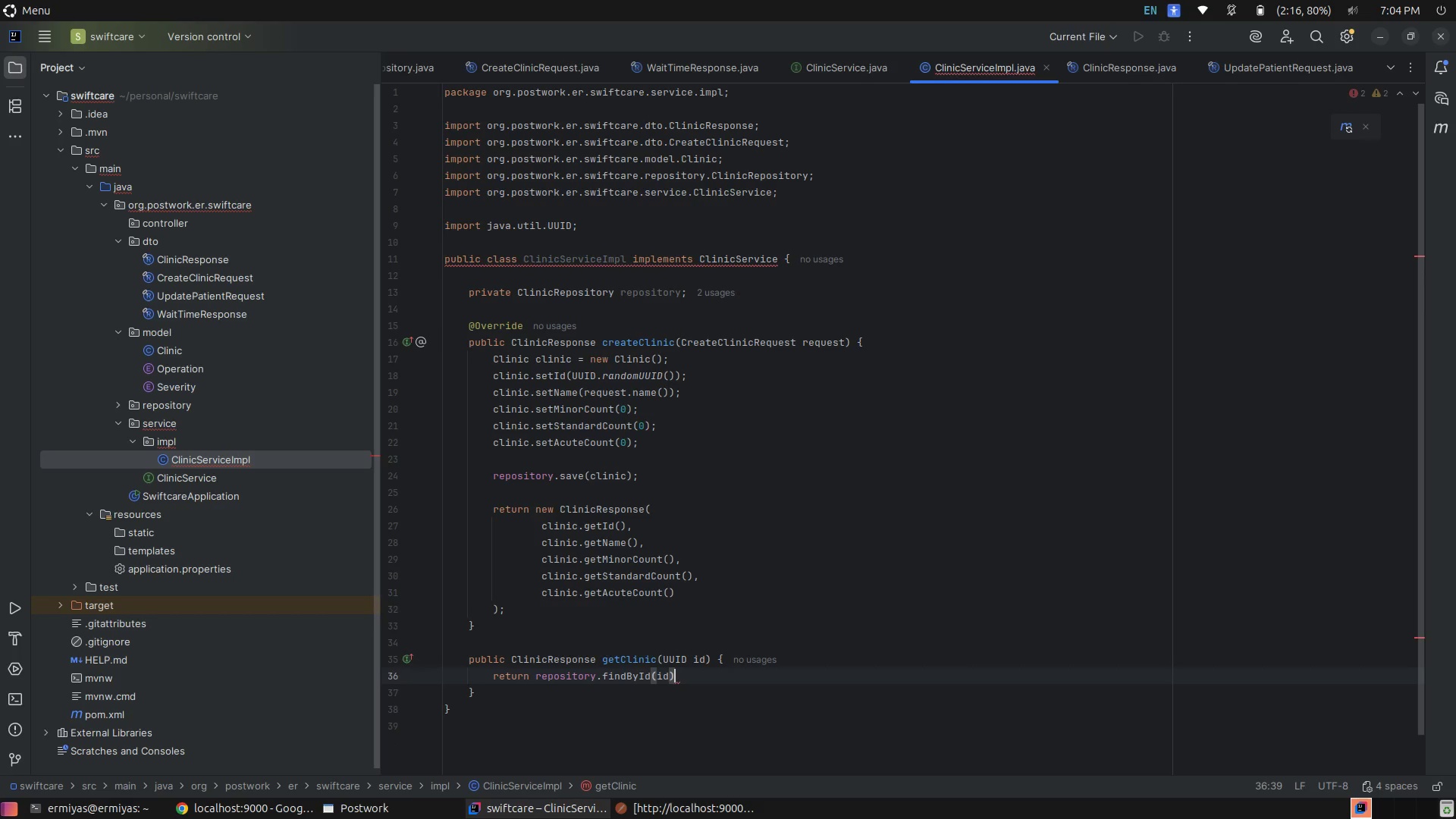 
key(Backspace)
 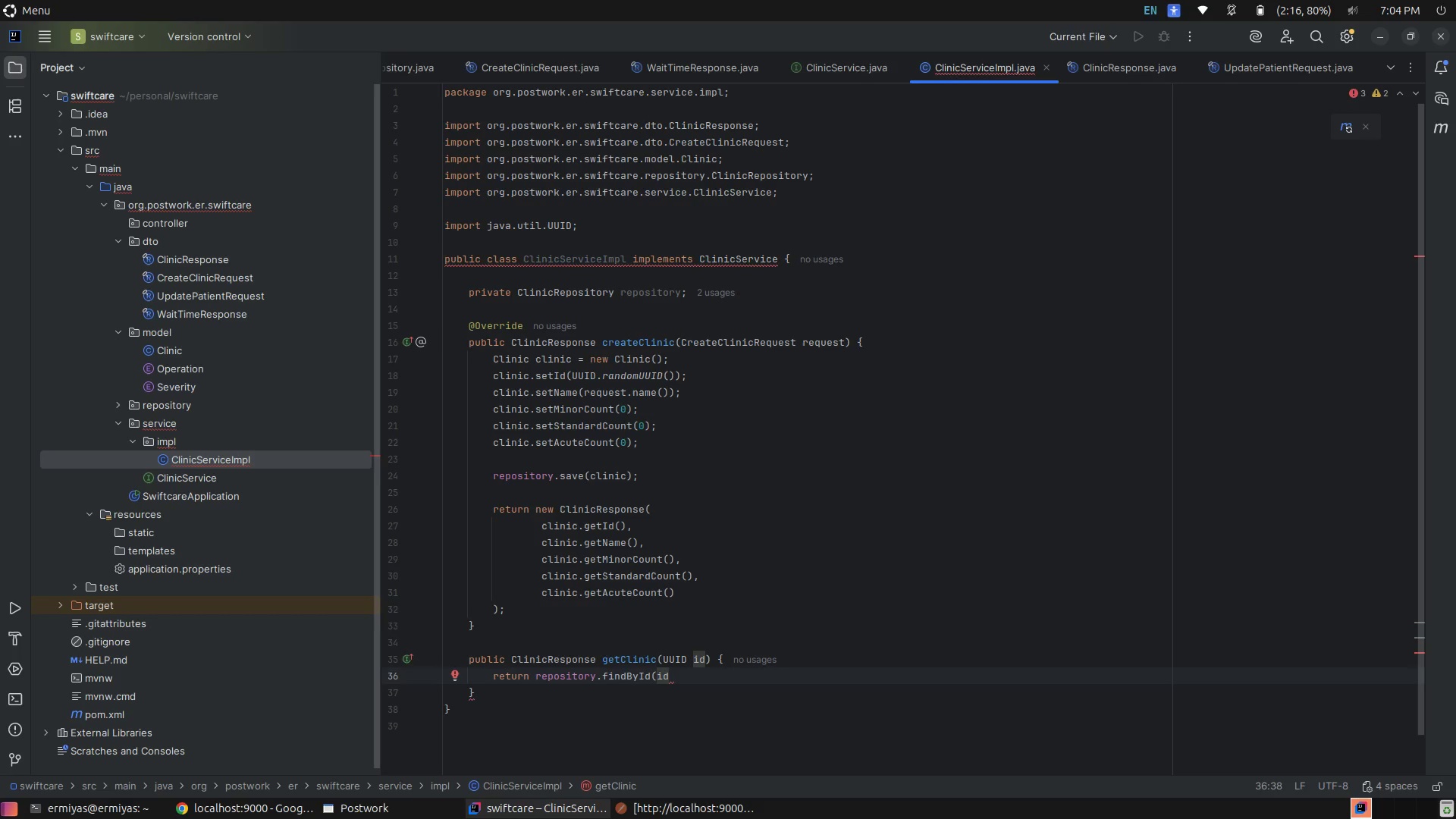 
key(Shift+0)
 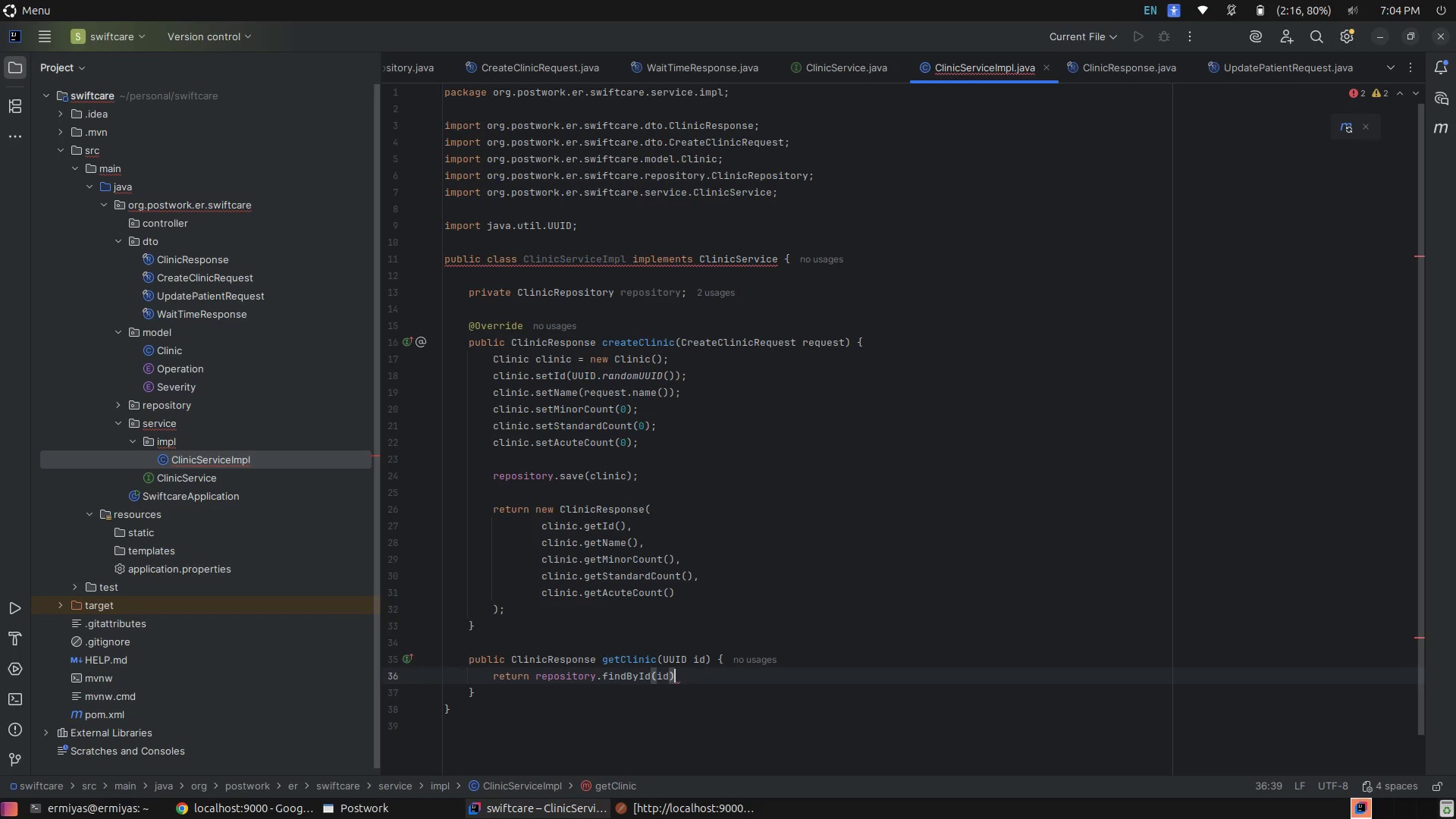 
key(Semicolon)
 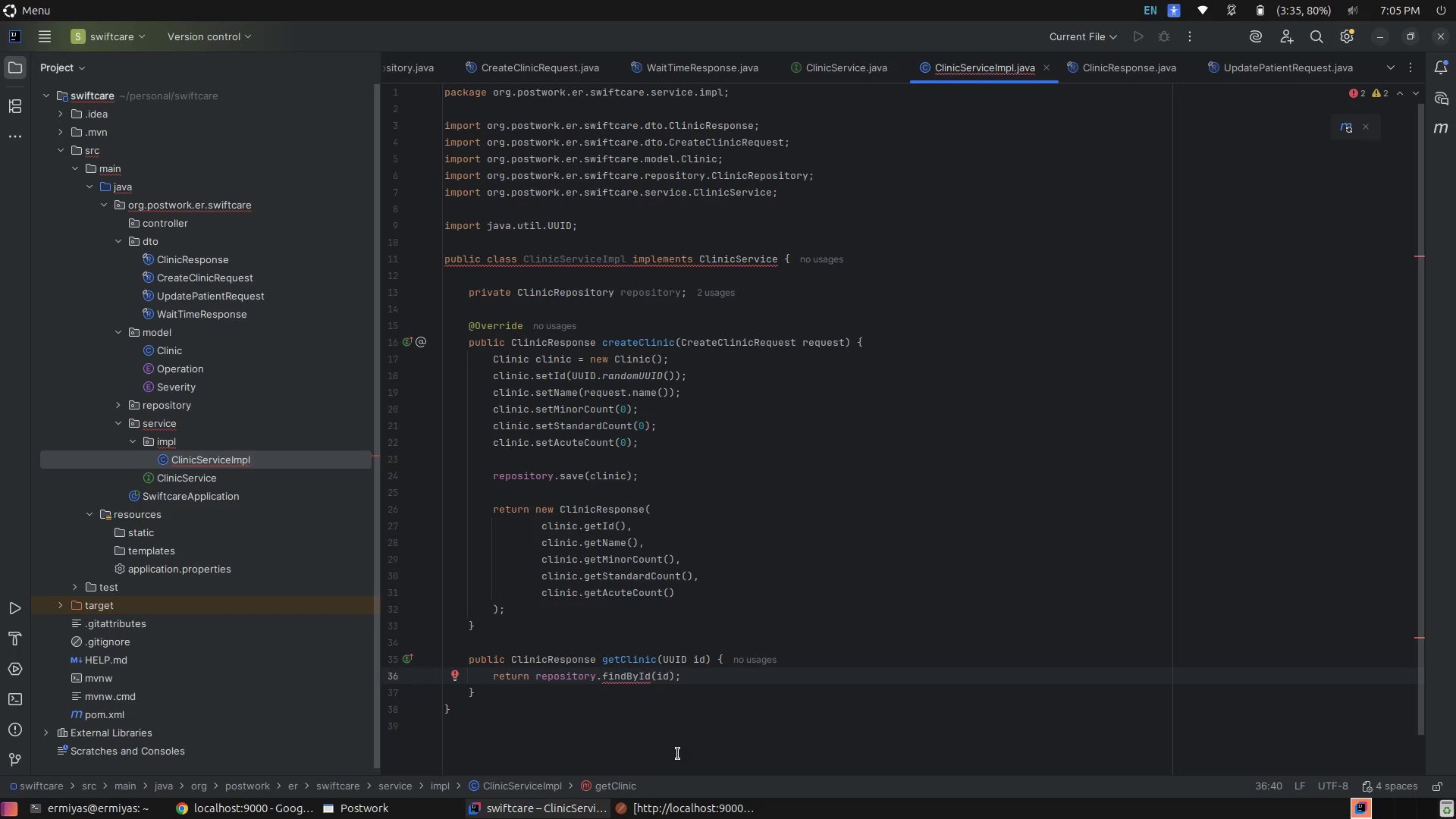 
wait(42.0)
 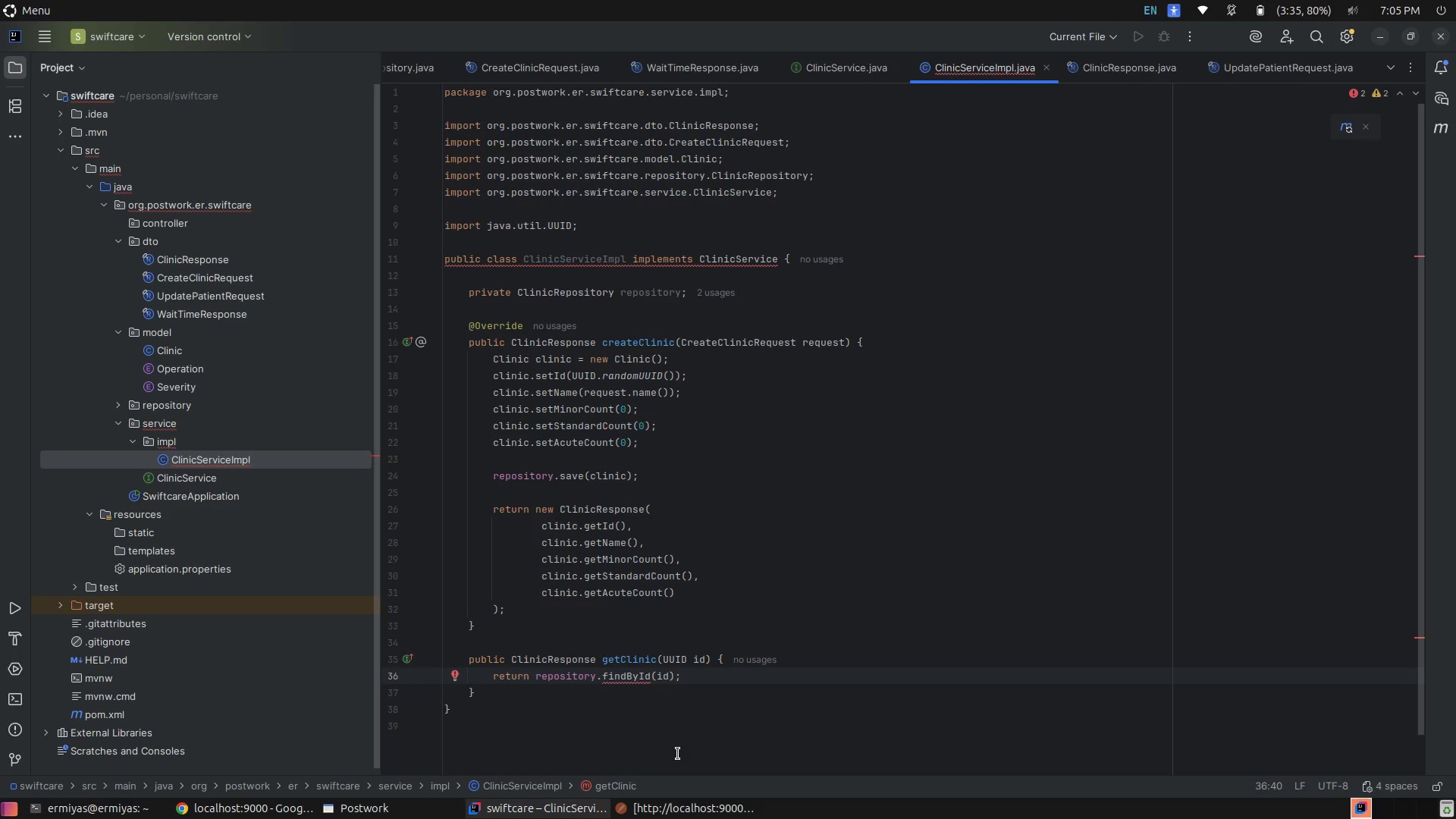 
scroll: coordinate [755, 601], scroll_direction: up, amount: 5.0
 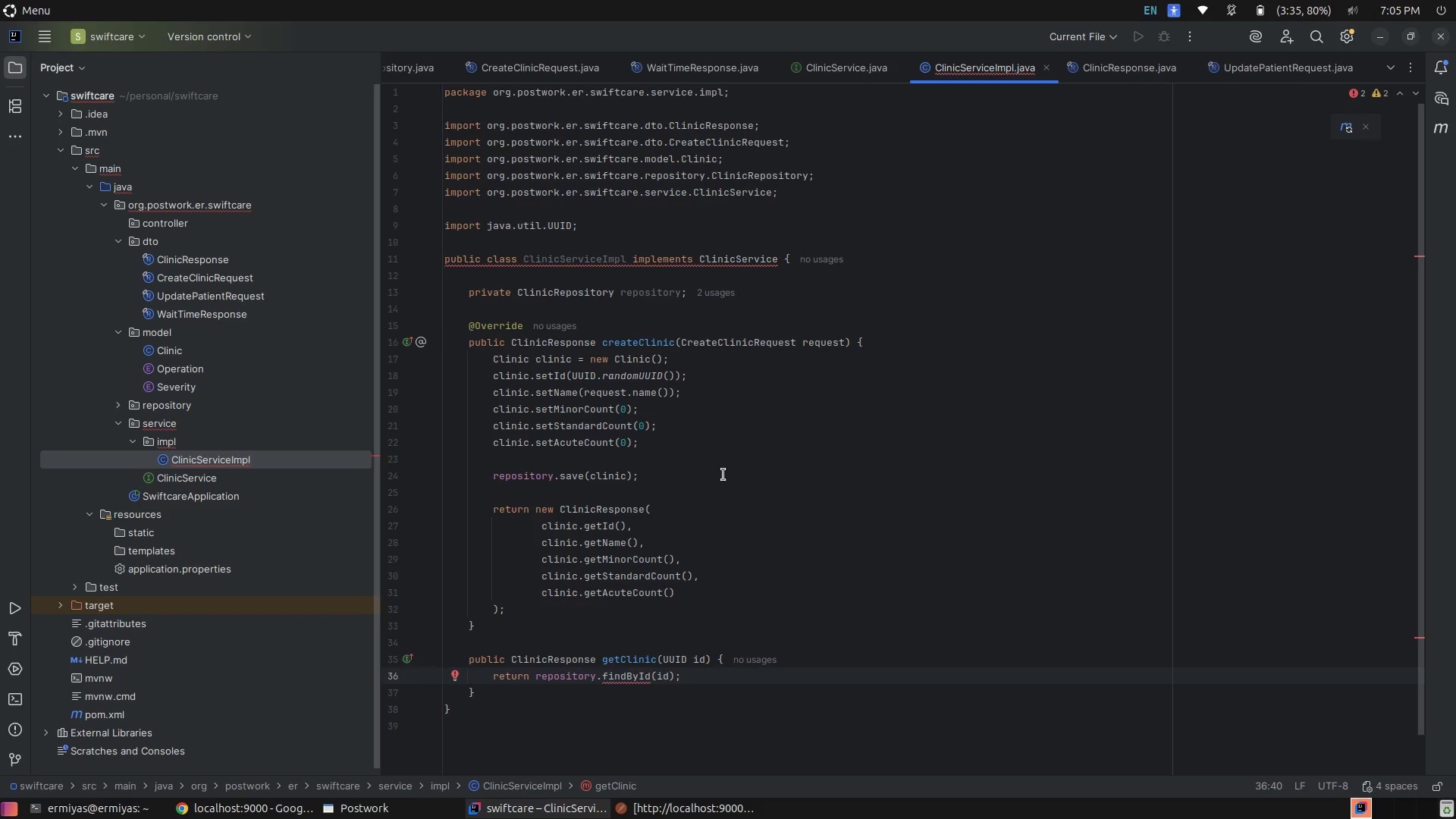 
left_click([723, 475])
 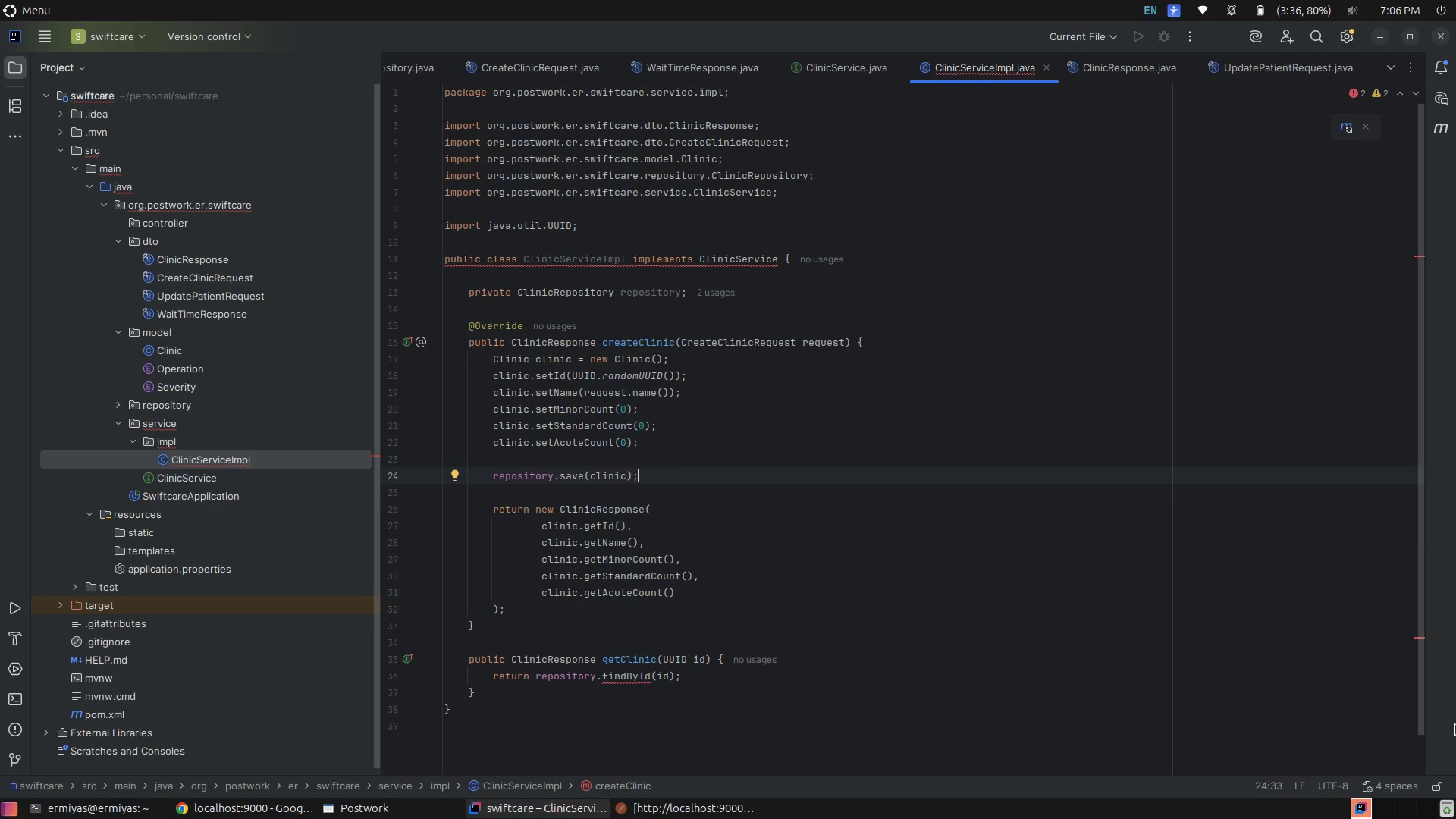 
wait(60.8)
 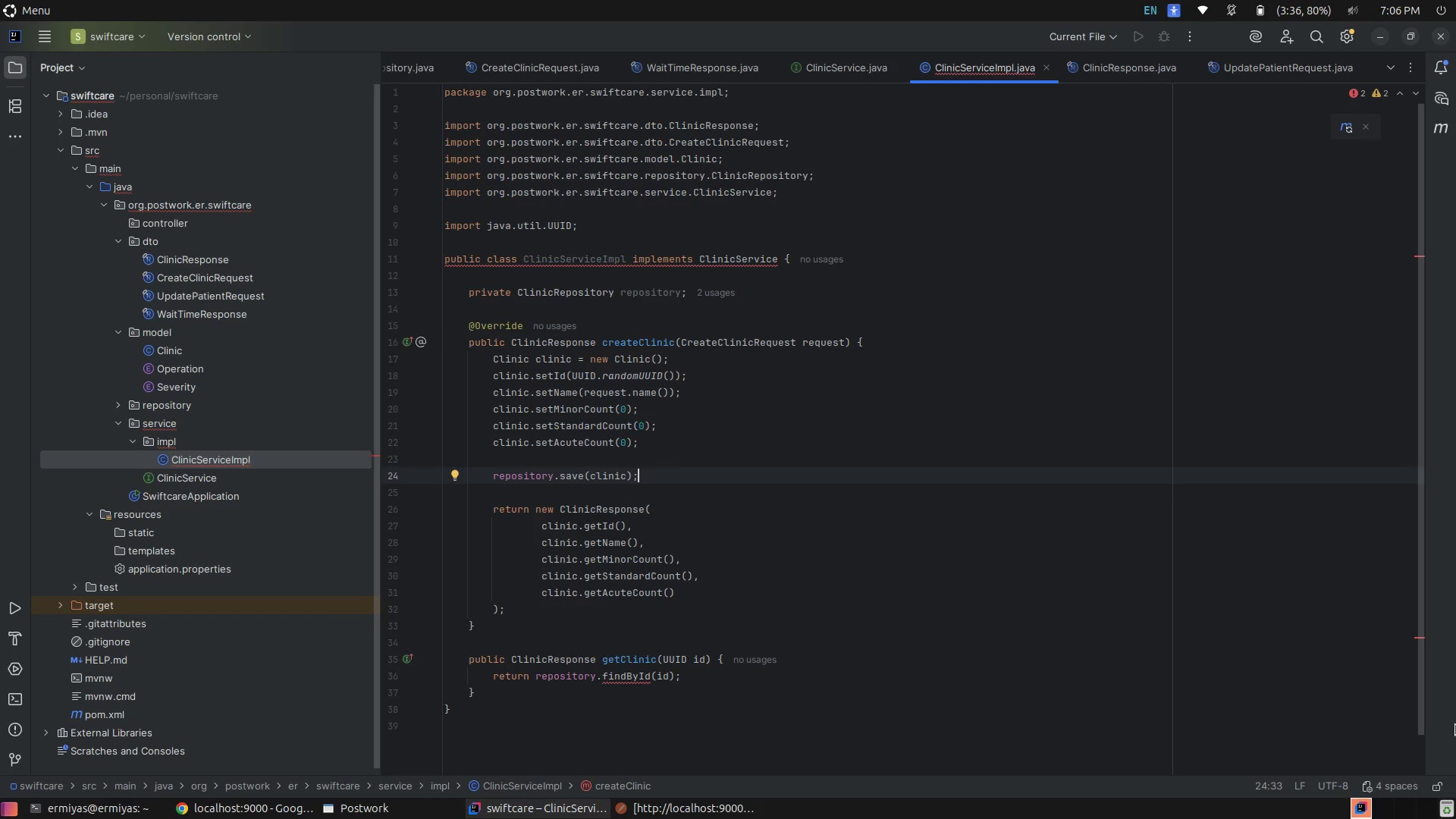 
scroll: coordinate [934, 453], scroll_direction: down, amount: 2.0
 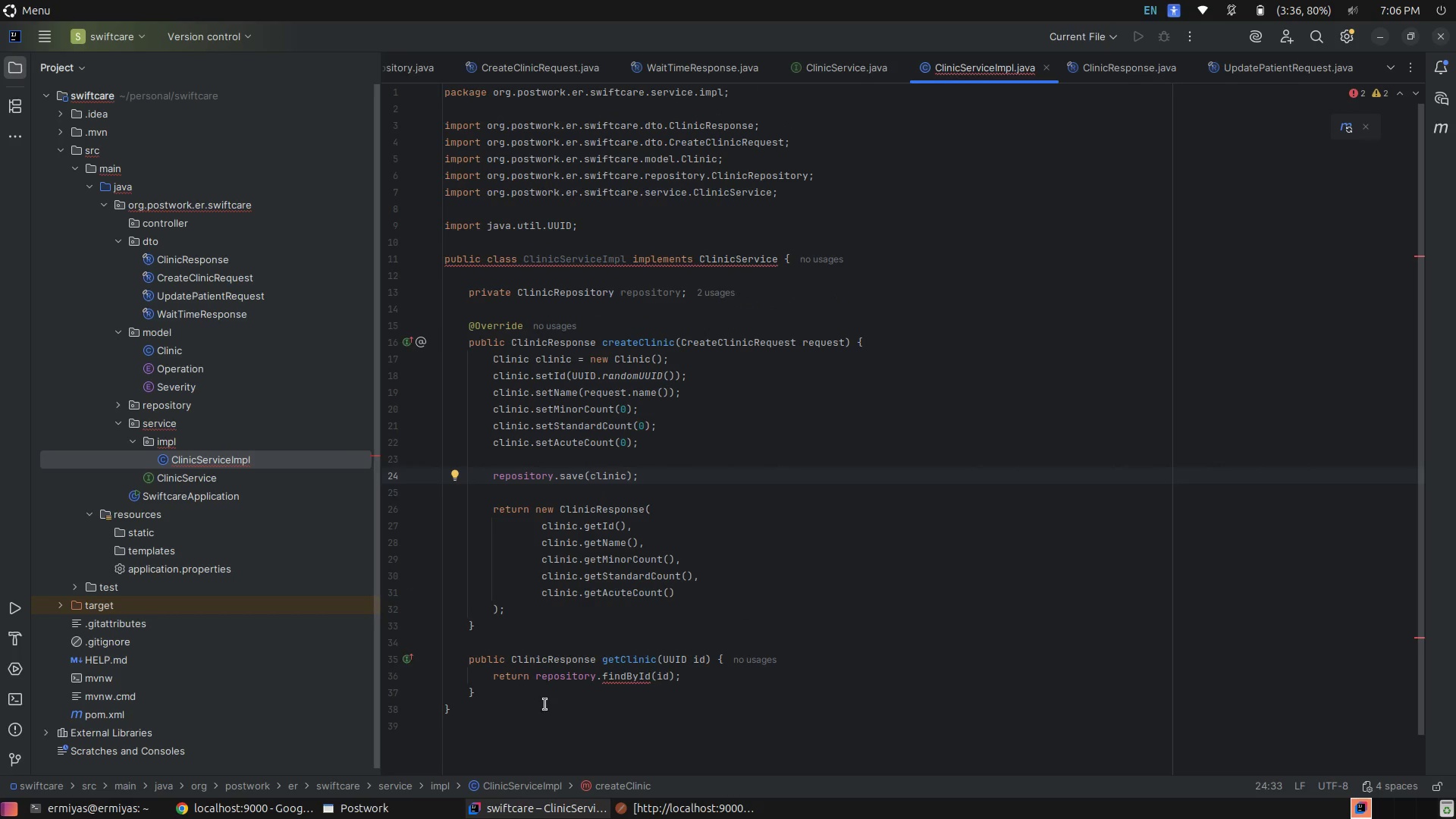 
left_click([552, 641])
 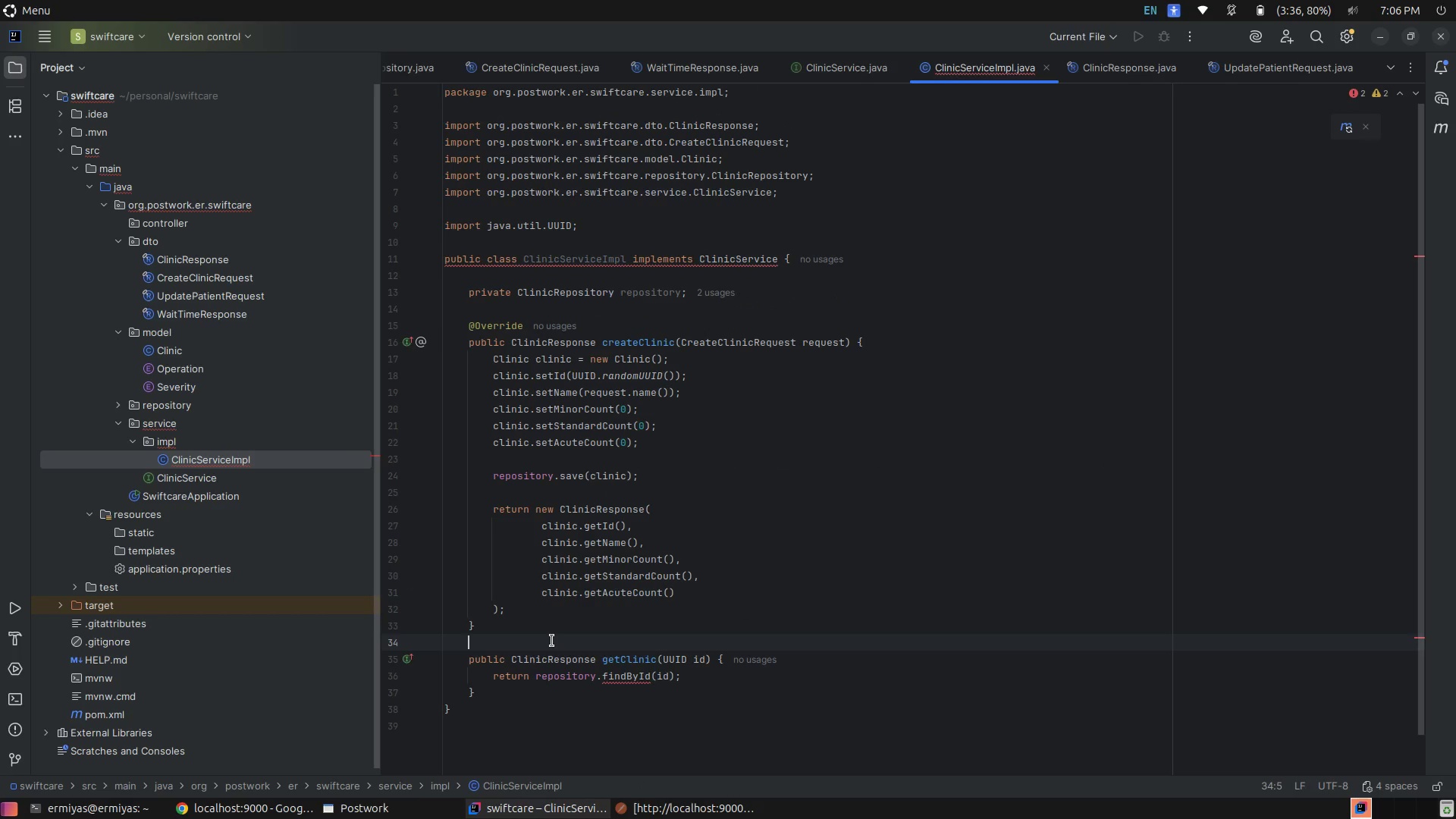 
key(Enter)
 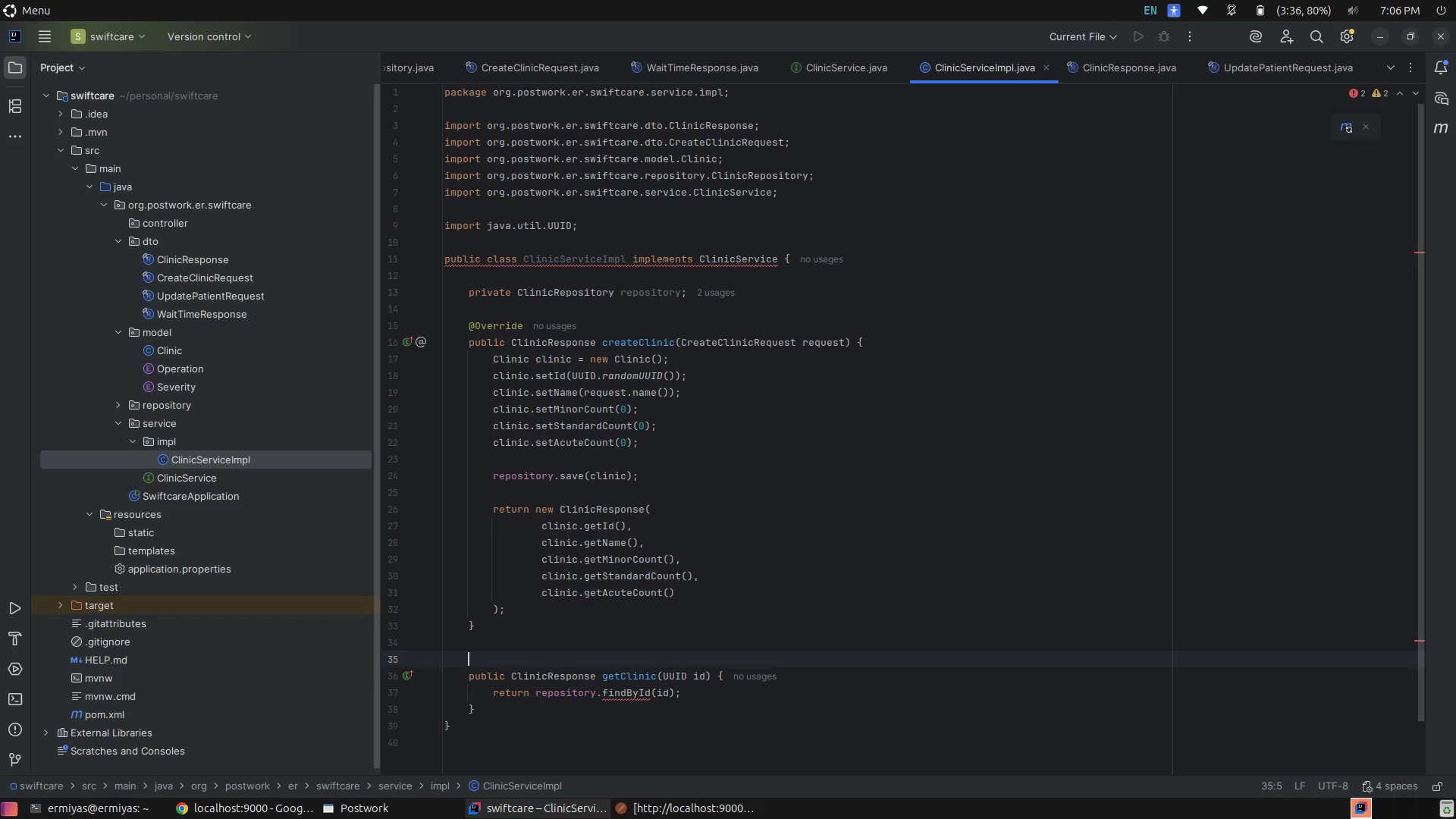 
key(Shift+ShiftRight)
 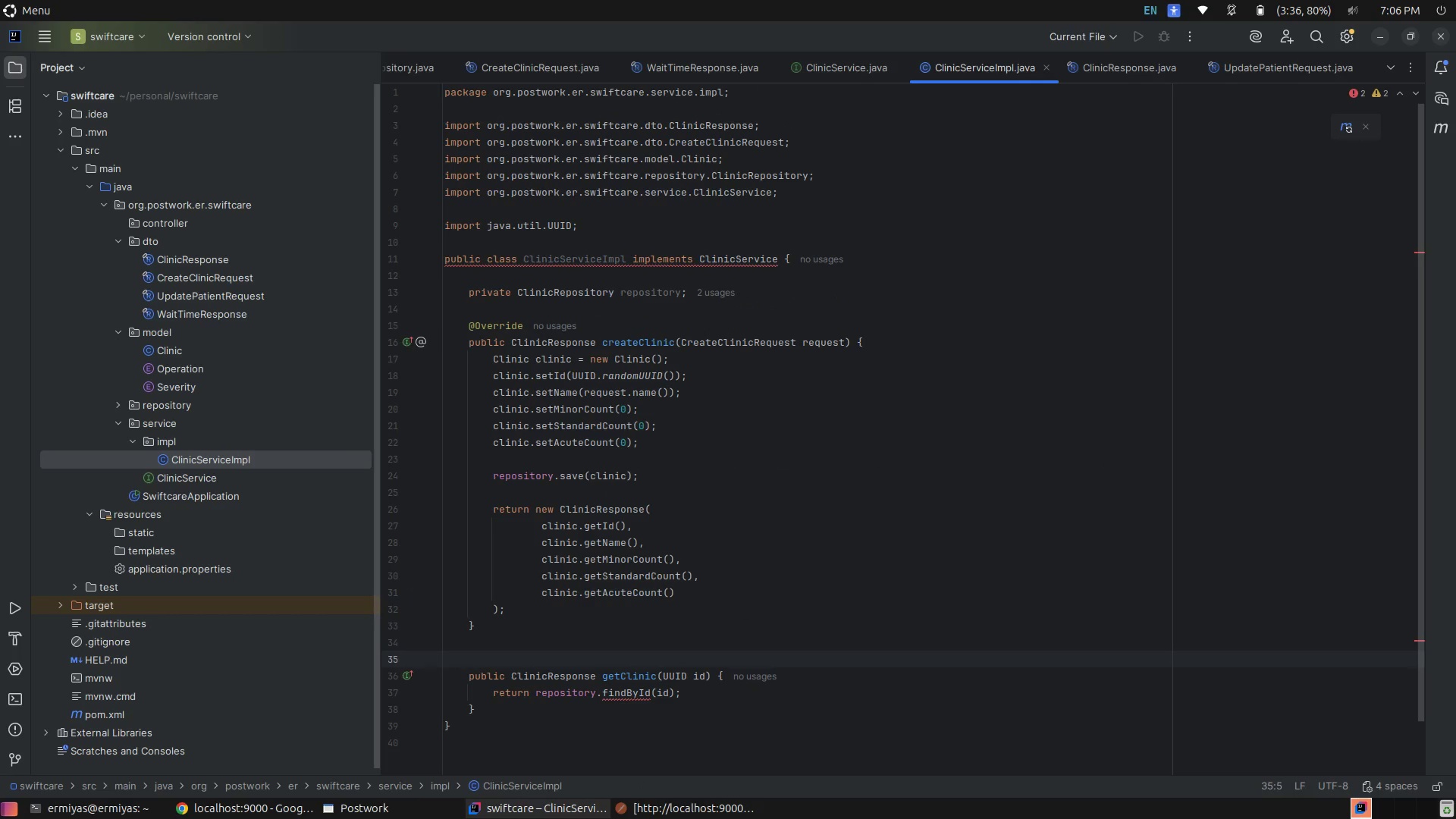 
key(Shift+2)
 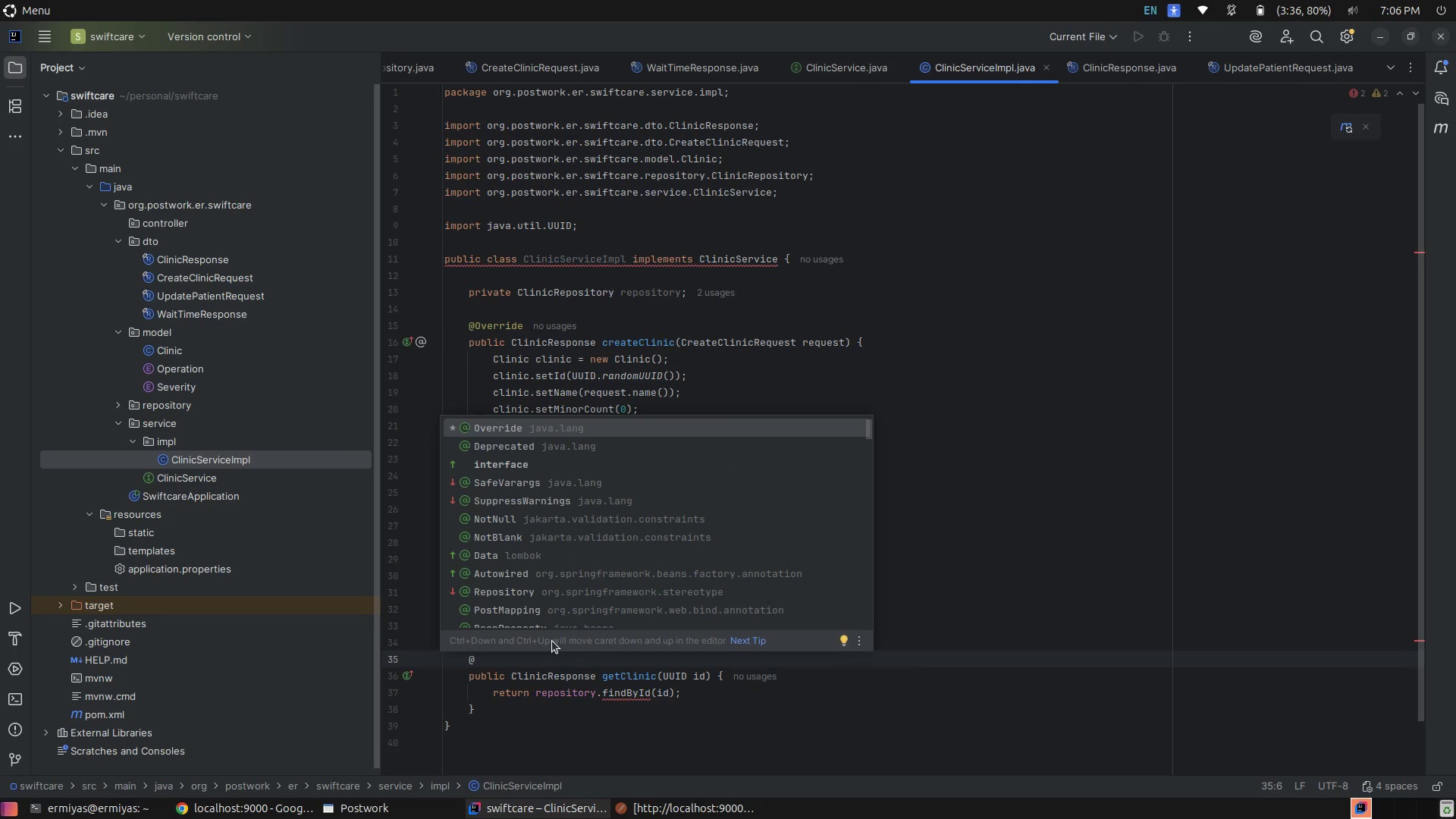 
key(Tab)
 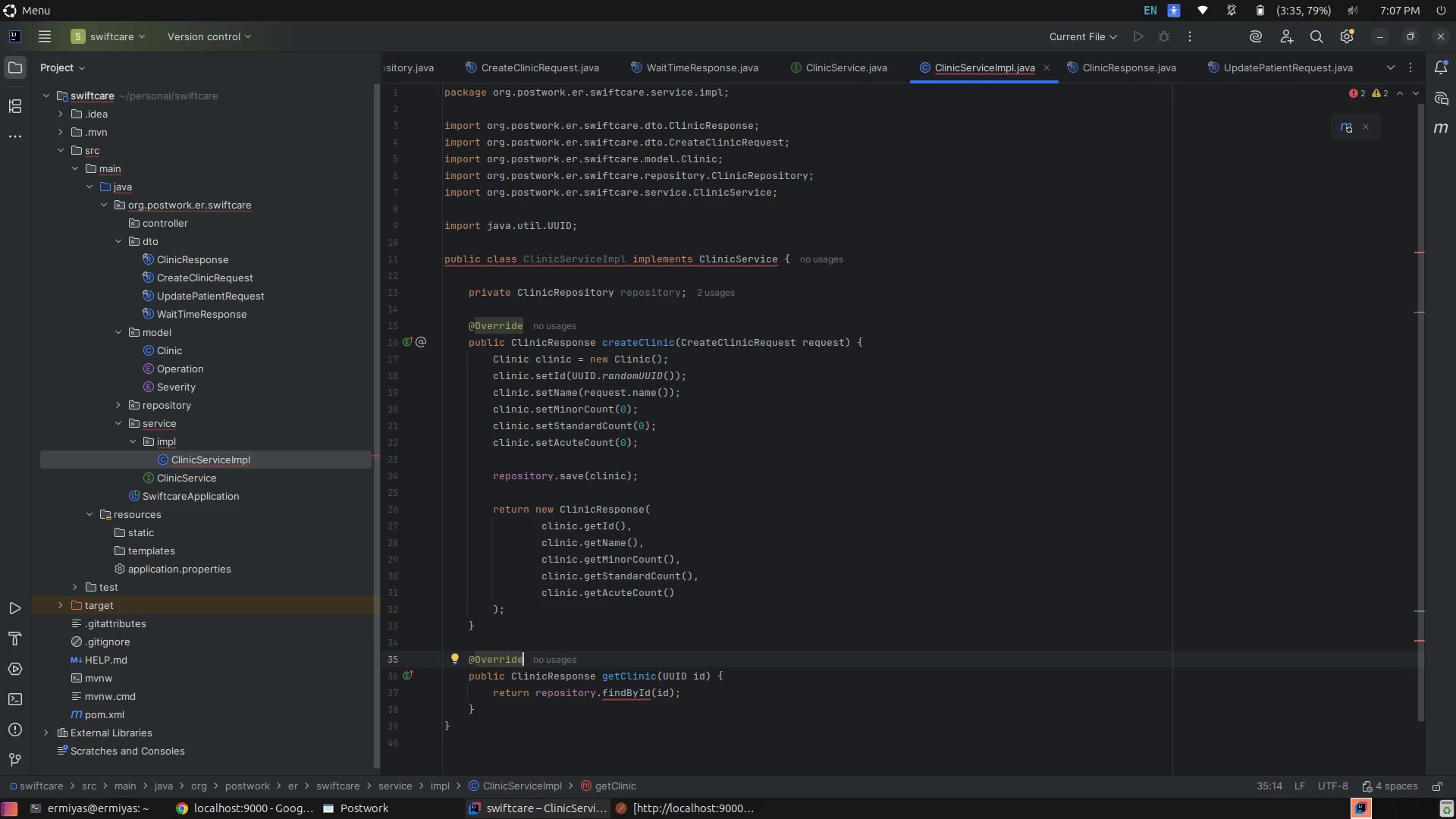 
wait(47.53)
 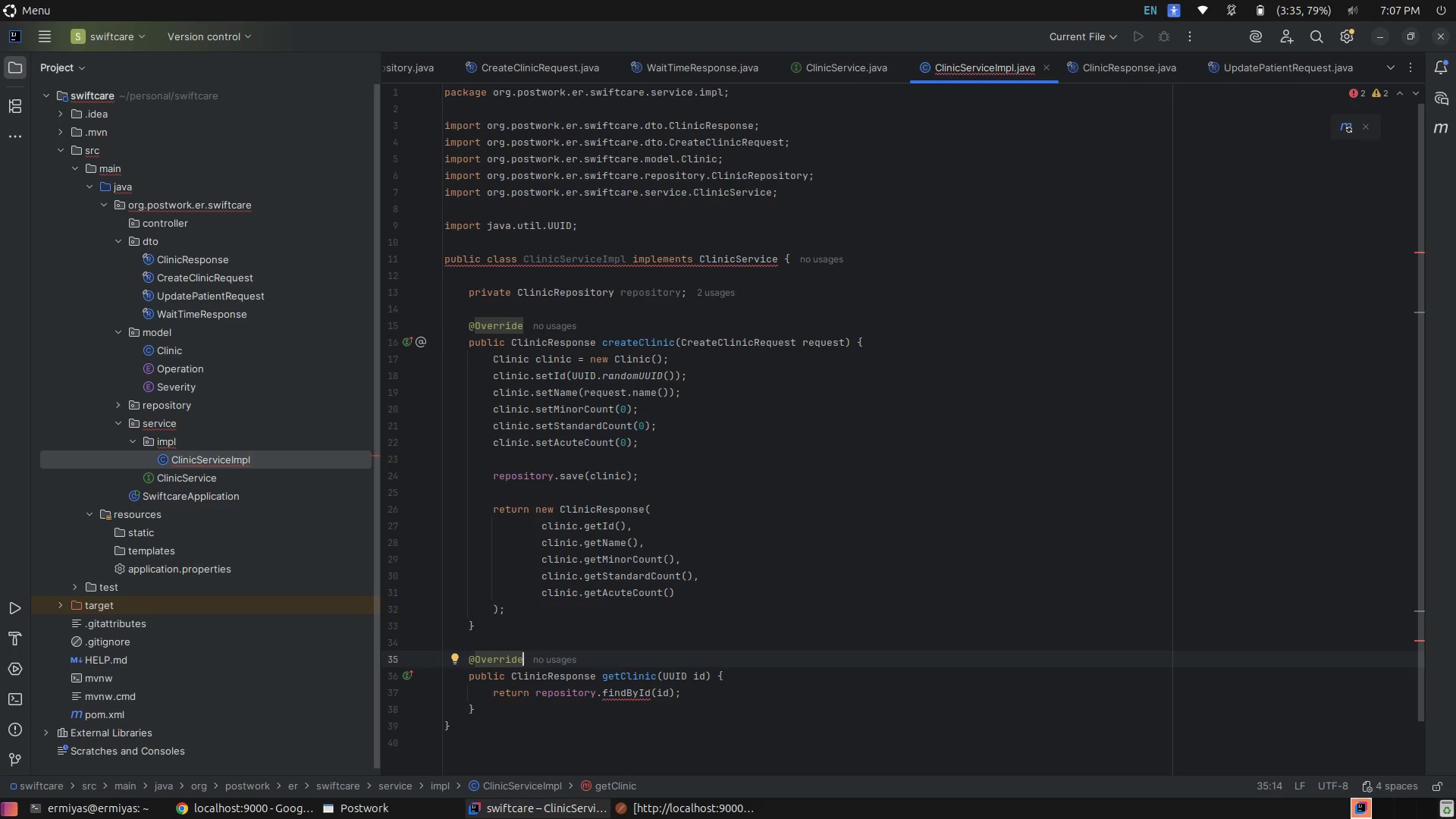 
left_click([511, 712])
 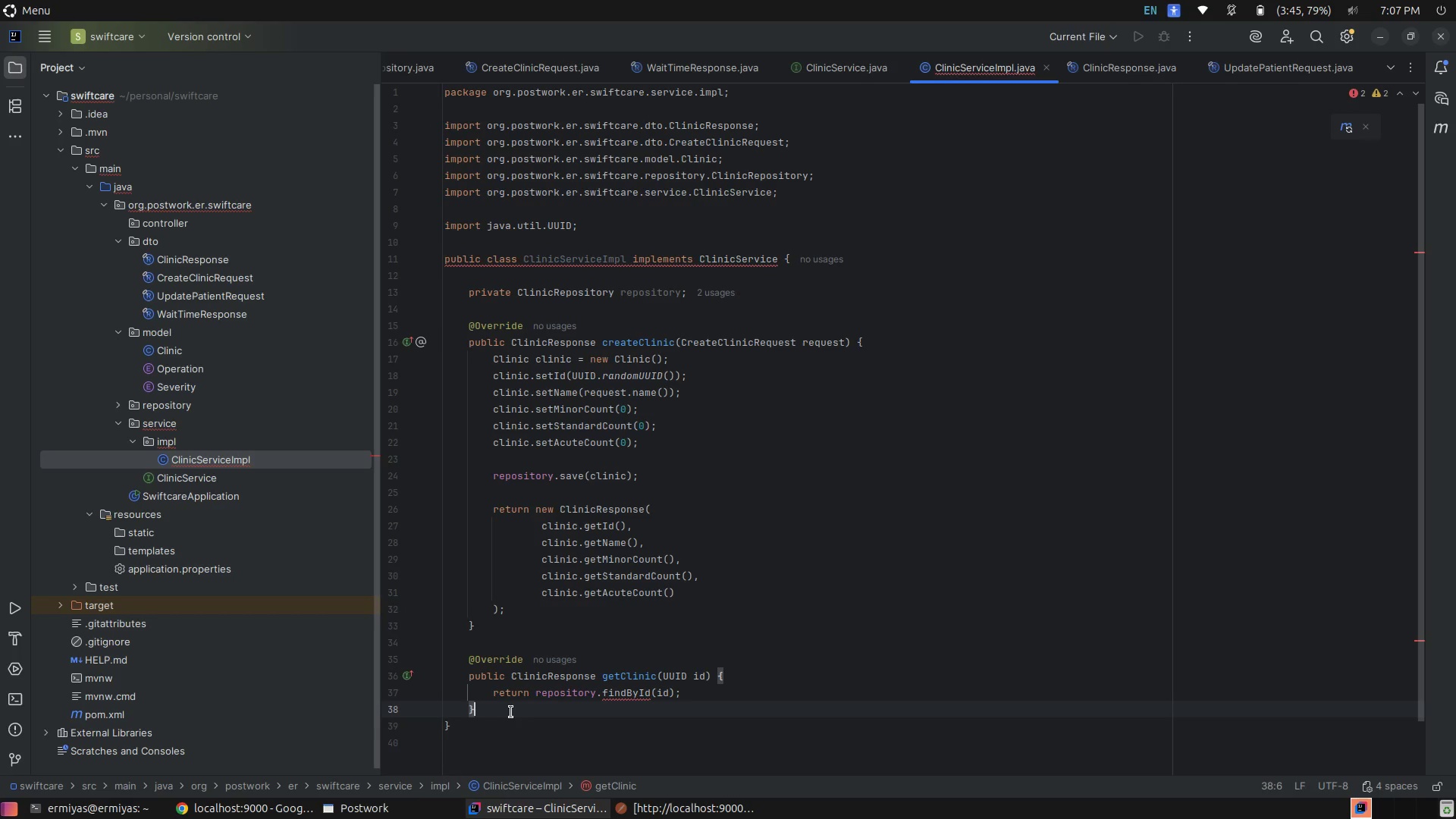 
key(Enter)
 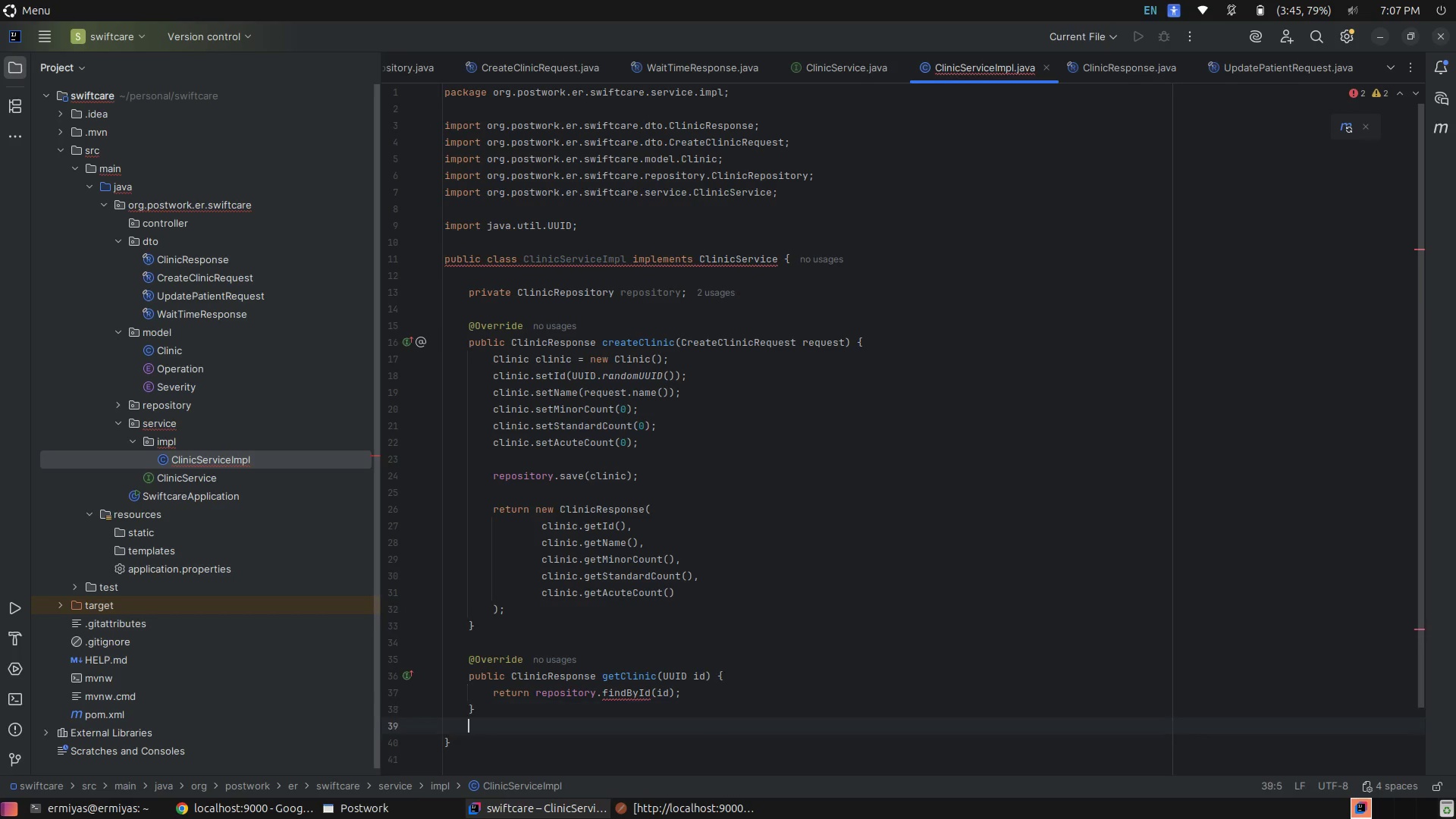 
key(Enter)
 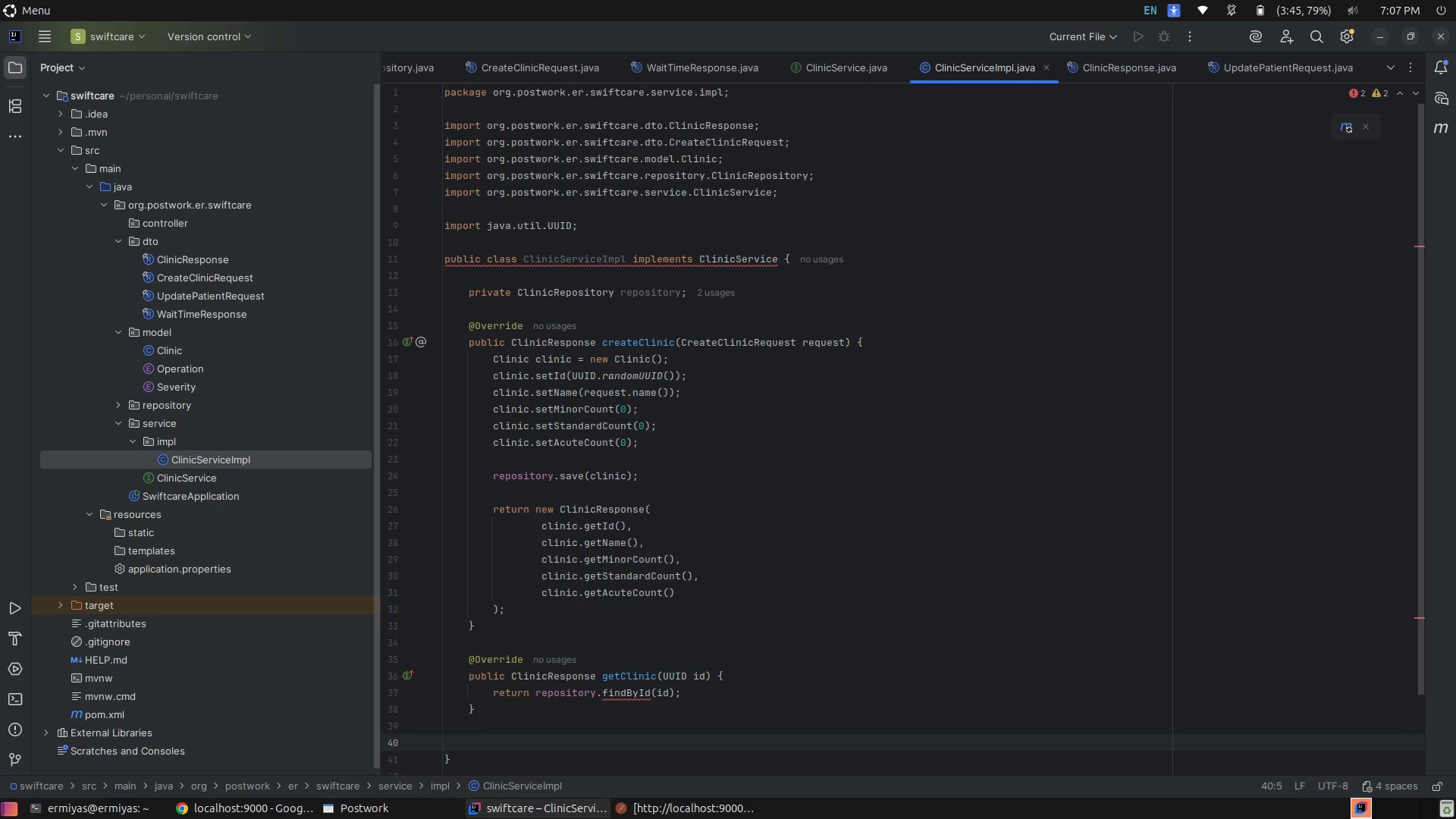 
wait(7.41)
 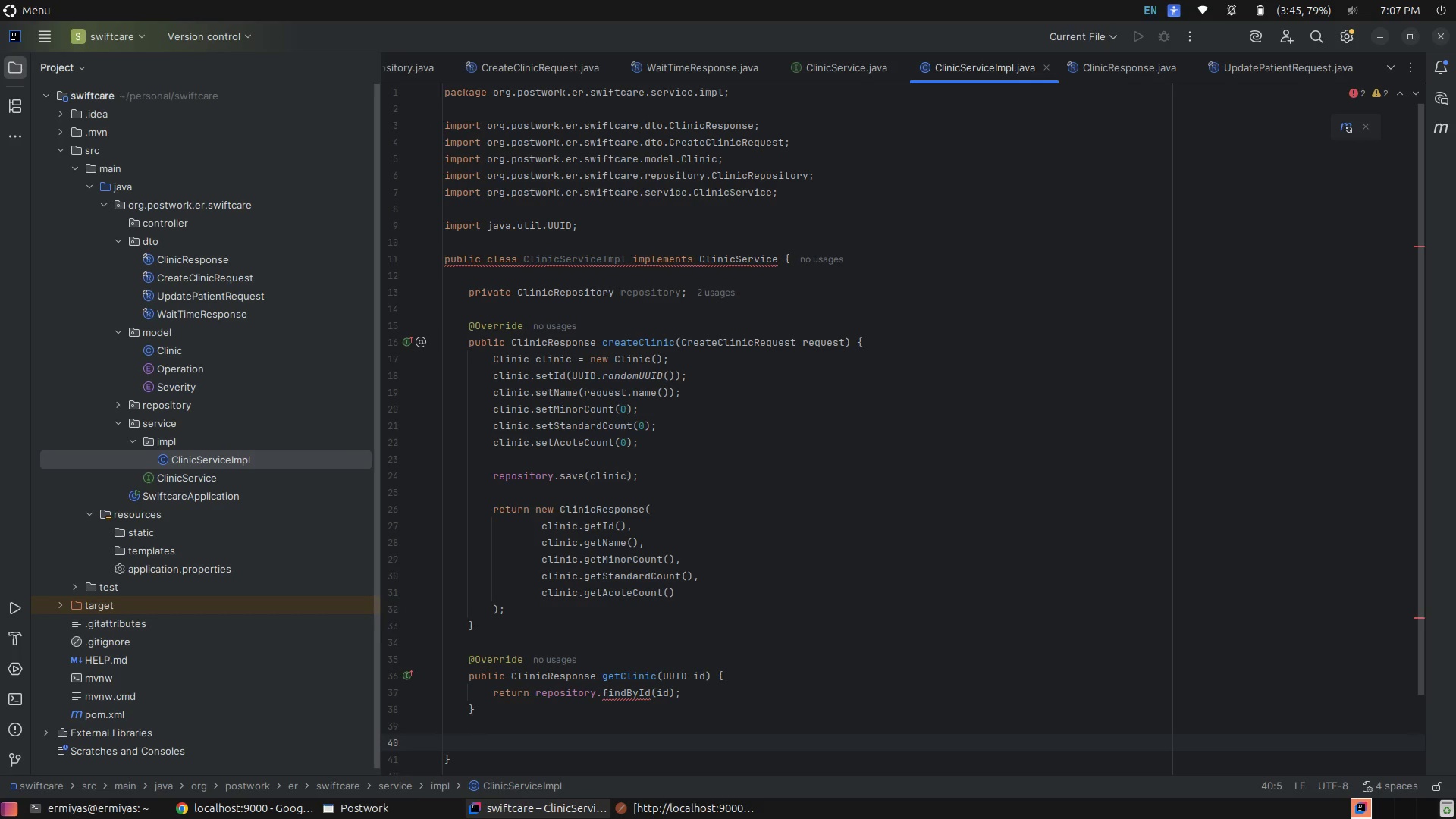 
type(pri)
key(Tab)
 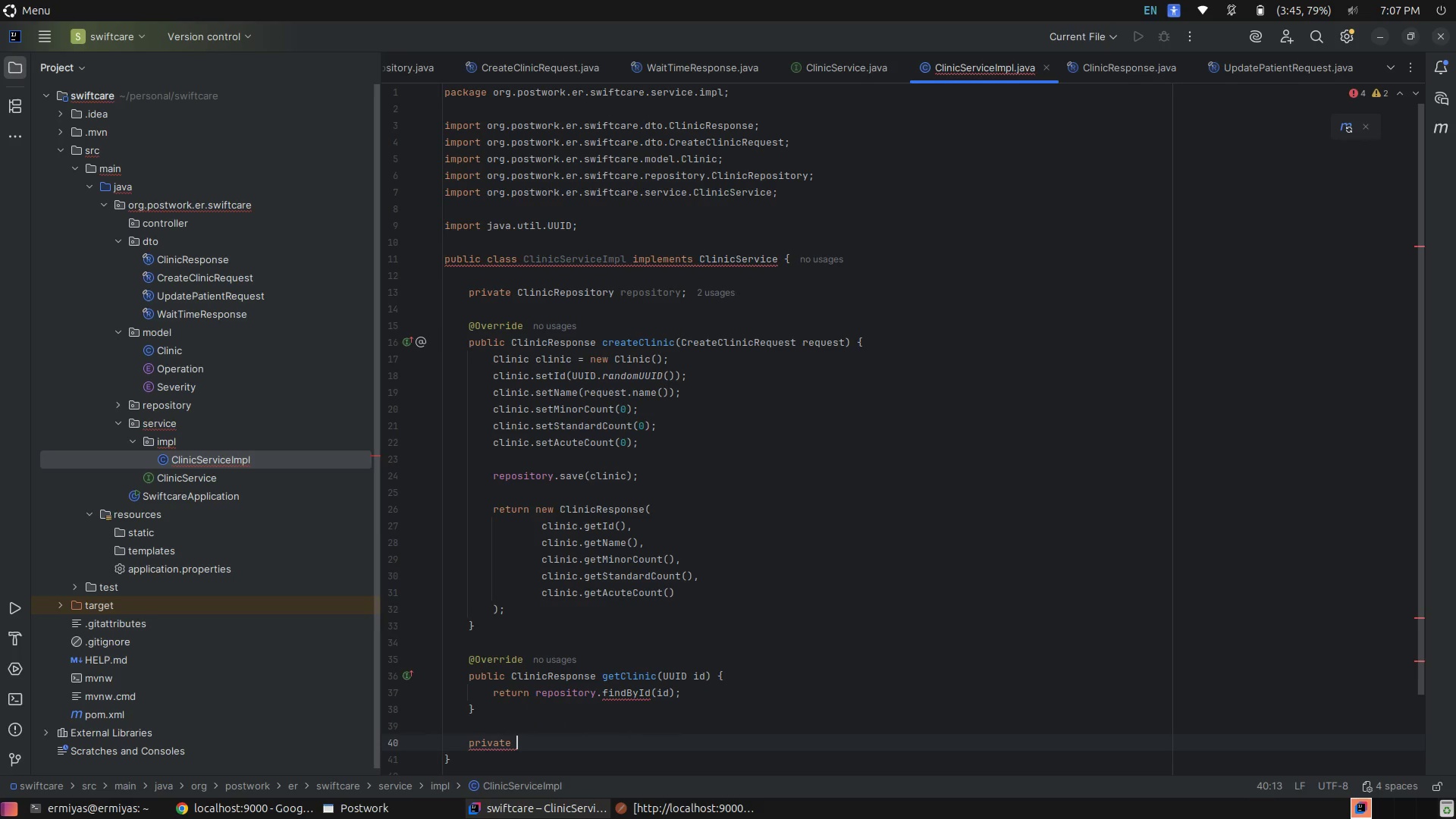 
type(ClinicResp)
key(Tab)
type( mapToResponce(C)
key(Tab)
type( cli)
key(Tab)
 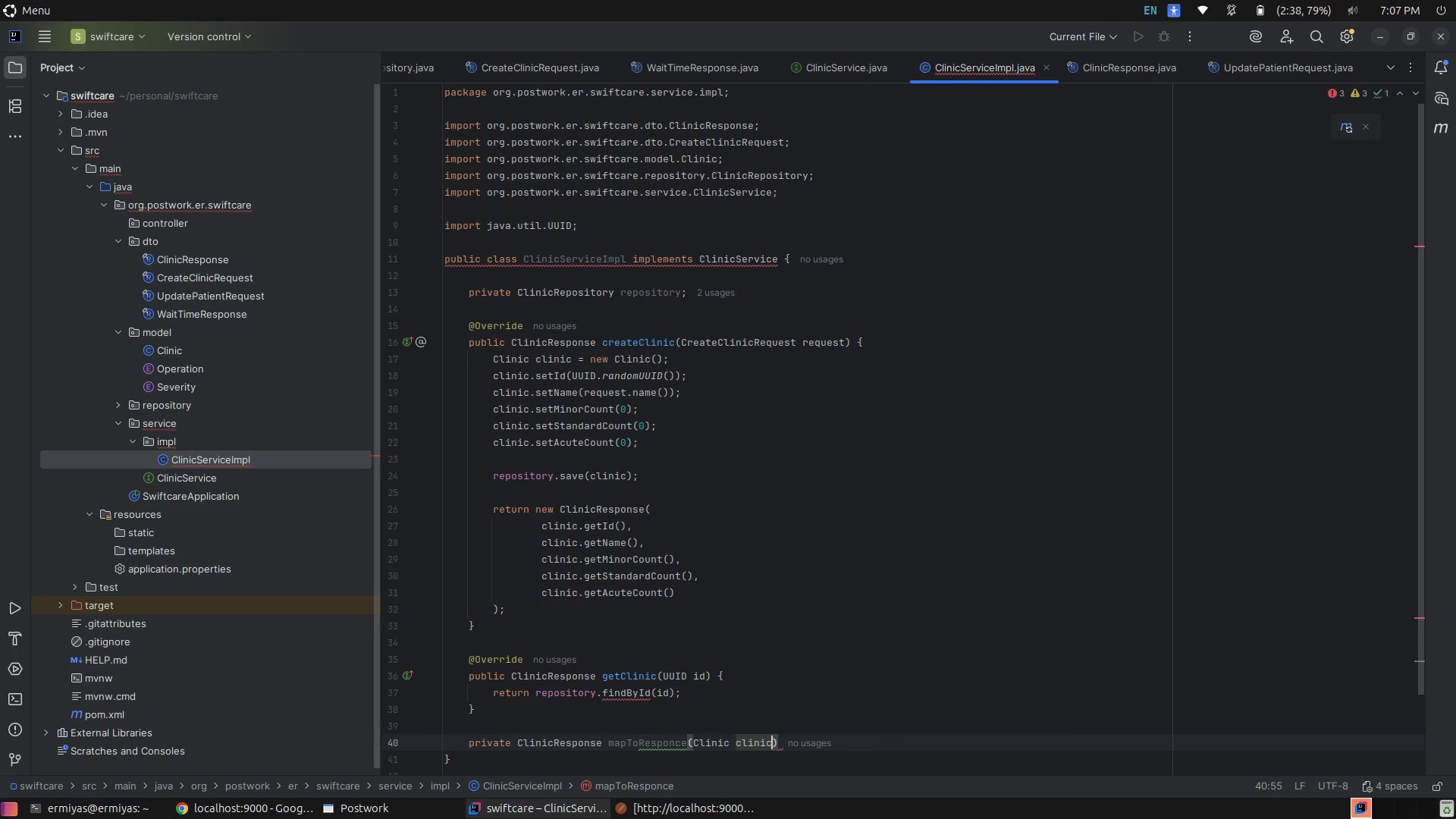 
key(ArrowRight)
 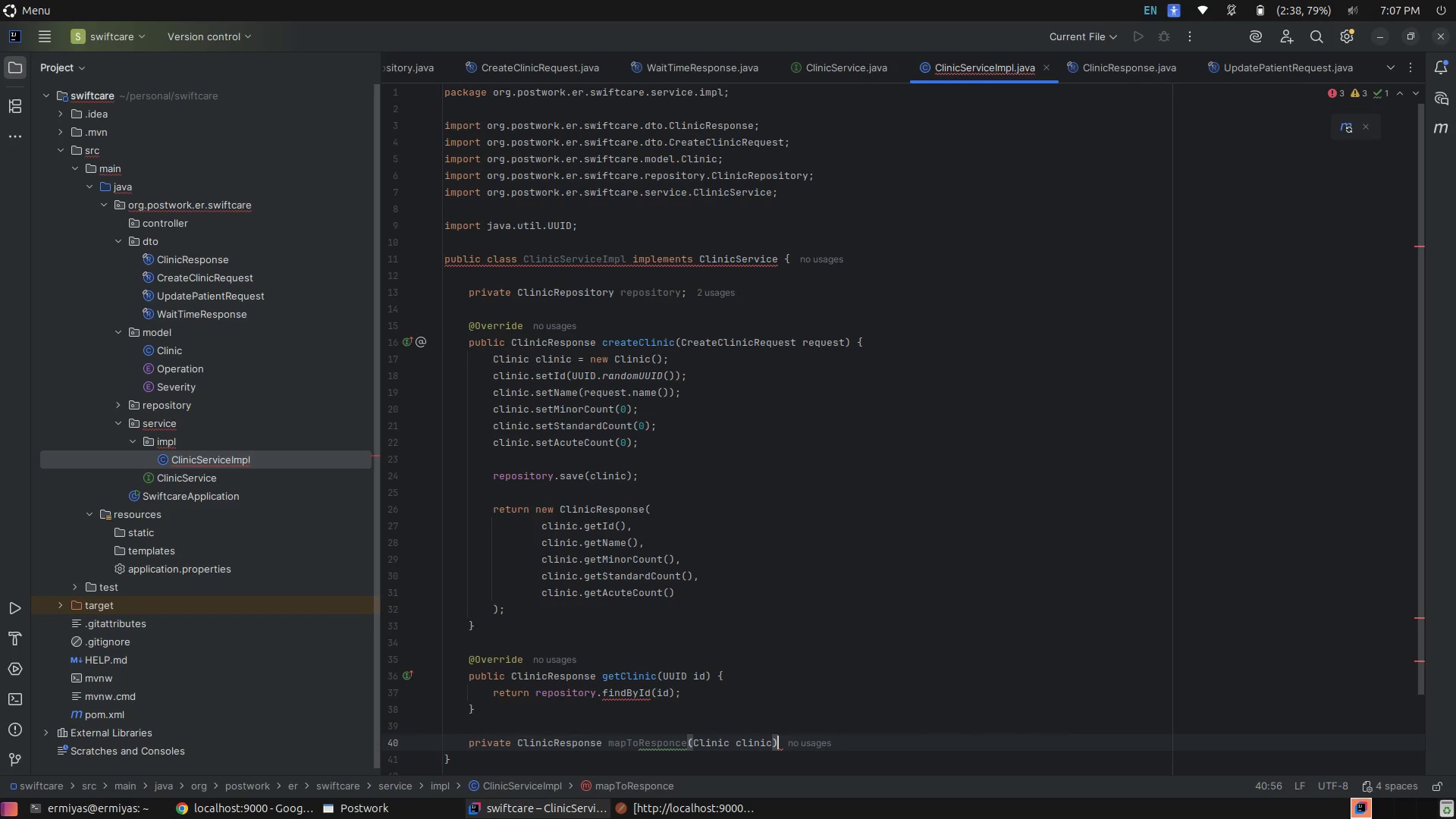 
key(Space)
 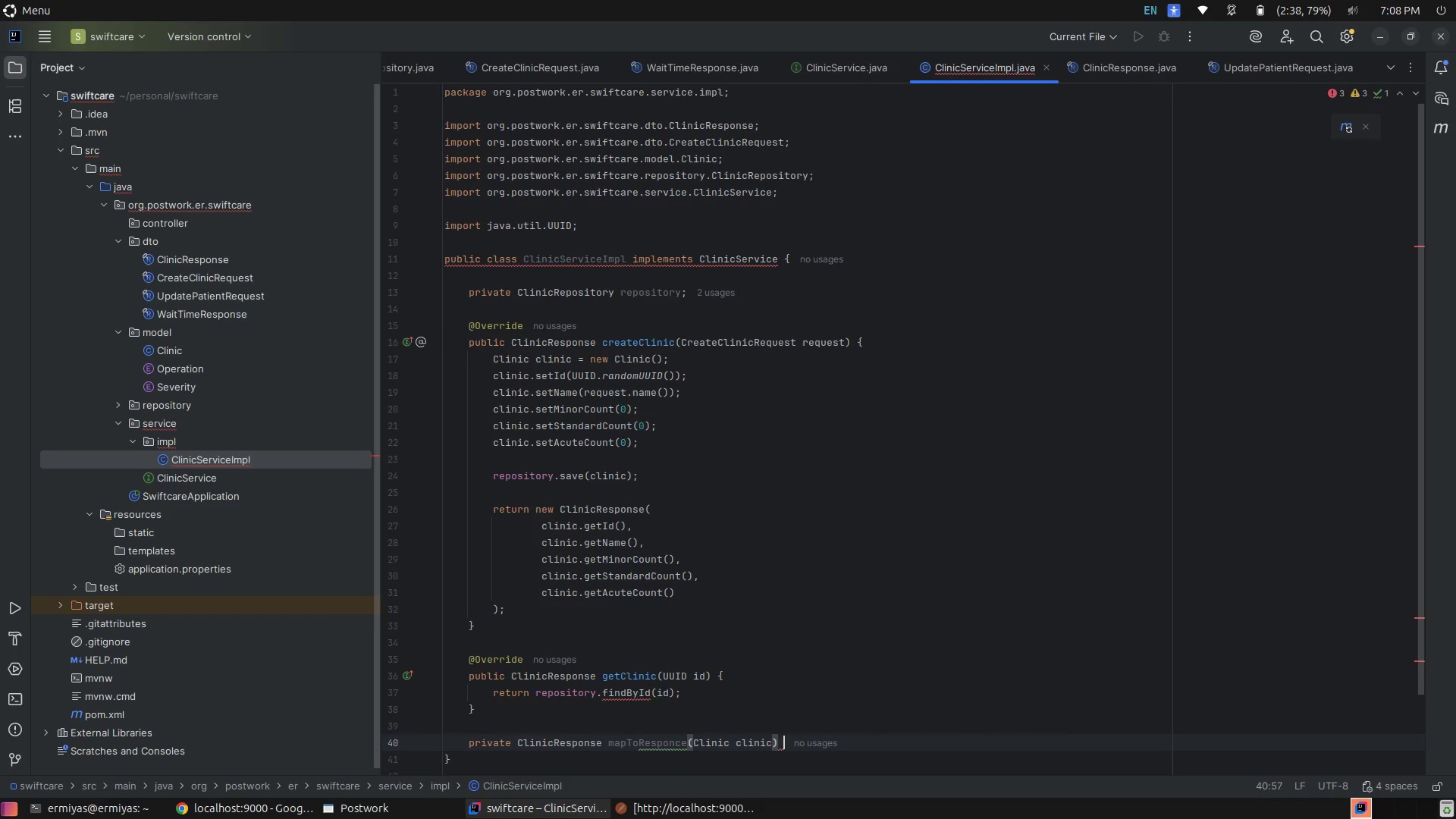 
key(Shift+BracketLeft)
 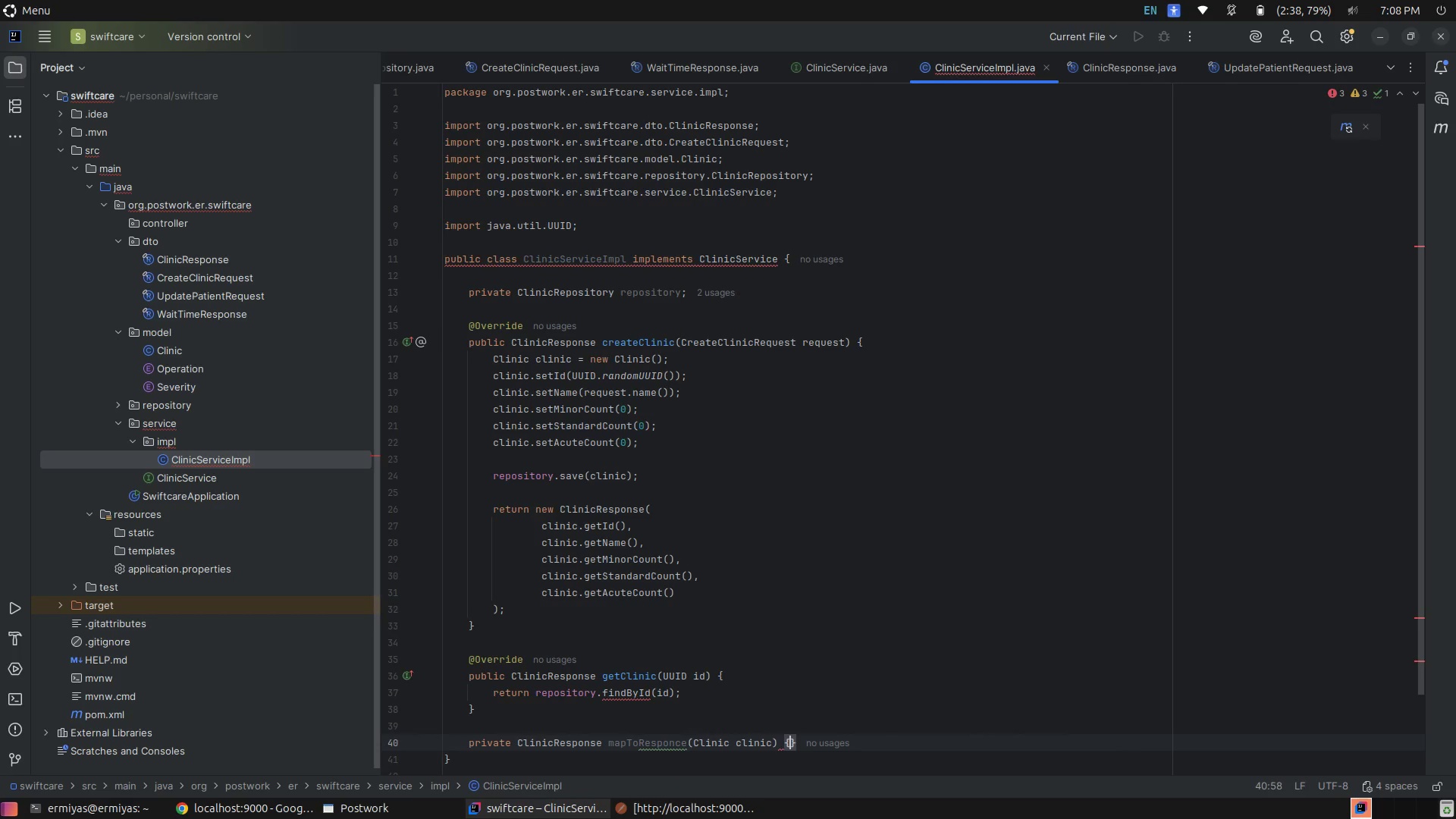 
key(Enter)
 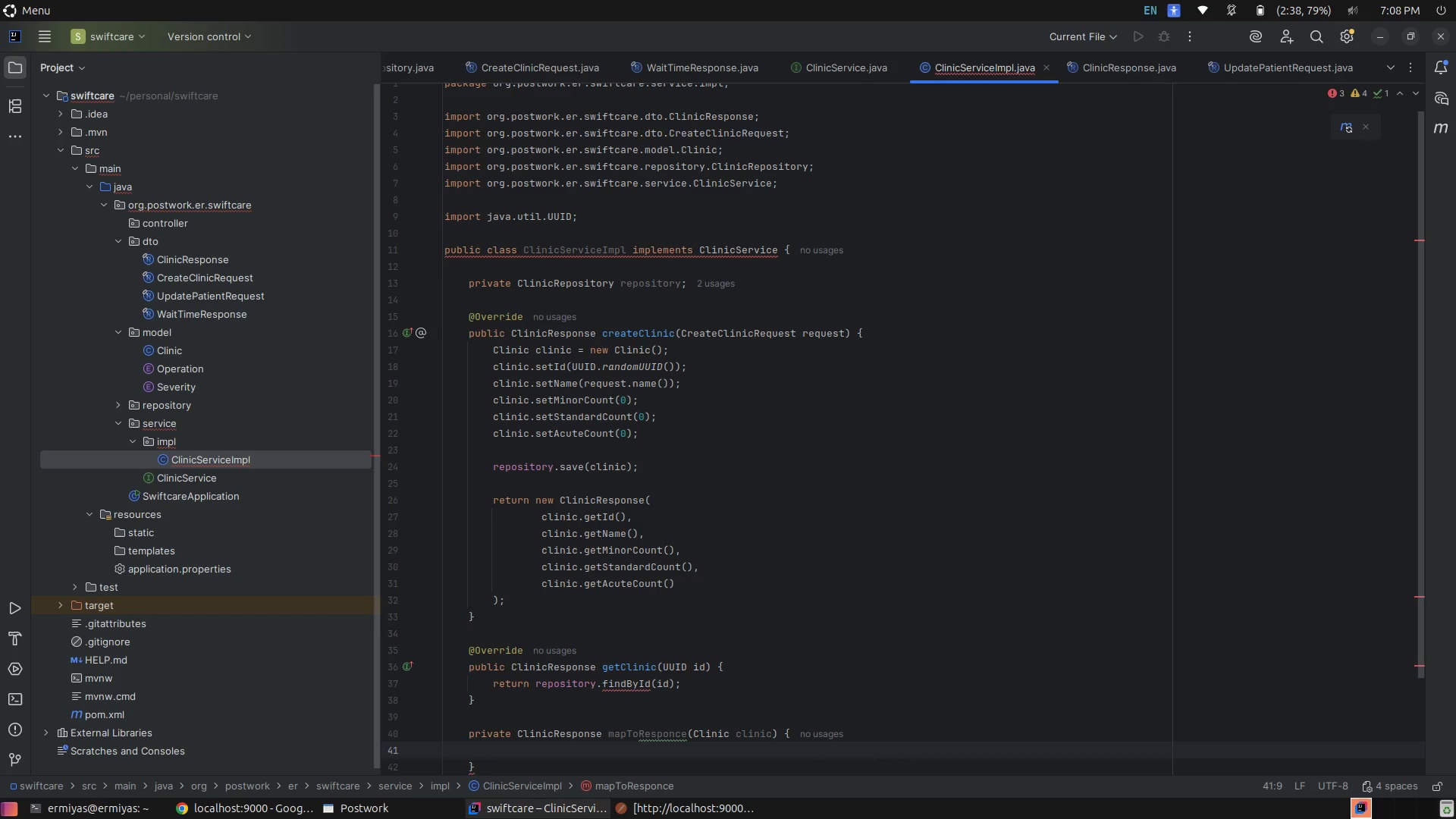 
type(ret)
key(Tab)
type( new Cli)
key(Tab)
key(Backspace)
key(Backspace)
key(Backspace)
key(Backspace)
key(Tab)
key(Backspace)
key(Backspace)
type(Re)
key(Tab)
type(()
 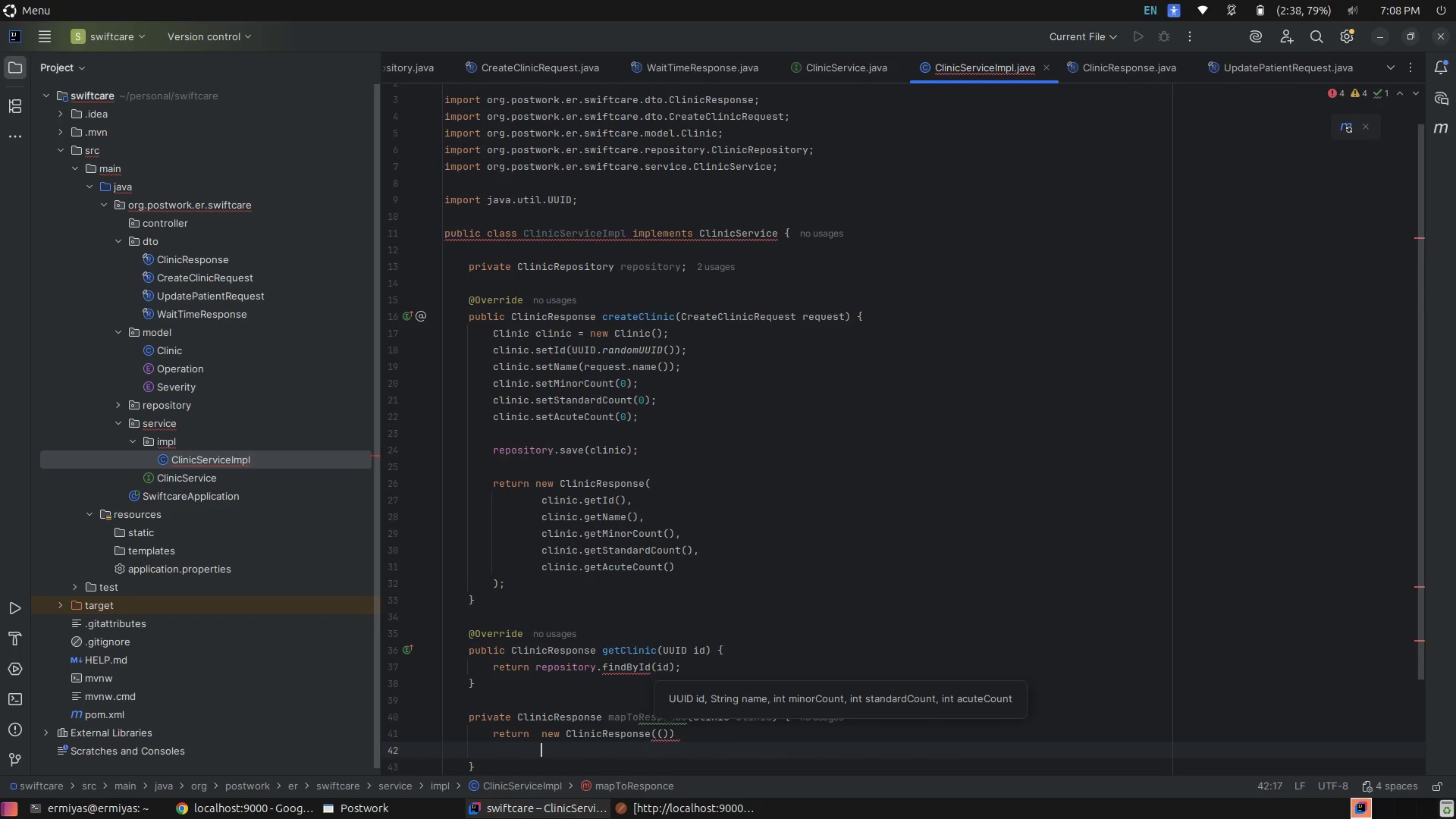 
key(Shift+Enter)
 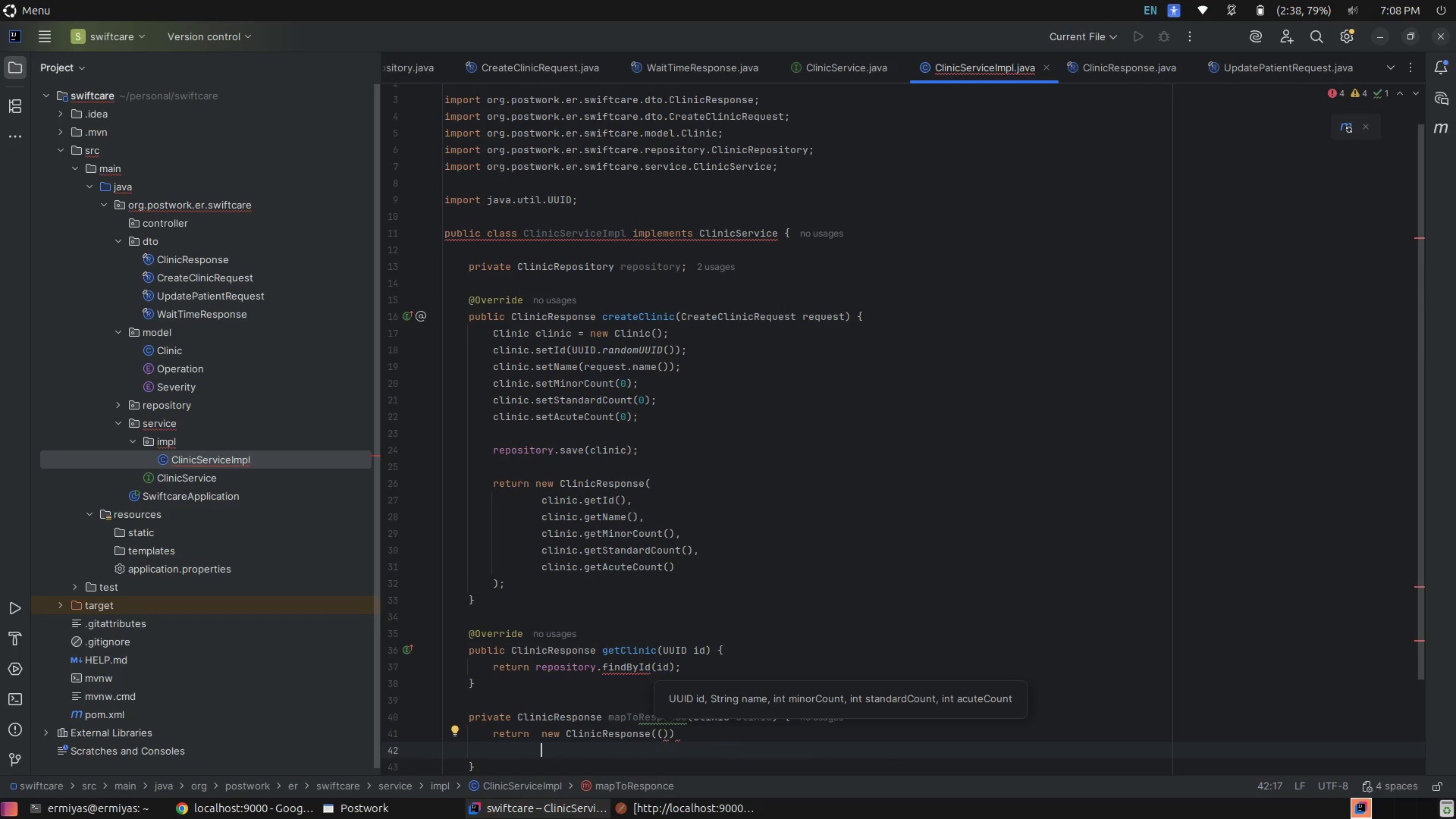 
key(Control+Z)
 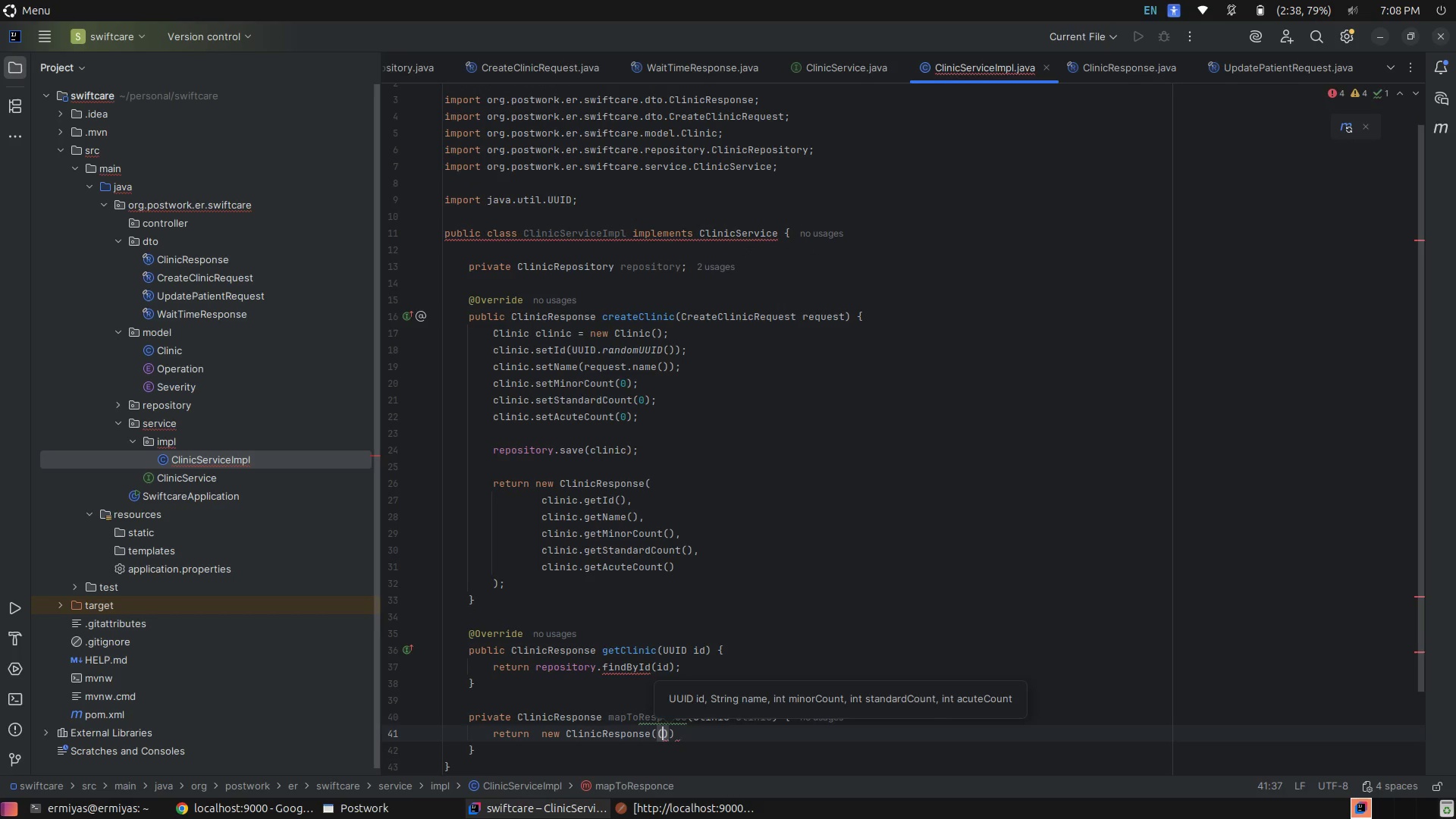 
key(Control+Z)
 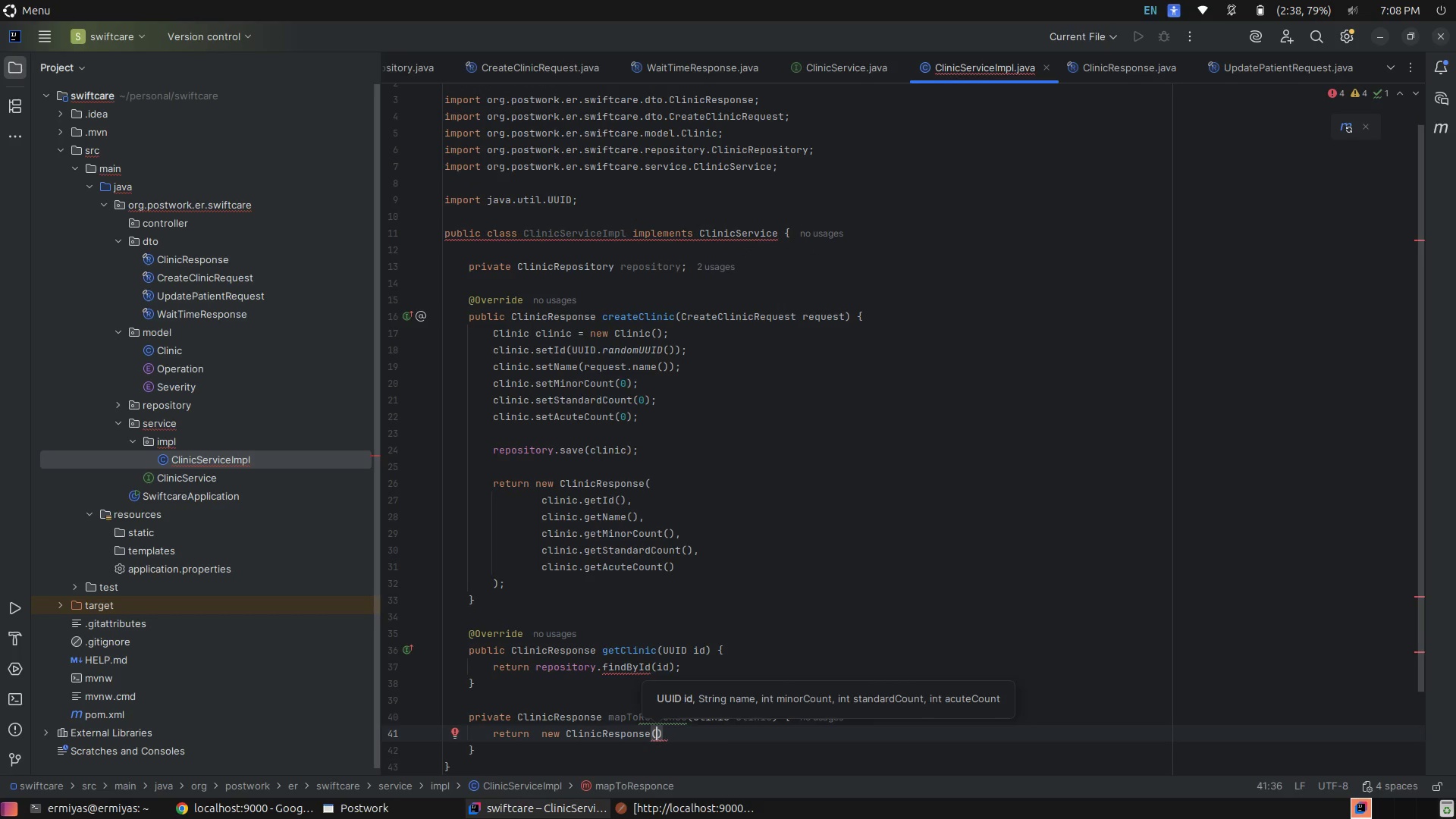 
key(Enter)
 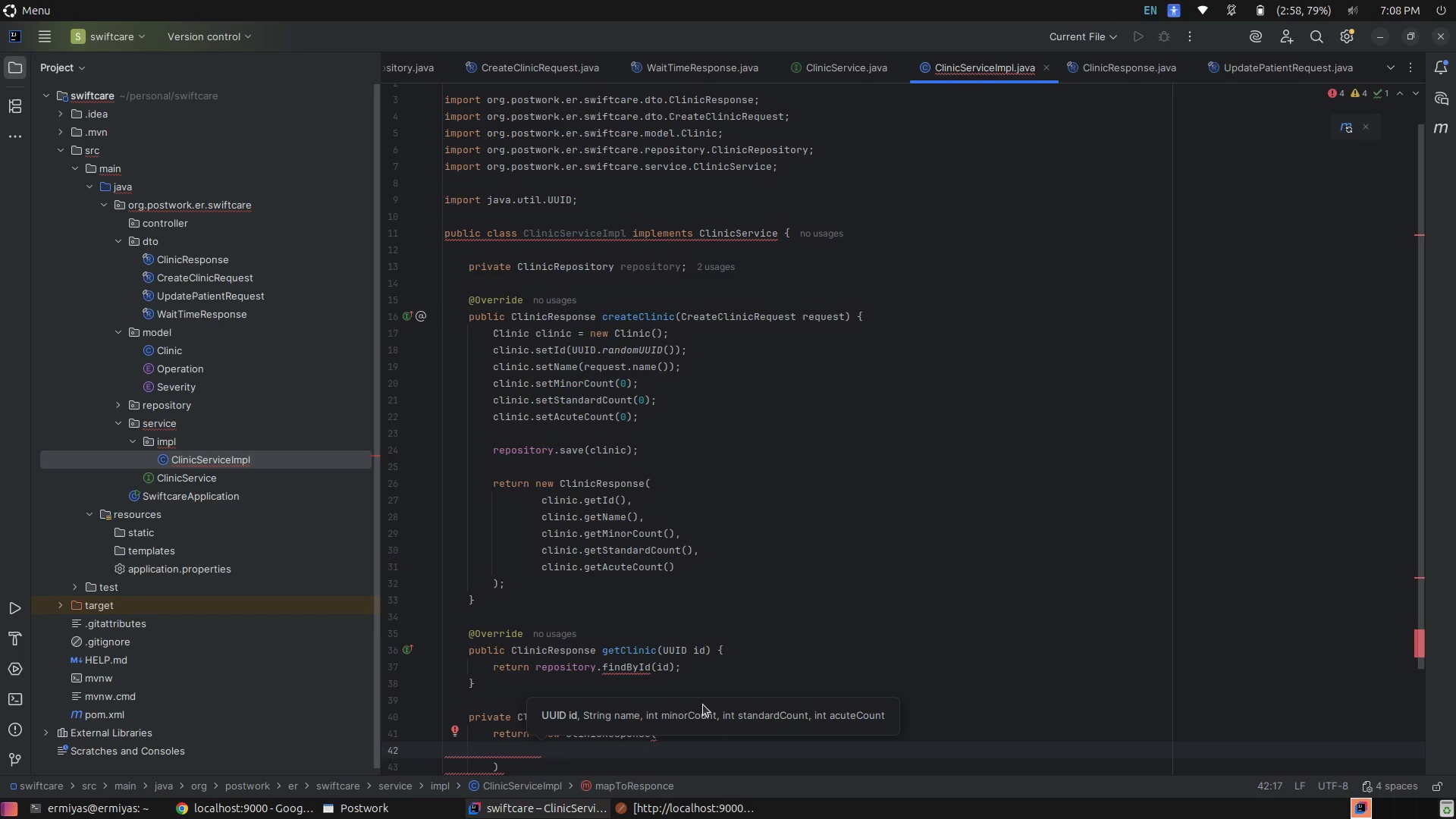 
left_click_drag(start_coordinate=[686, 567], to_coordinate=[543, 503])
 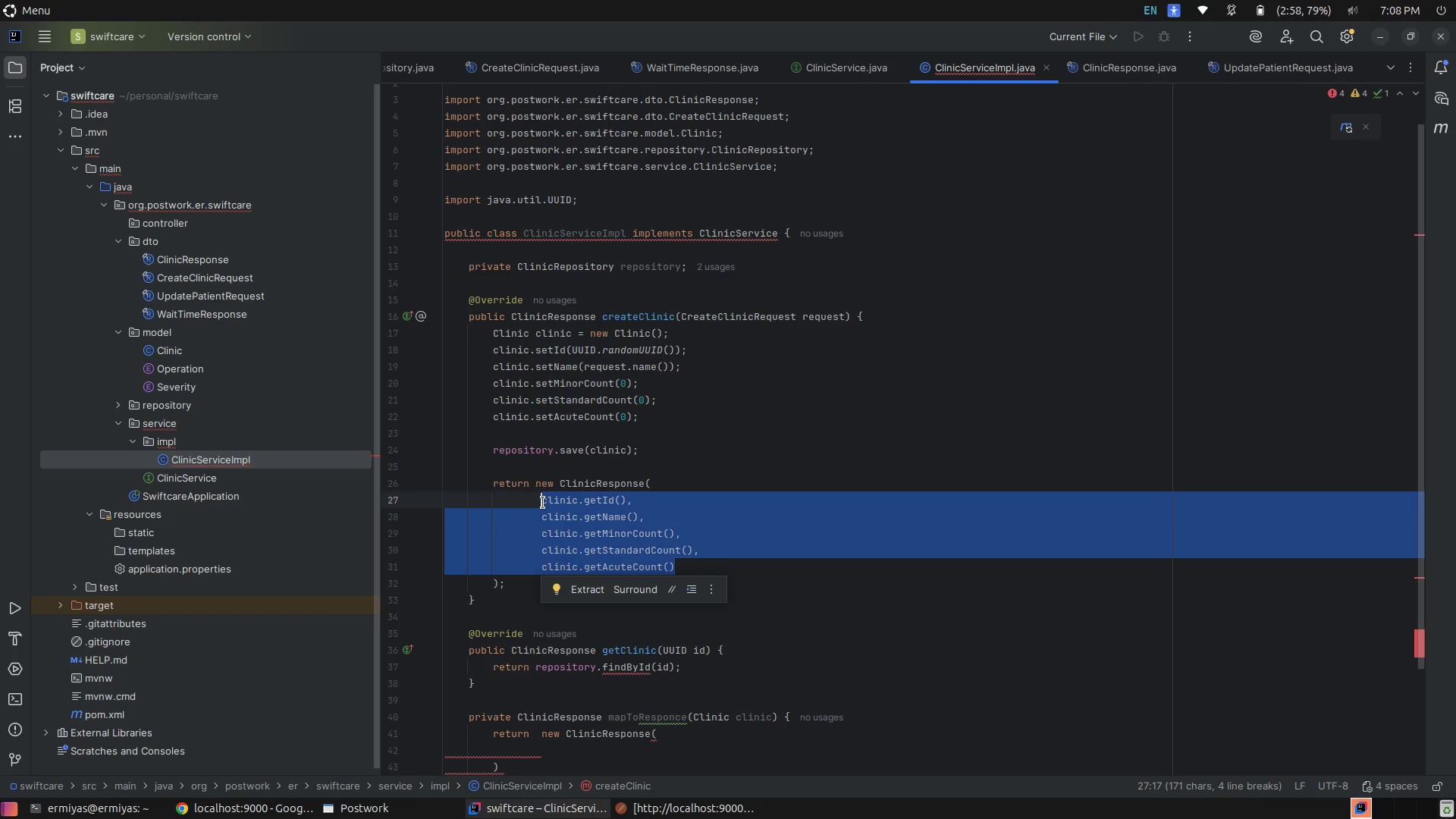 
key(Control+X)
 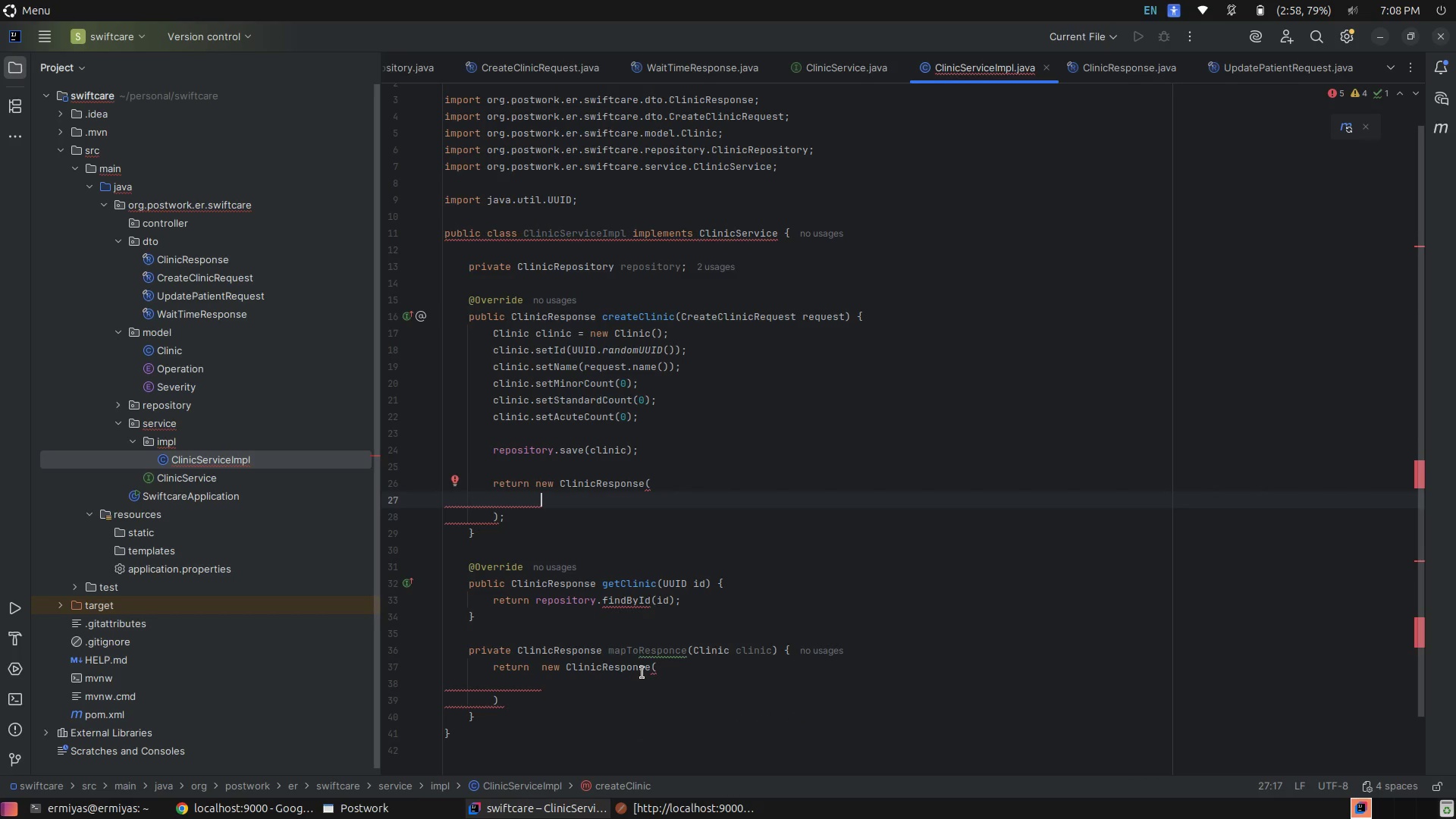 
left_click([613, 679])
 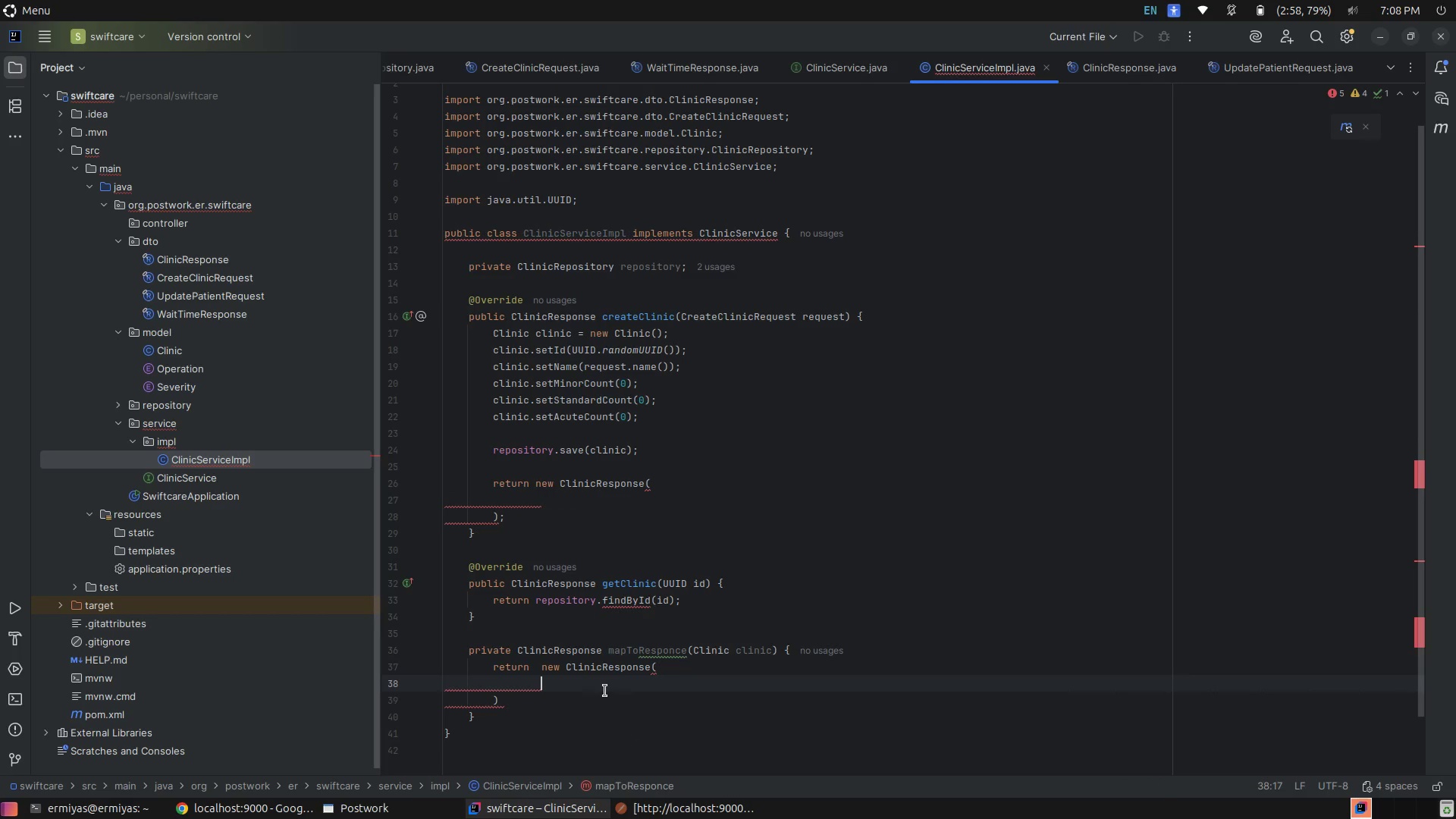 
key(Control+V)
 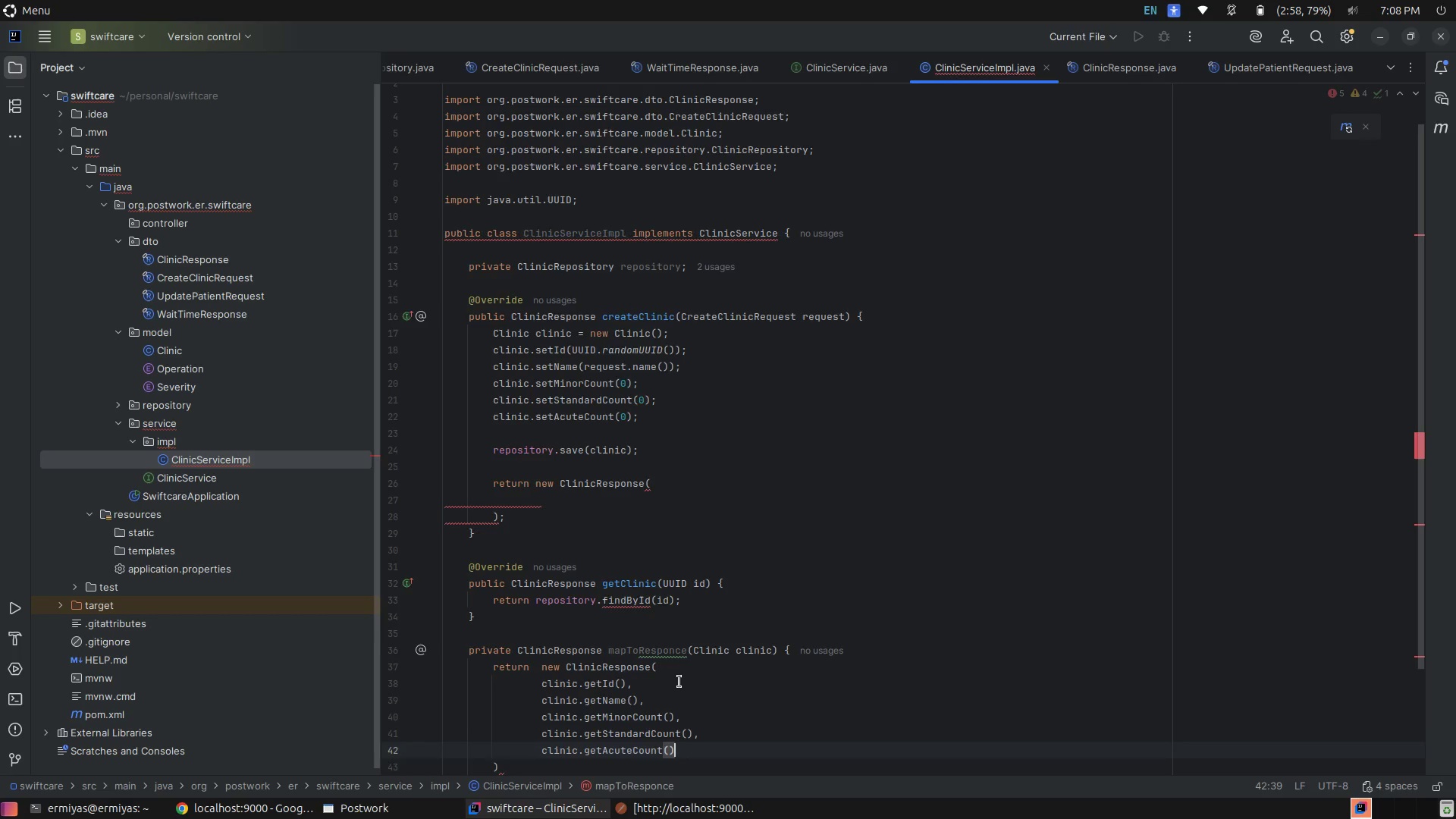 
scroll: coordinate [689, 682], scroll_direction: down, amount: 3.0
 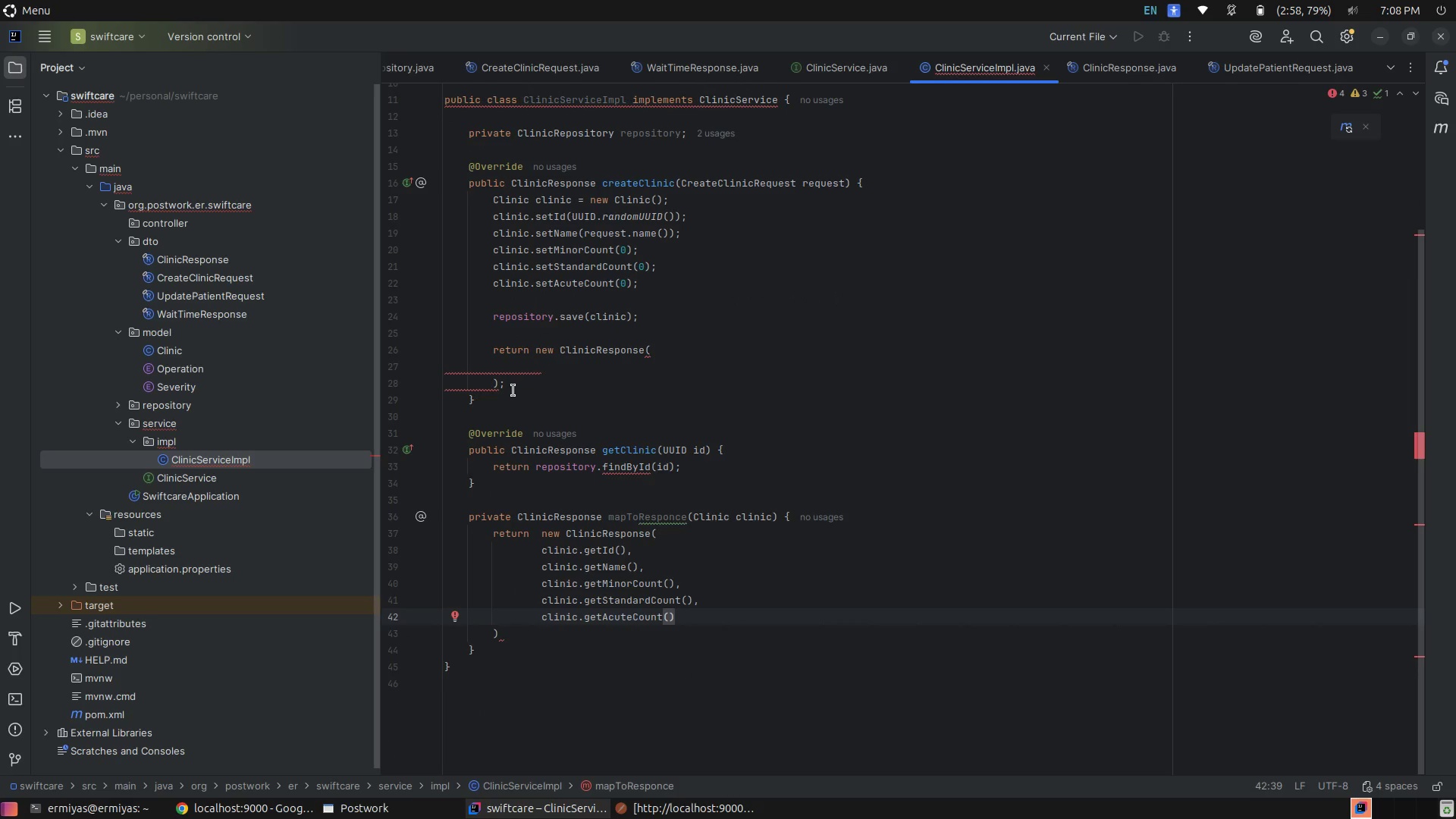 
left_click([500, 381])
 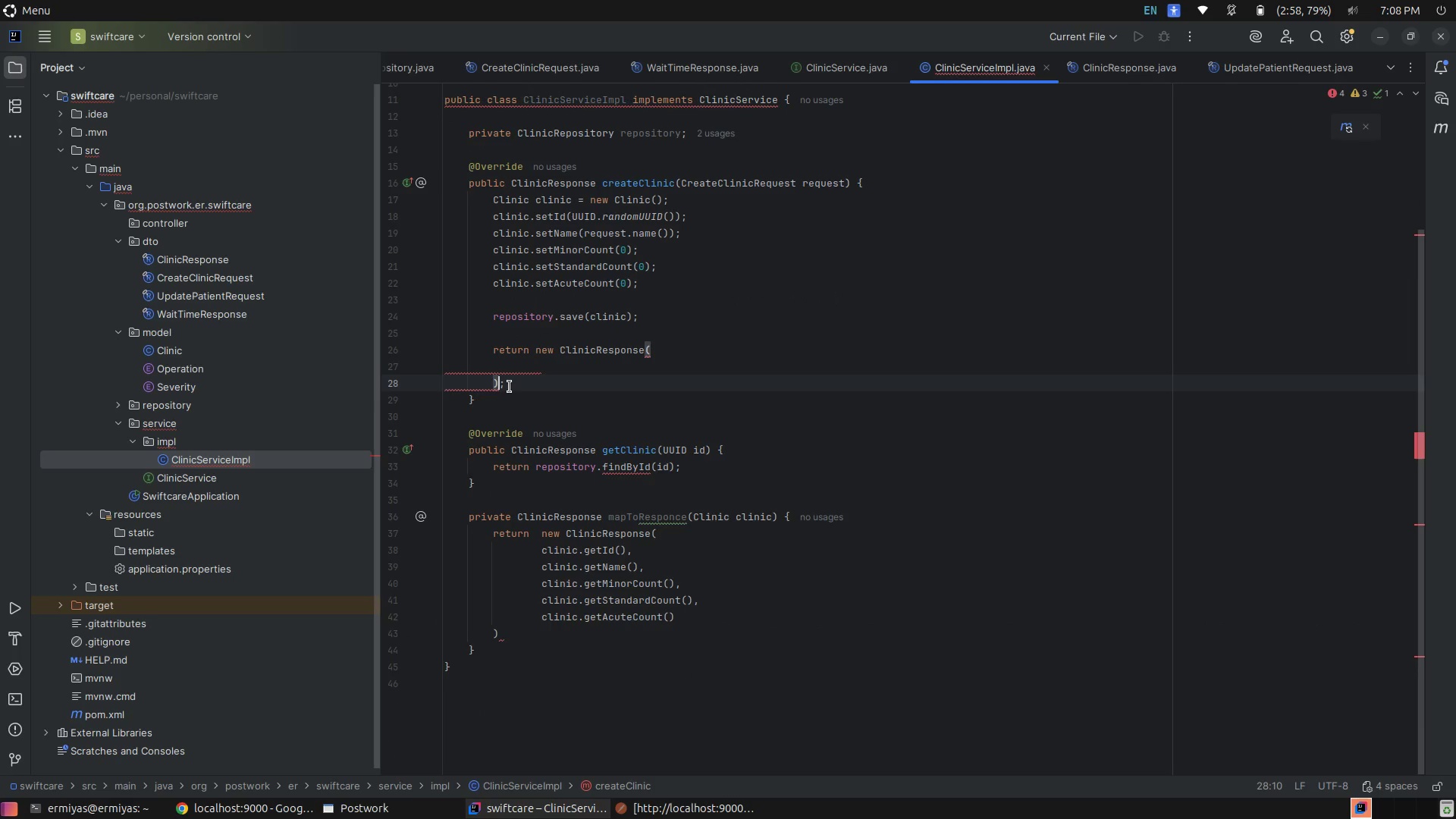 
left_click_drag(start_coordinate=[510, 387], to_coordinate=[537, 354])
 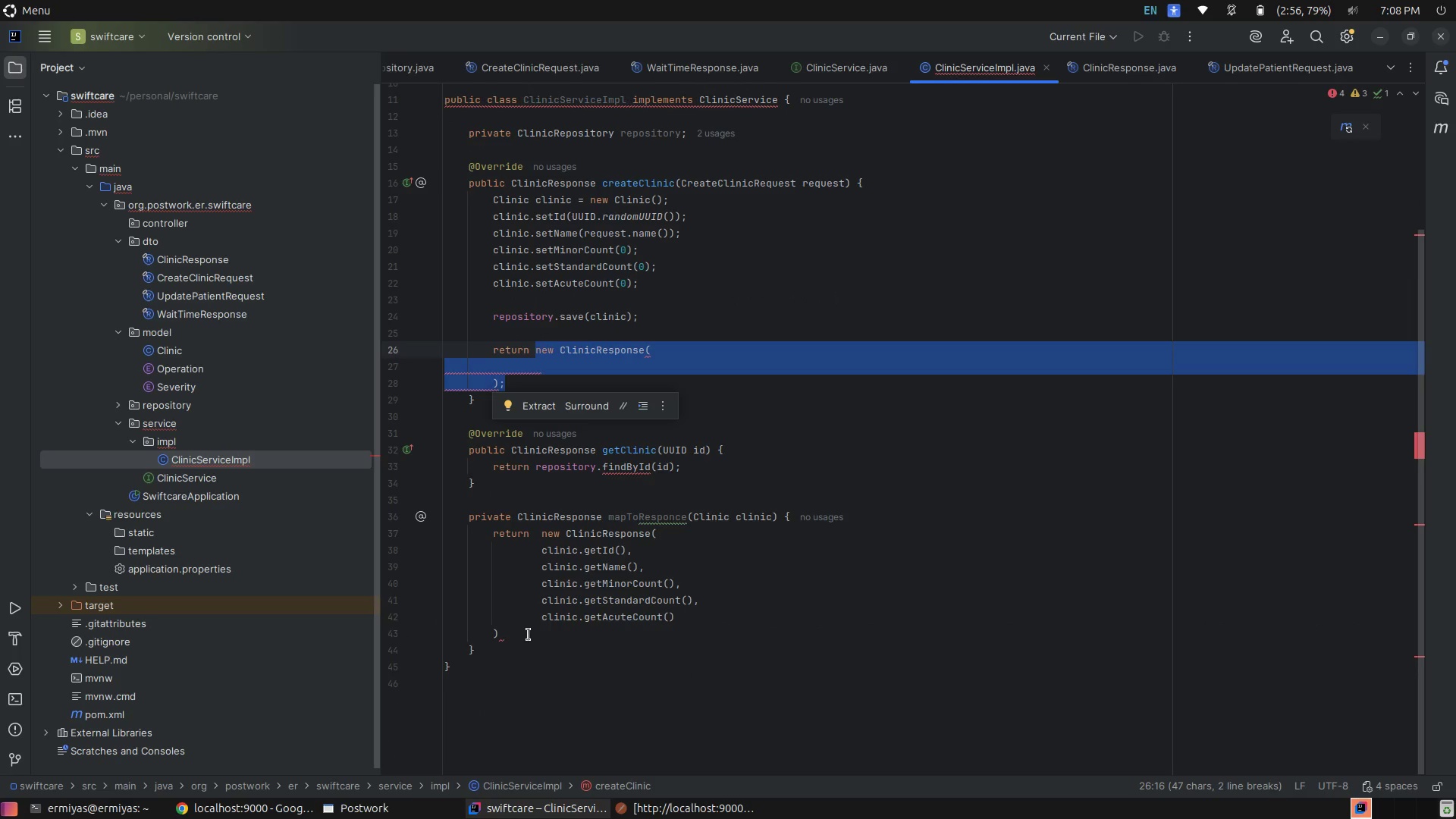 
key(Backspace)
type(ma)
key(Tab)
type(c)
key(Tab)
 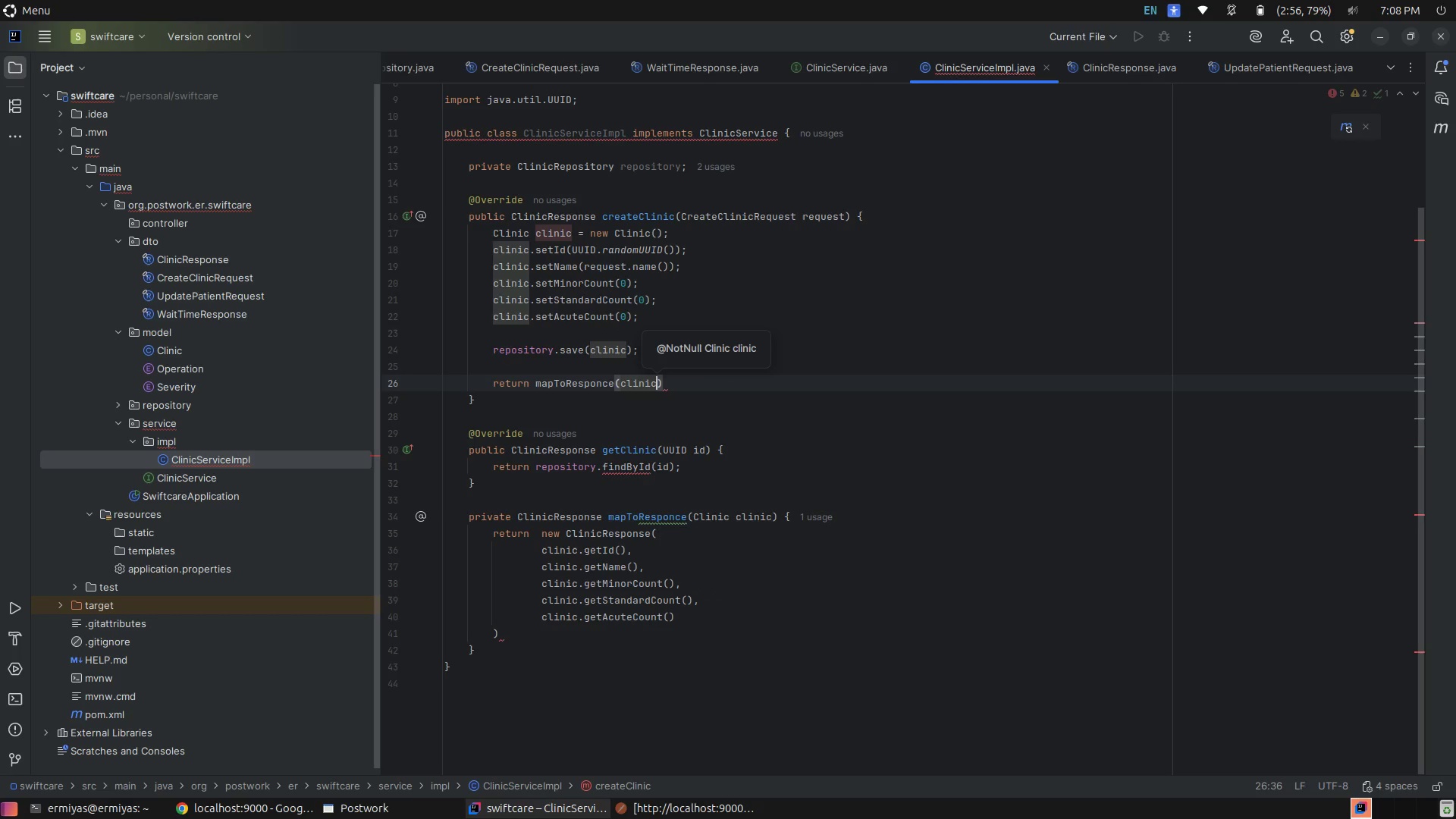 
key(ArrowRight)
 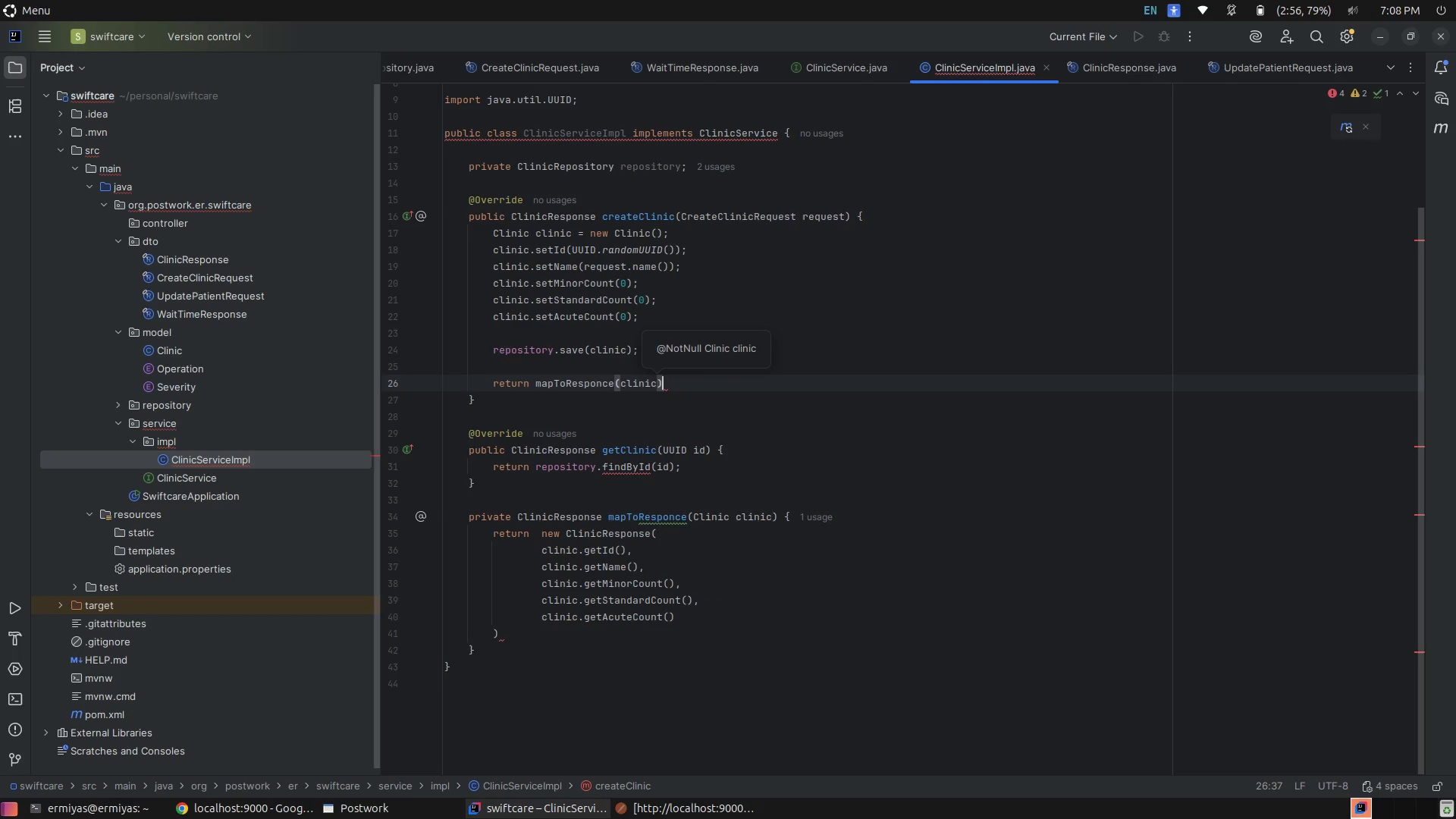 
key(Semicolon)
 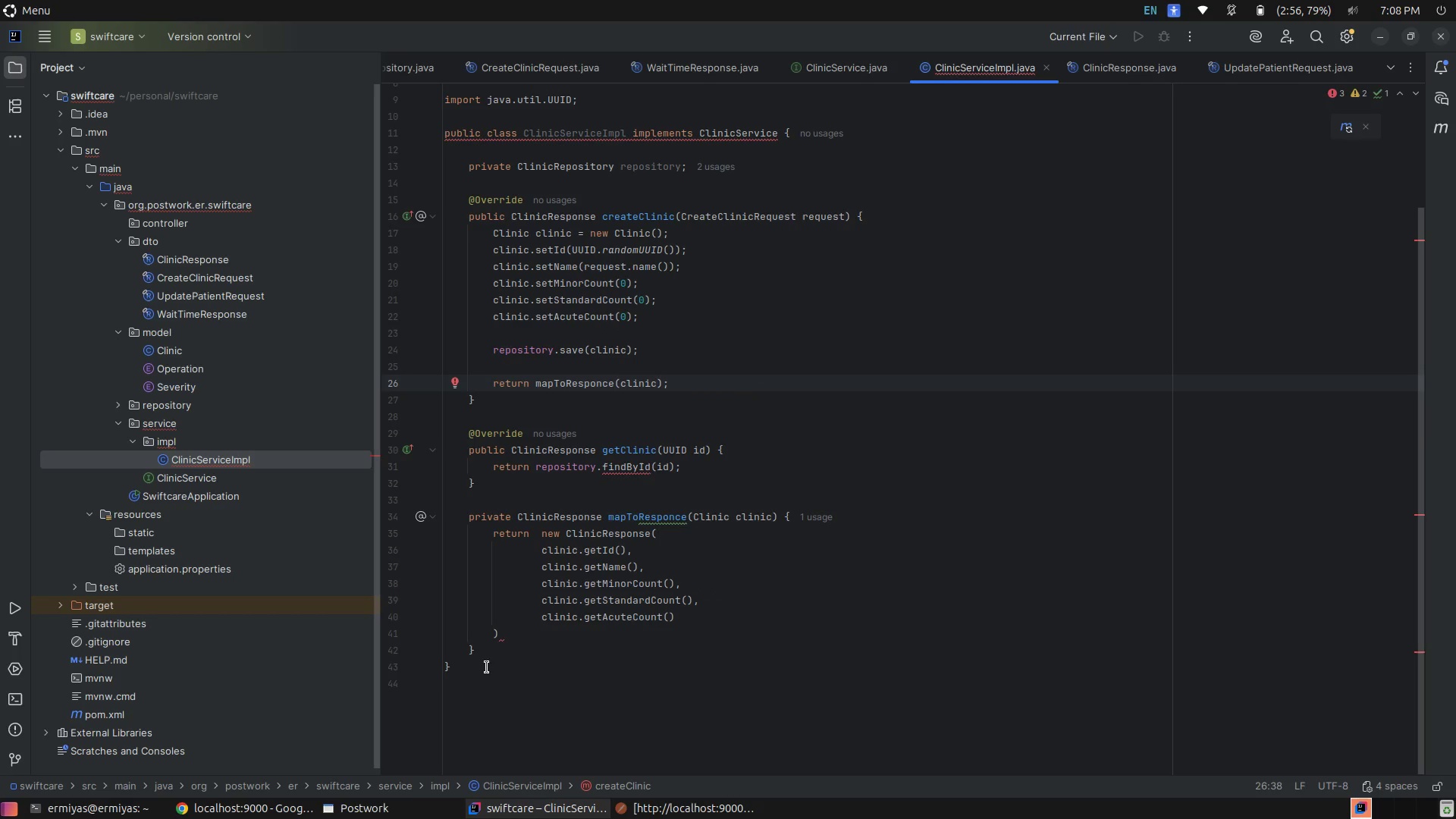 
left_click([517, 629])
 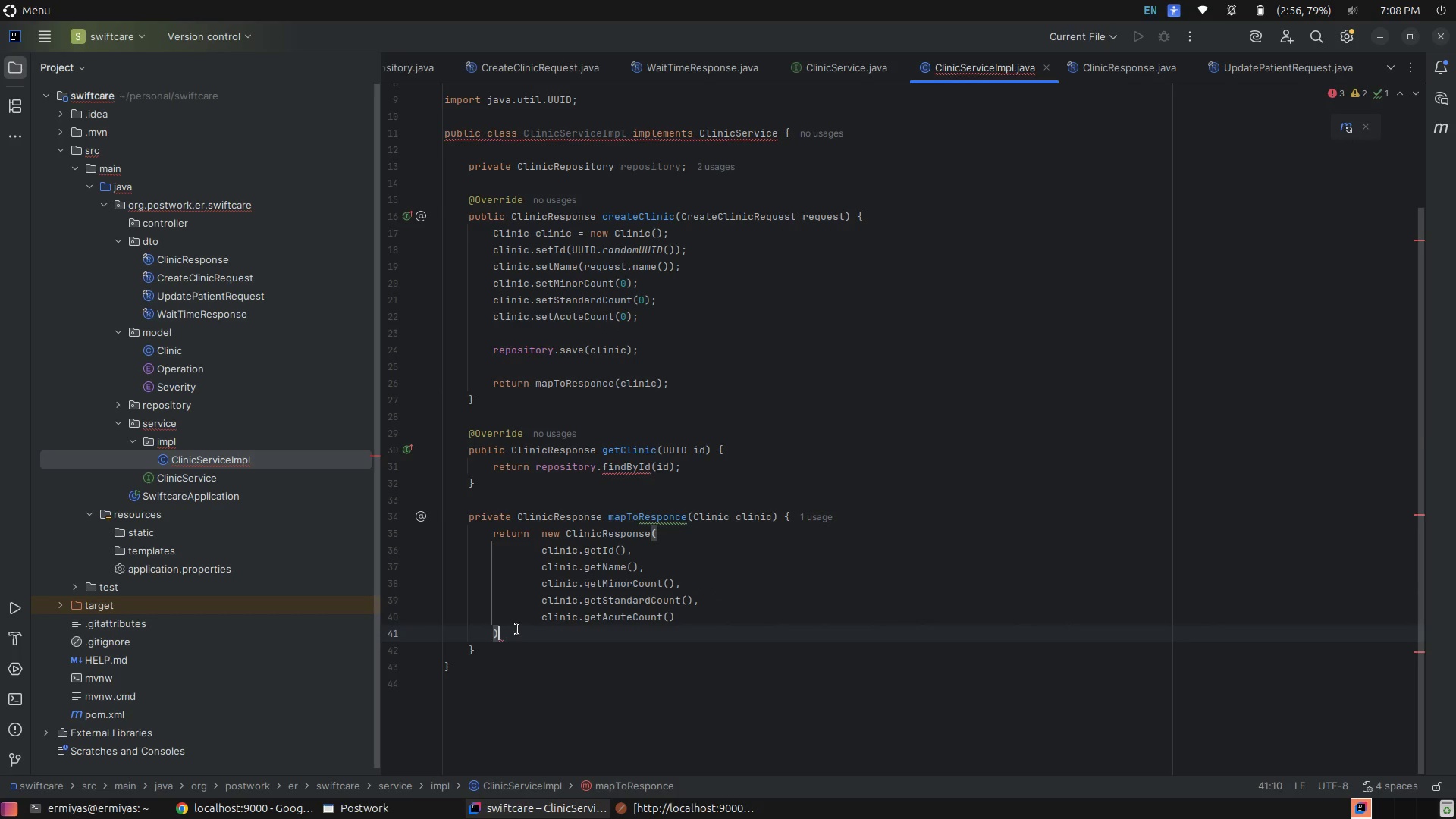 
key(Semicolon)
 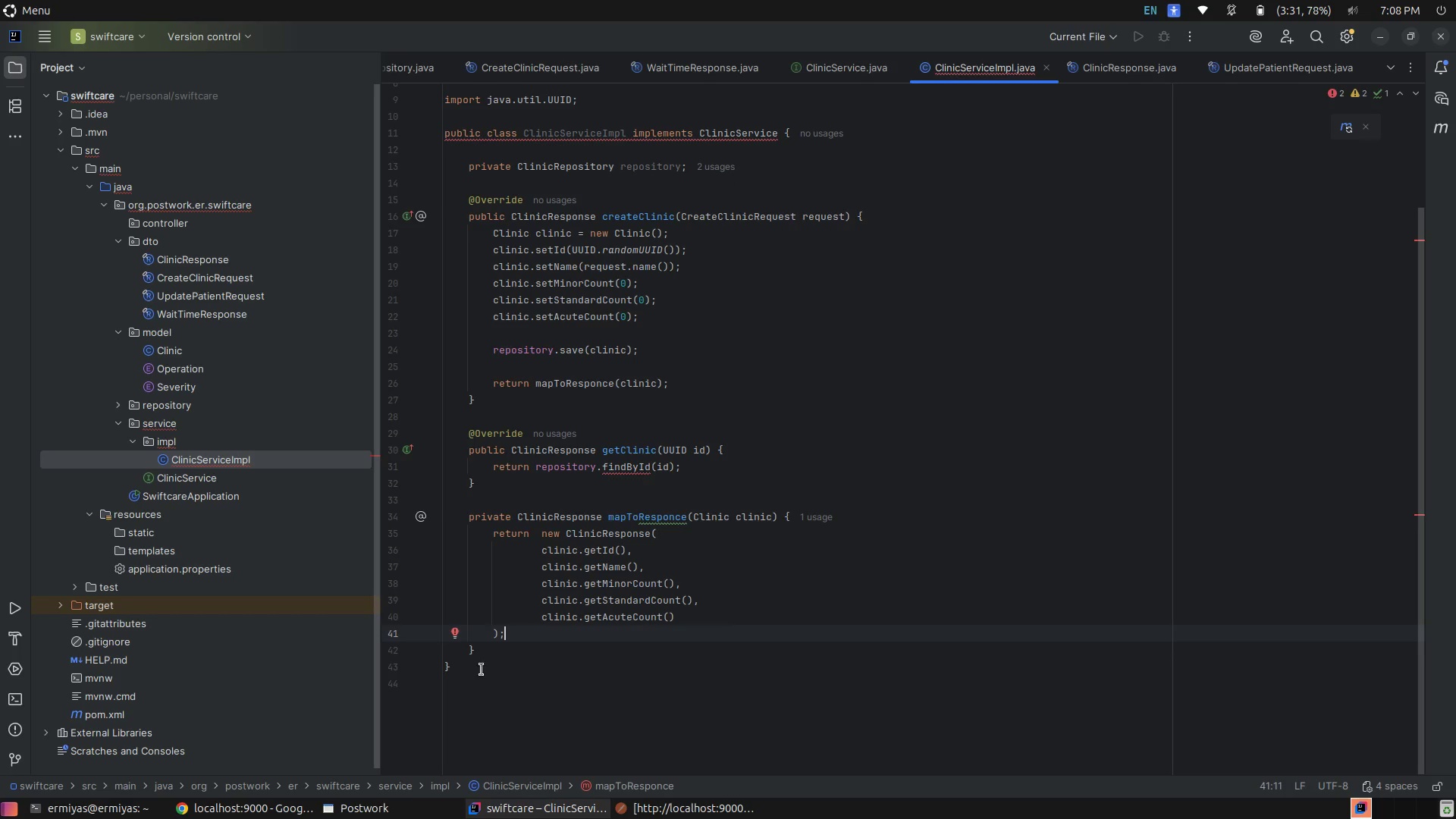 
wait(6.35)
 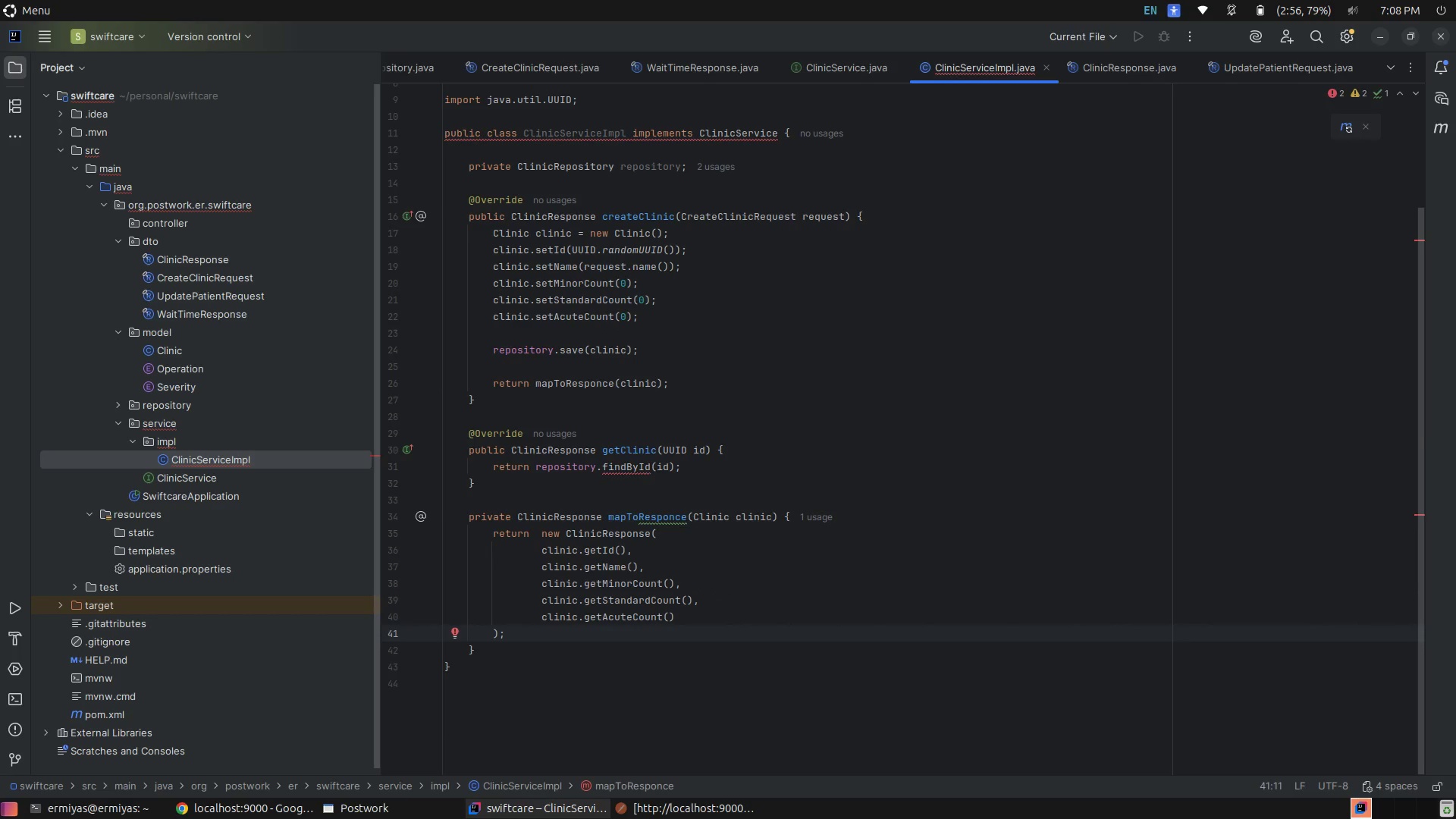 
left_click([516, 469])
 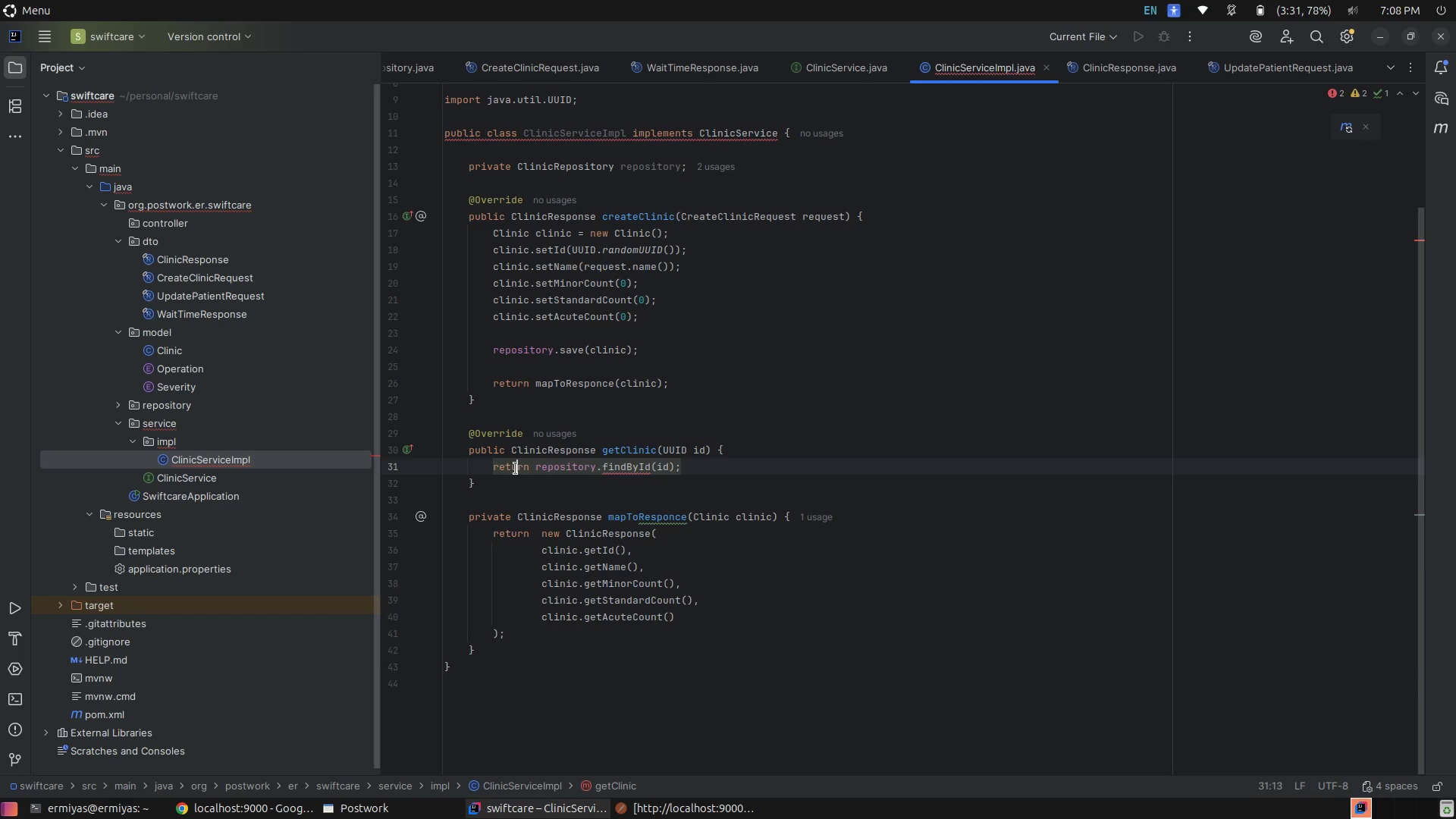 
left_click([516, 469])
 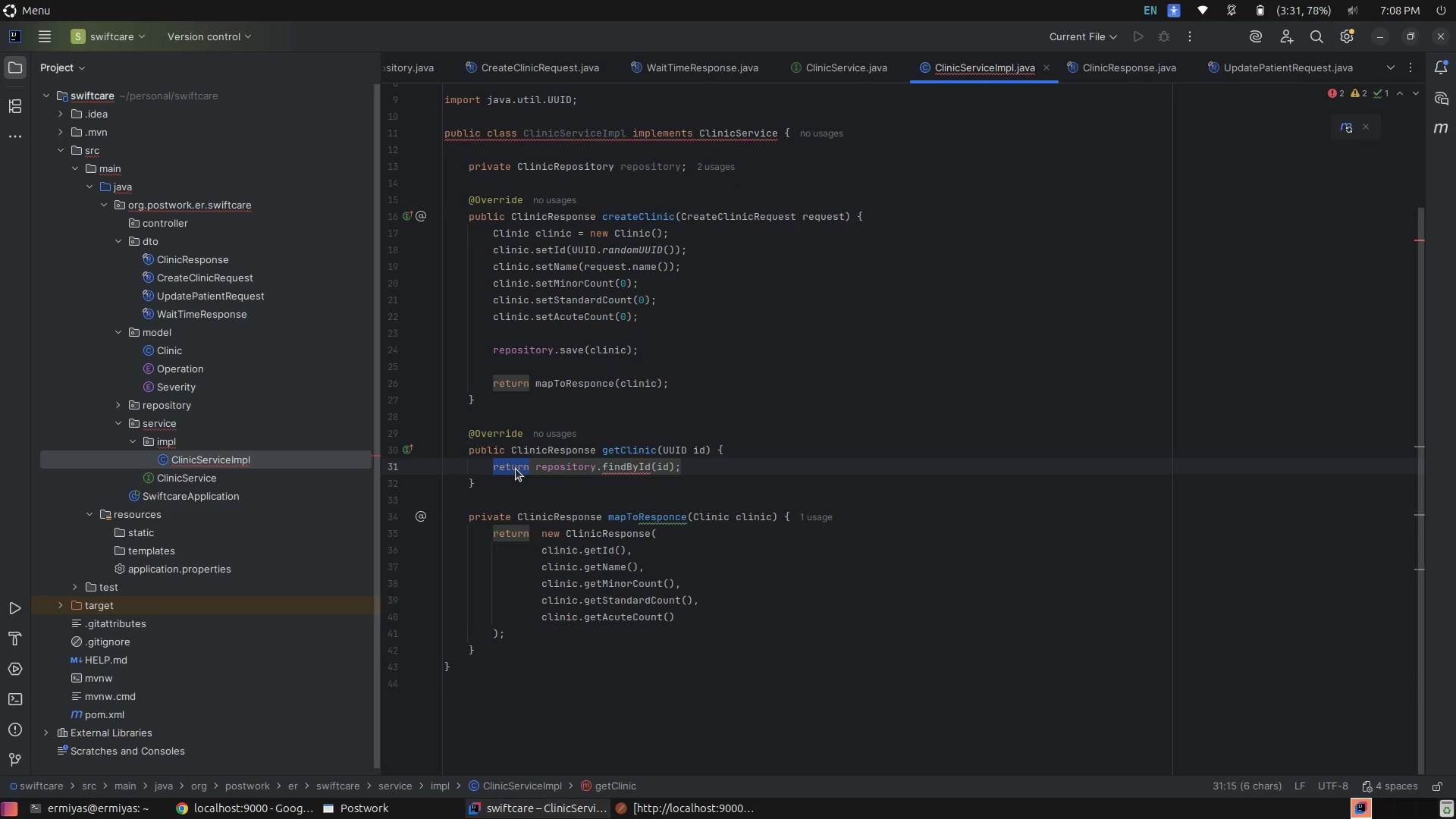 
type(Cli)
key(Tab)
type( cli)
key(Tab)
type( = )
 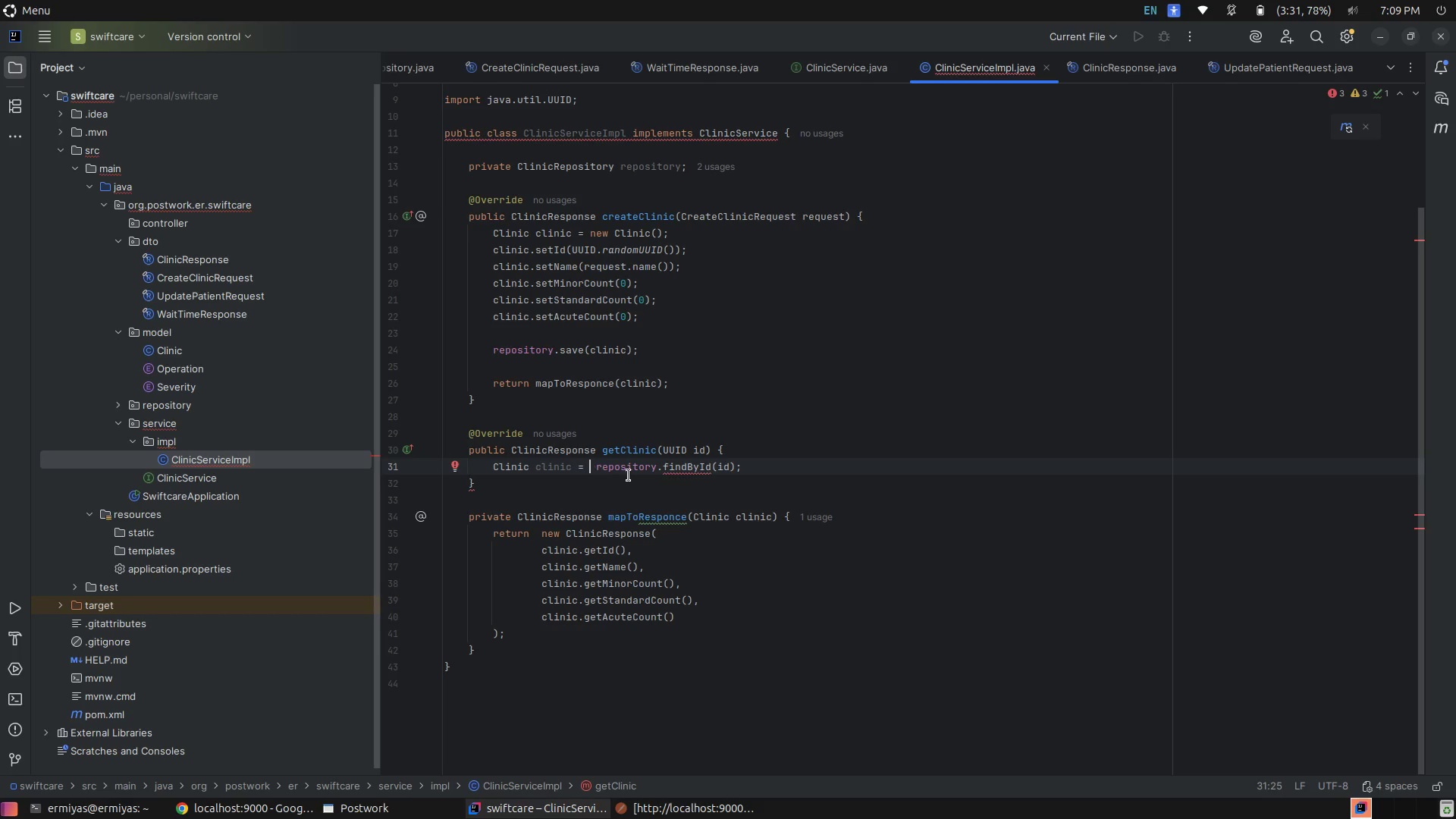 
left_click([785, 465])
 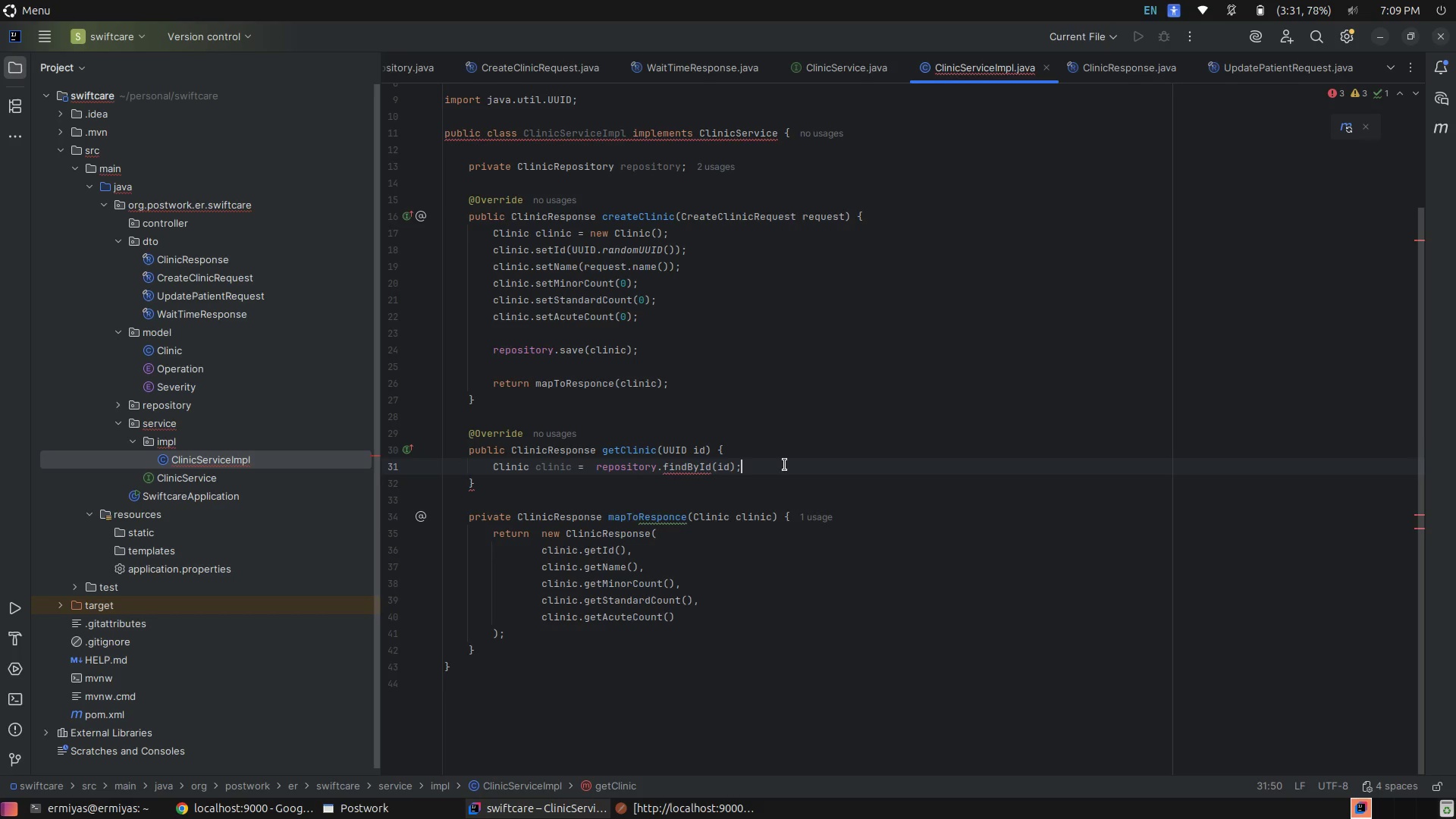 
key(Enter)
 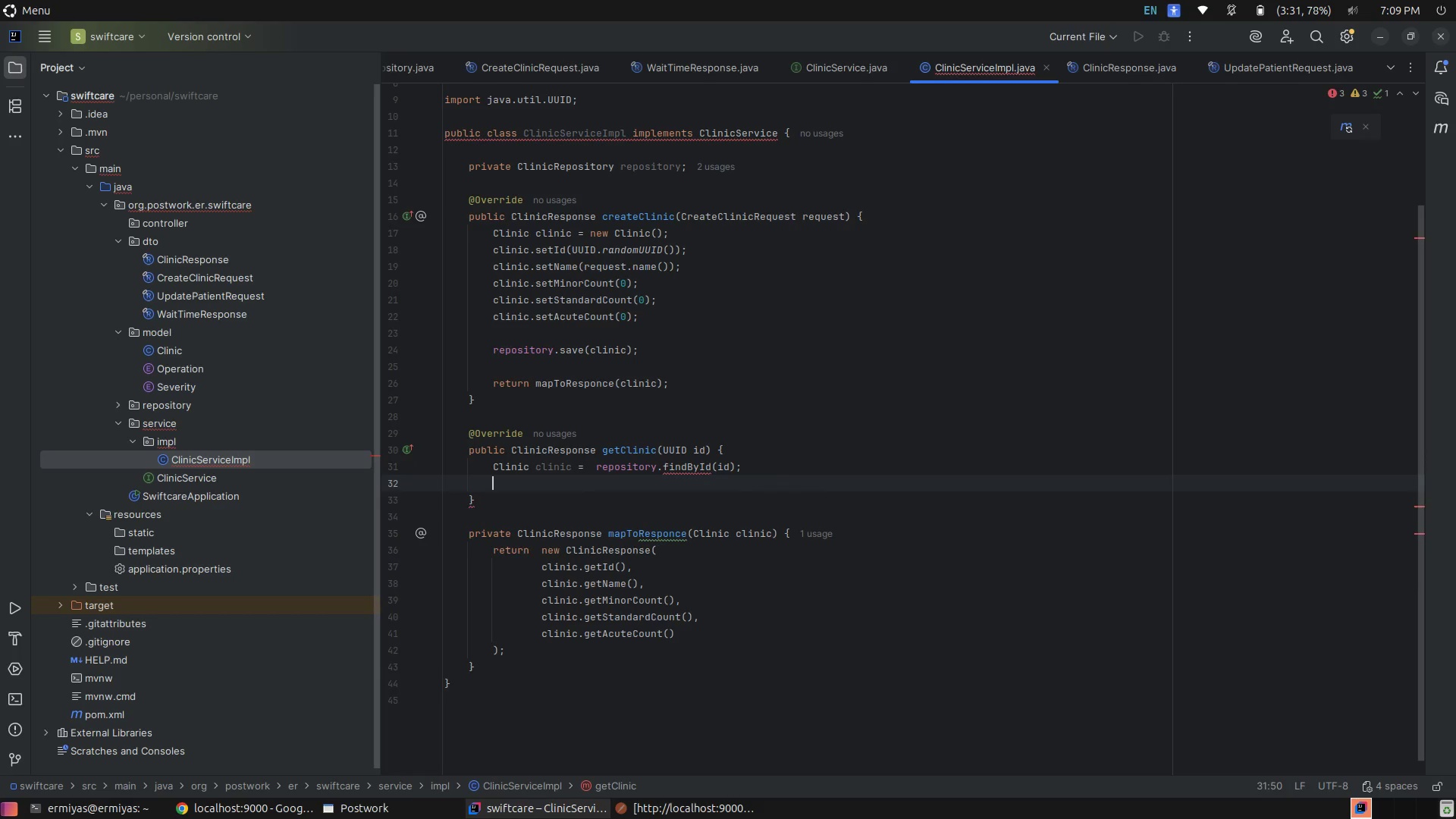 
key(Enter)
 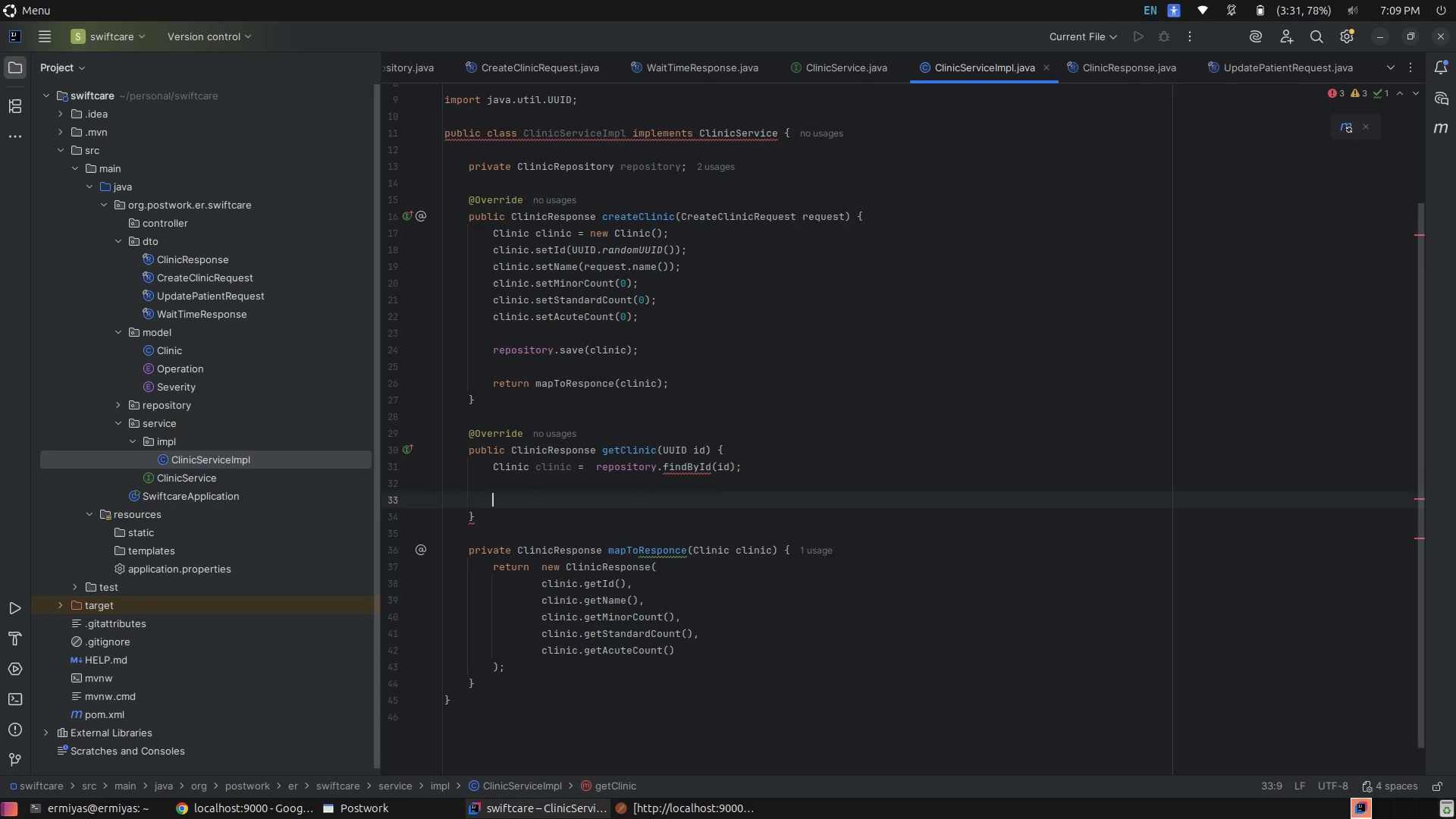 
type(re)
key(Tab)
type(ma)
key(Tab)
type(cl)
key(Tab)
 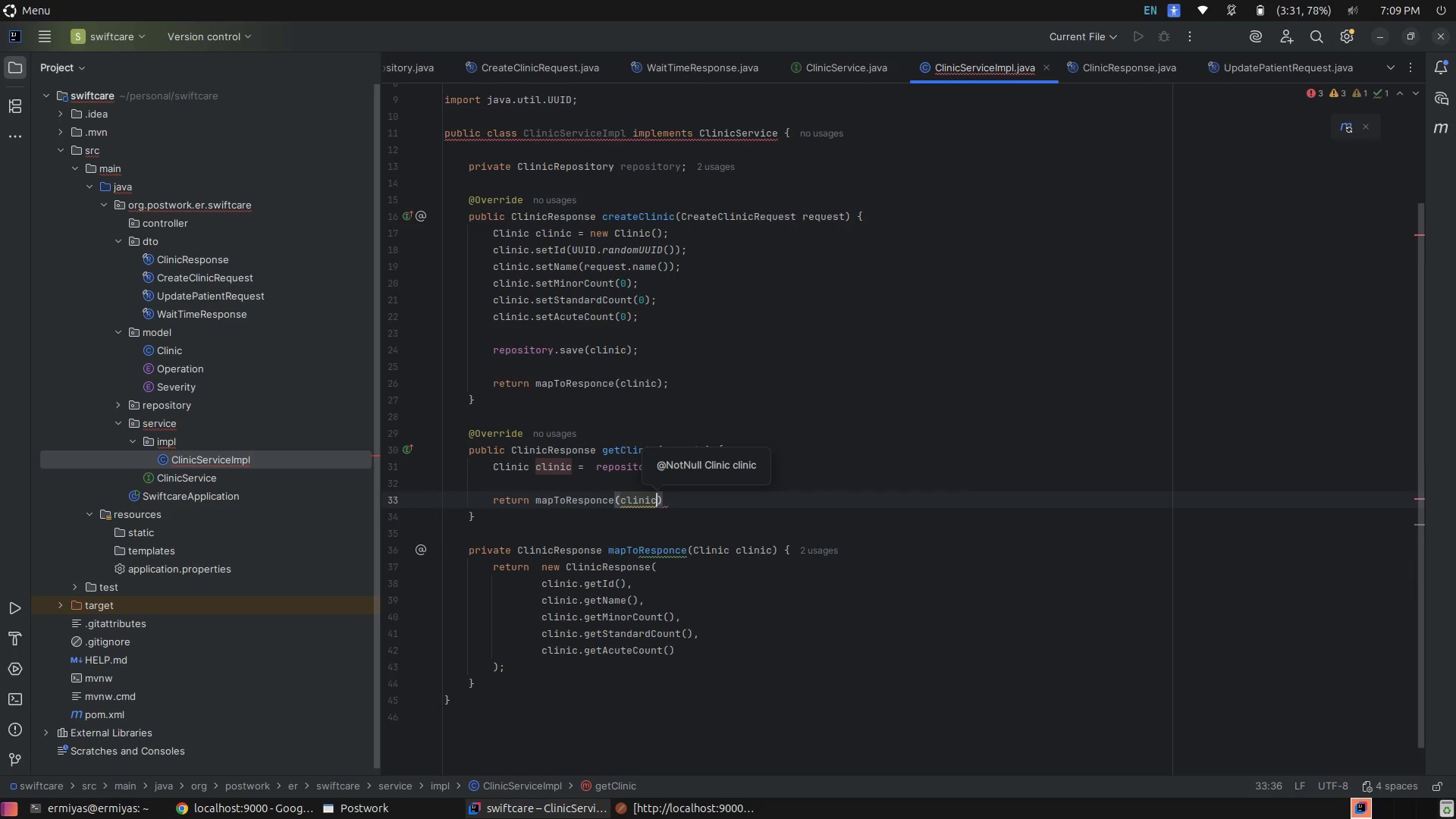 
key(ArrowRight)
 